 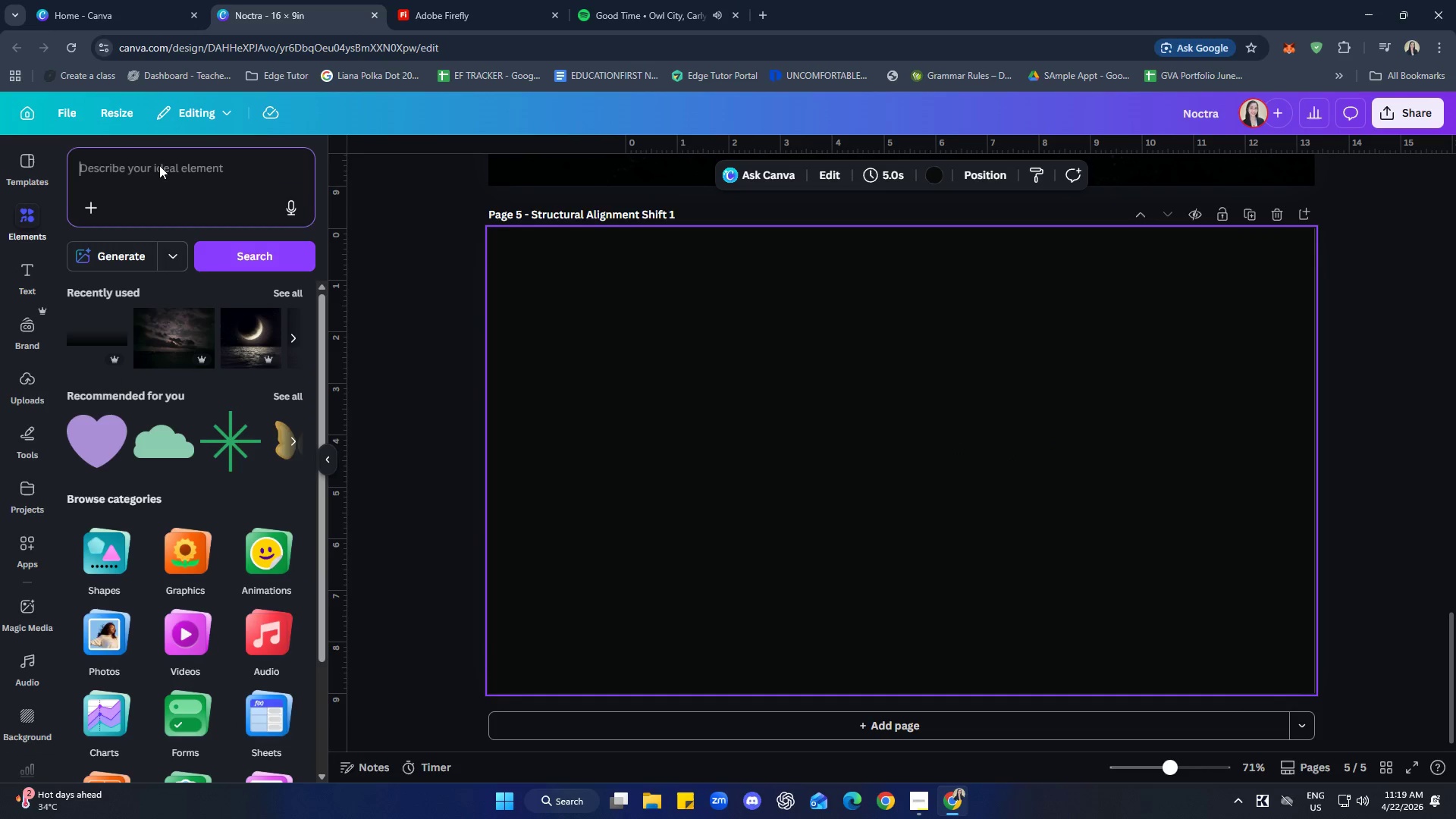 
type(dark ocean noght)
 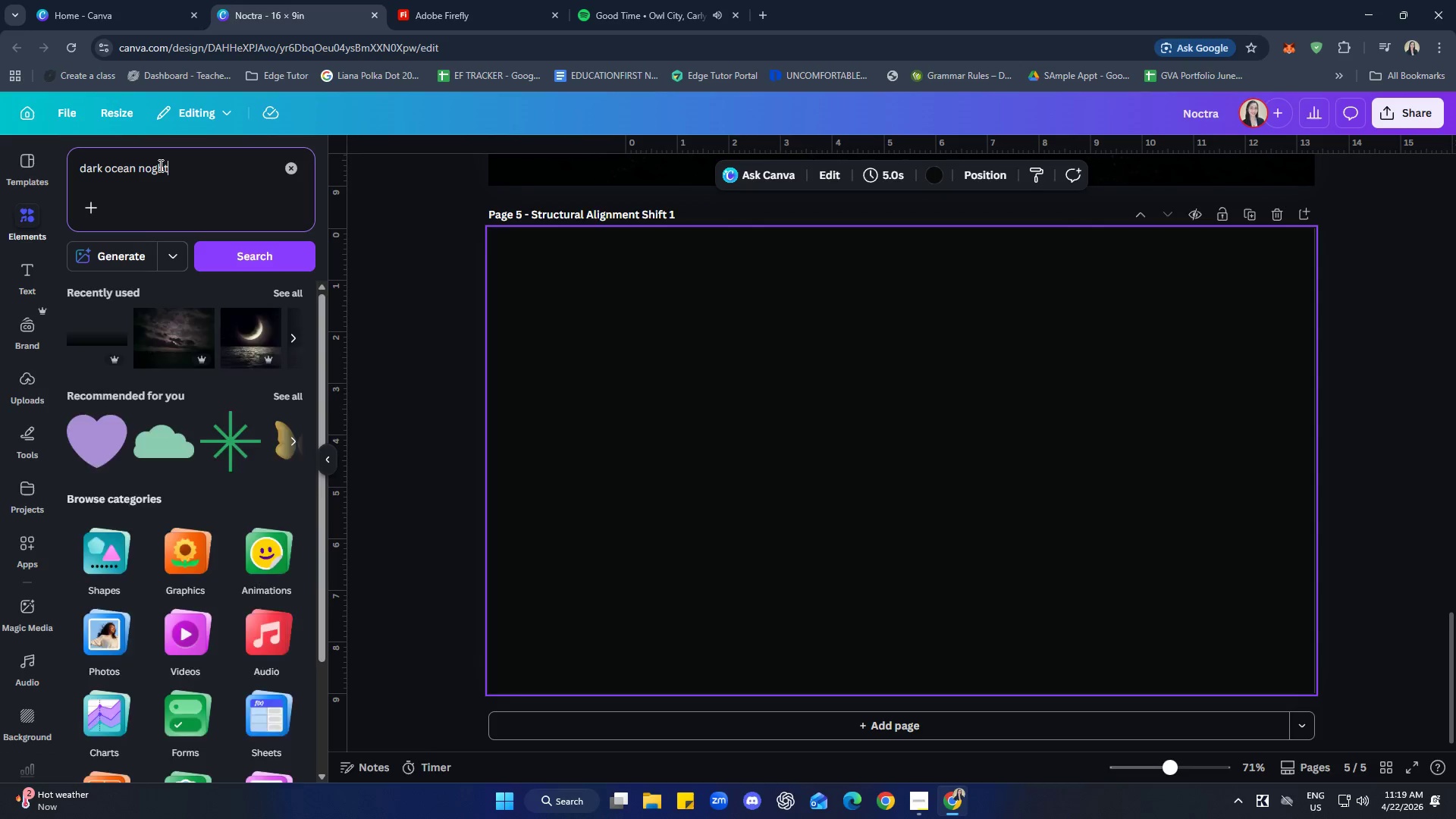 
key(Enter)
 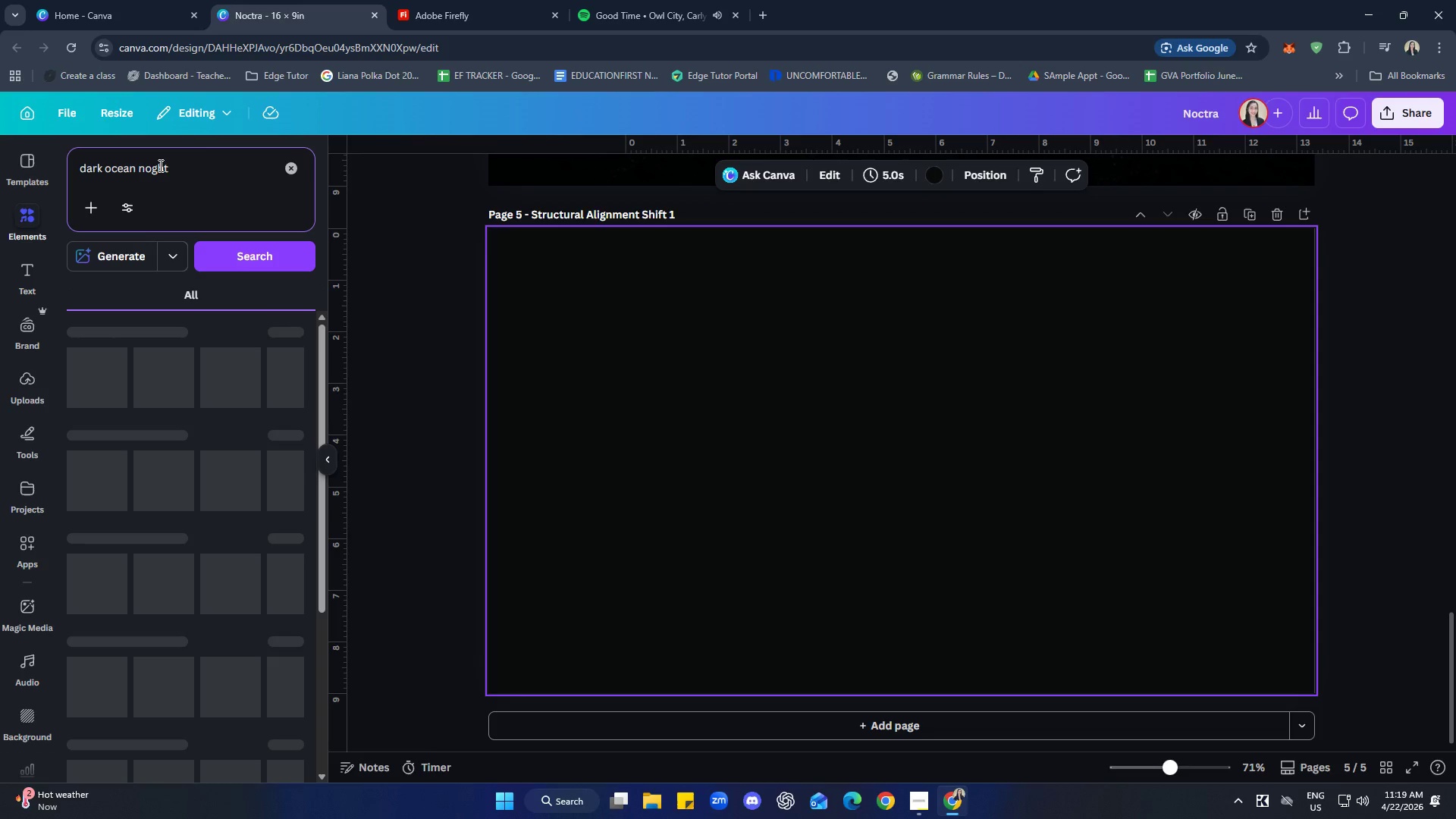 
key(Backspace)
key(Backspace)
key(Backspace)
key(Backspace)
type(ight)
 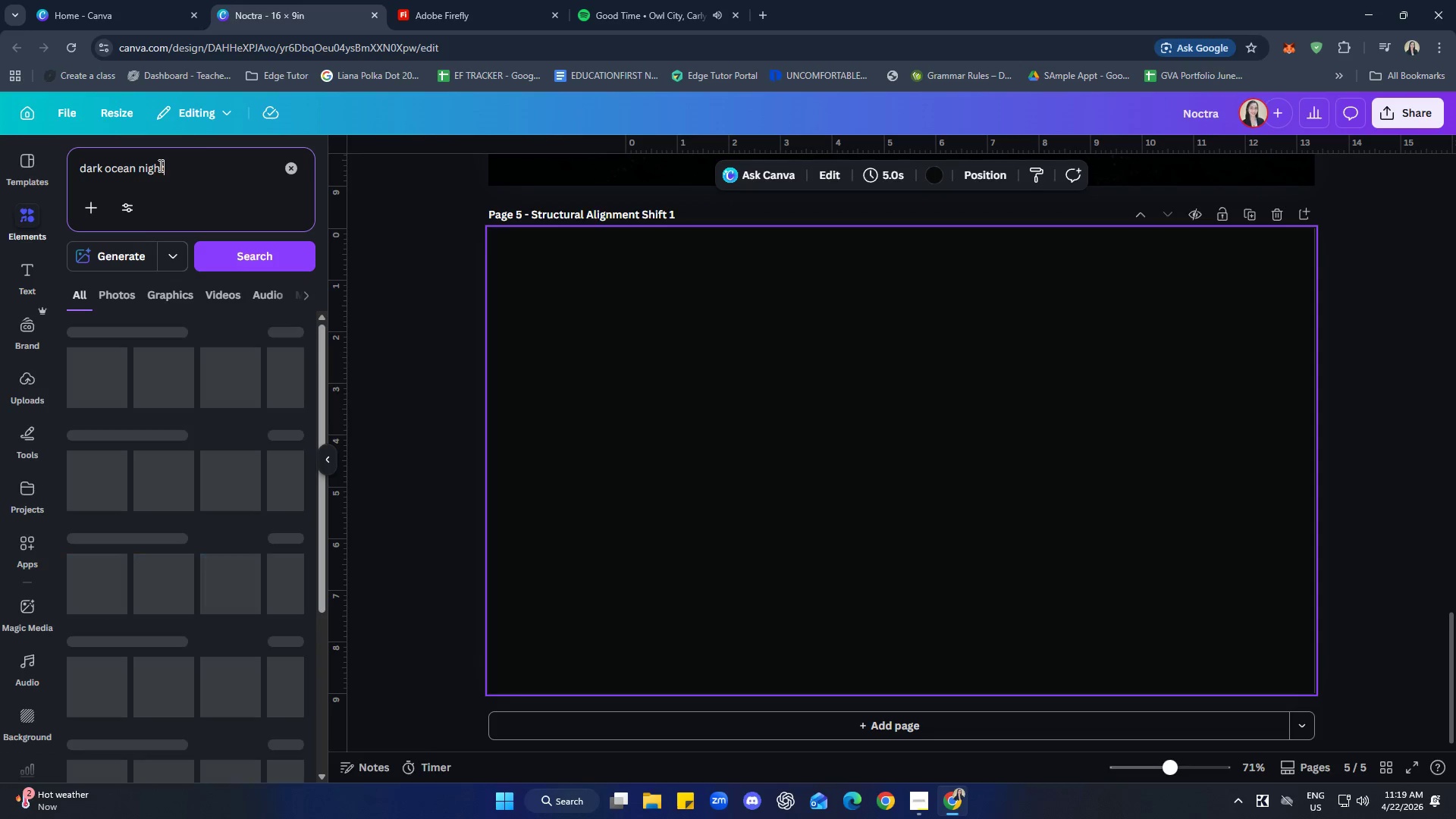 
key(Enter)
 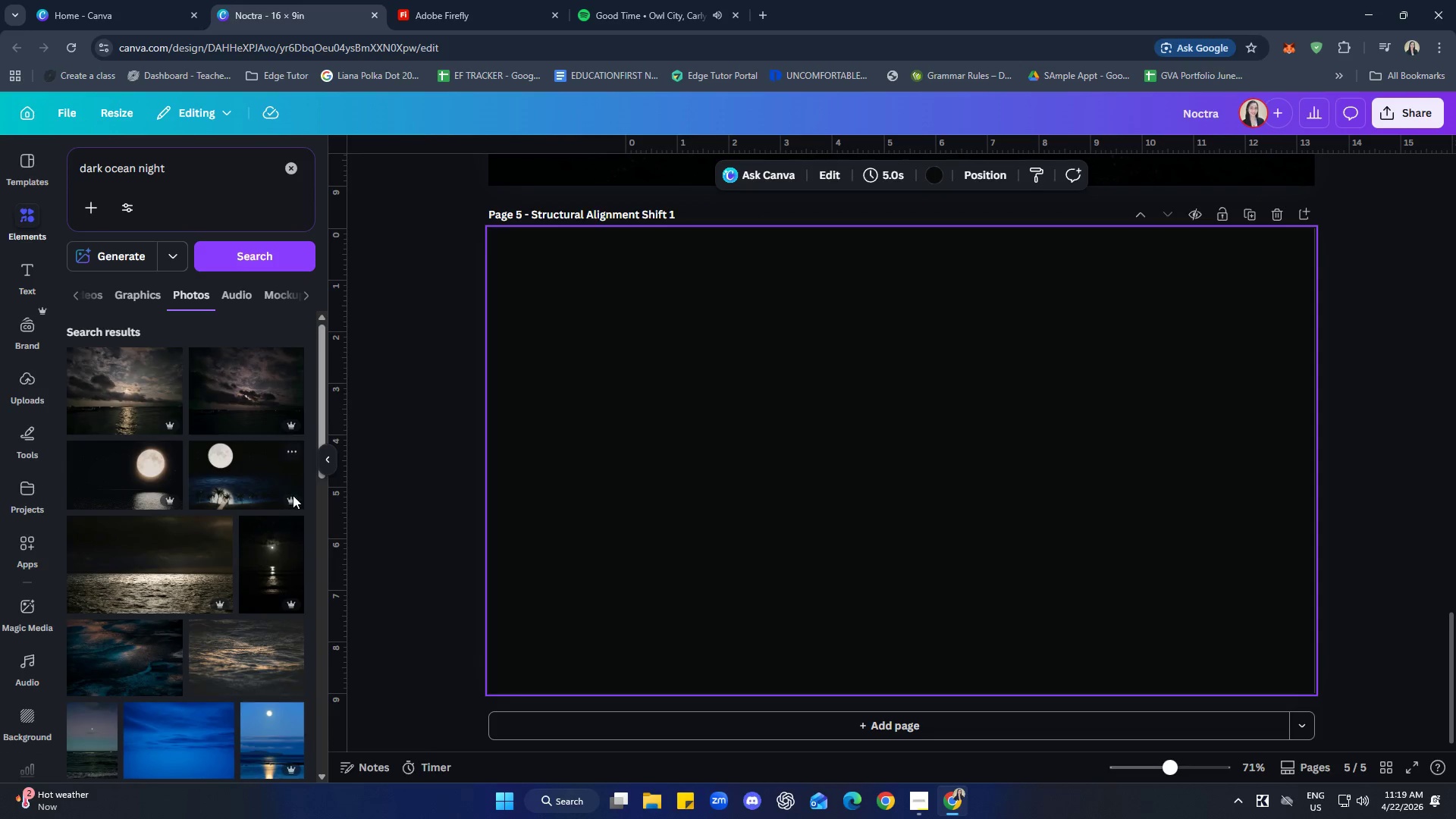 
wait(6.44)
 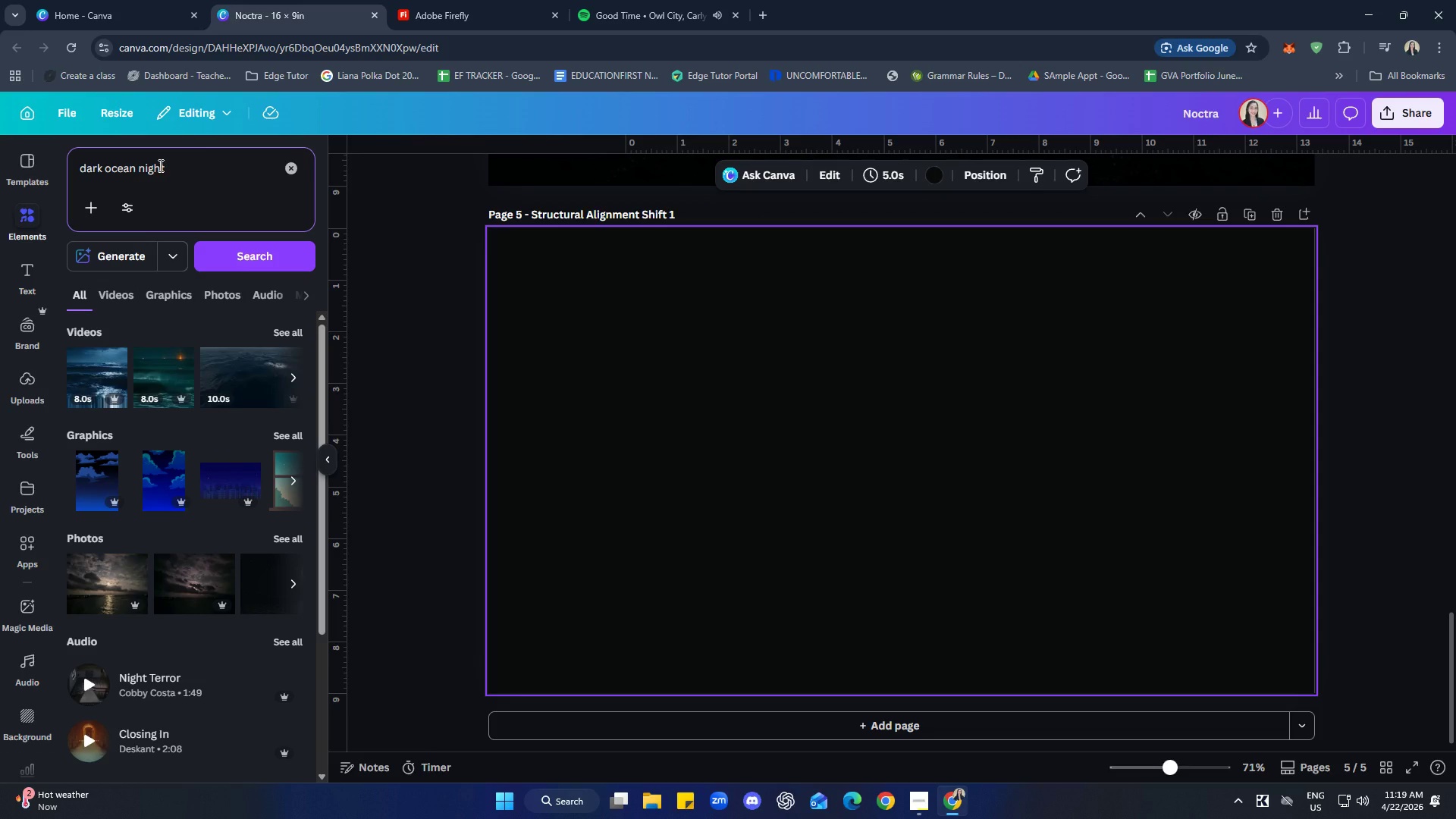 
left_click([168, 256])
 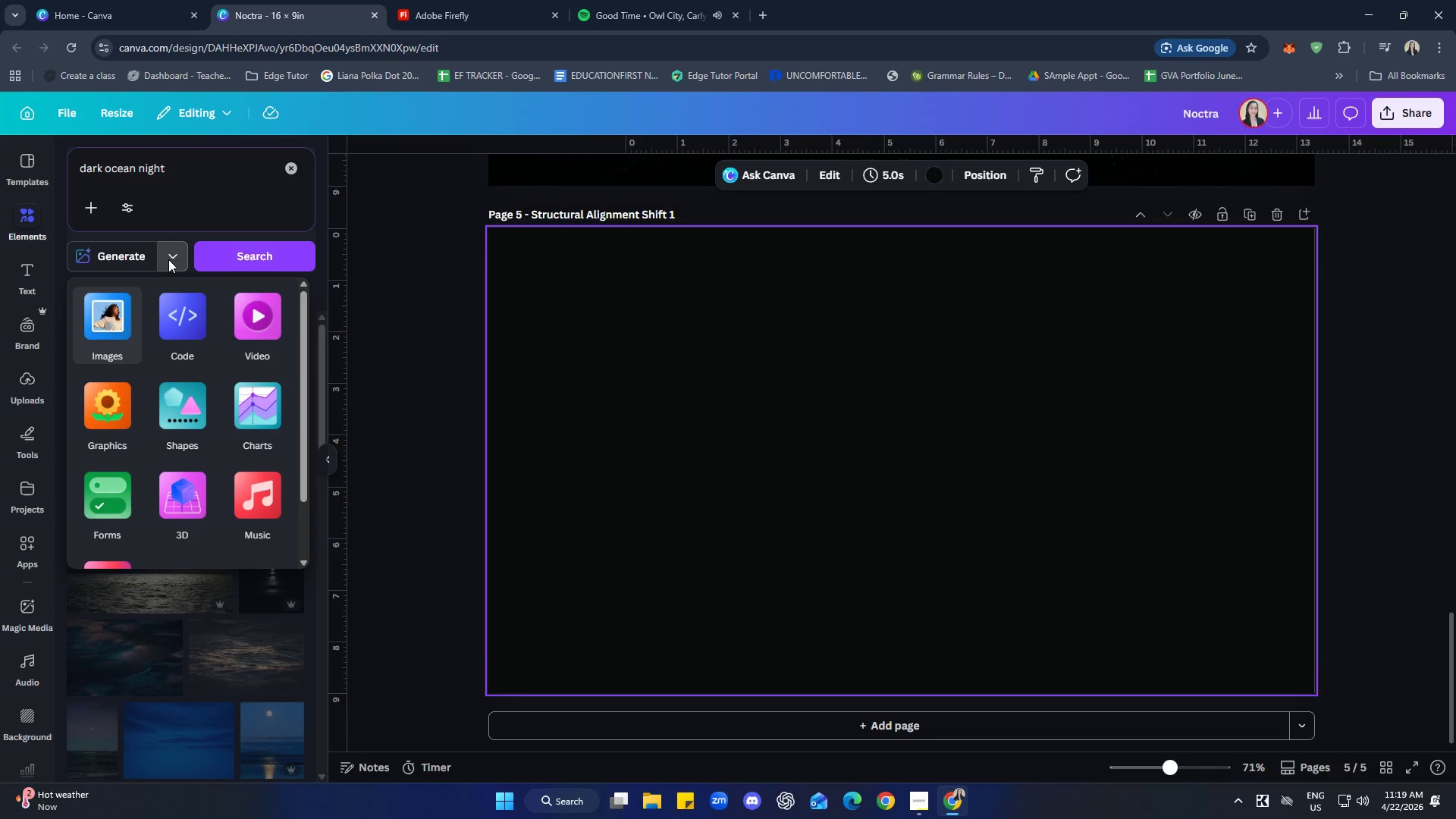 
left_click([169, 259])
 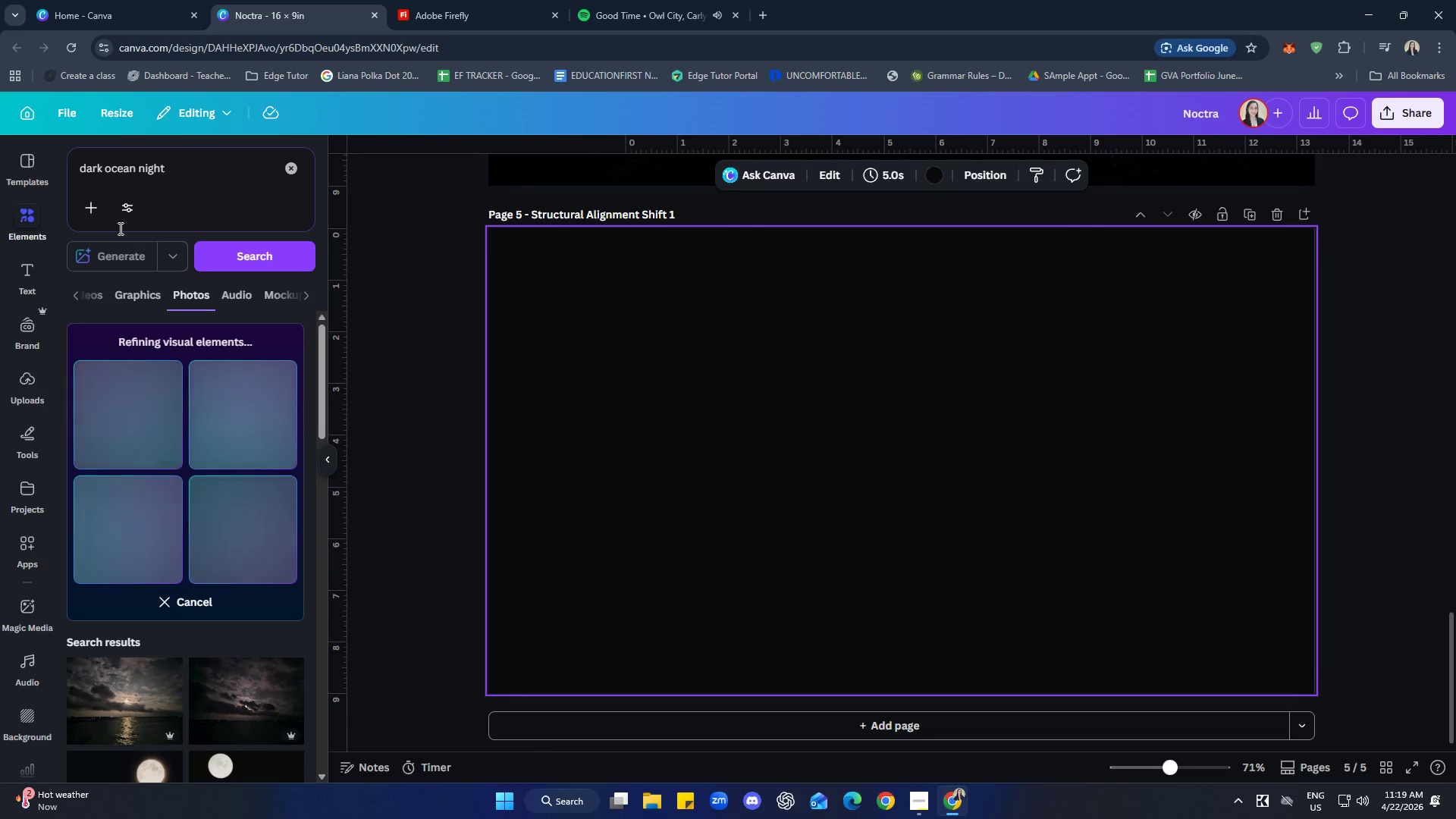 
wait(14.81)
 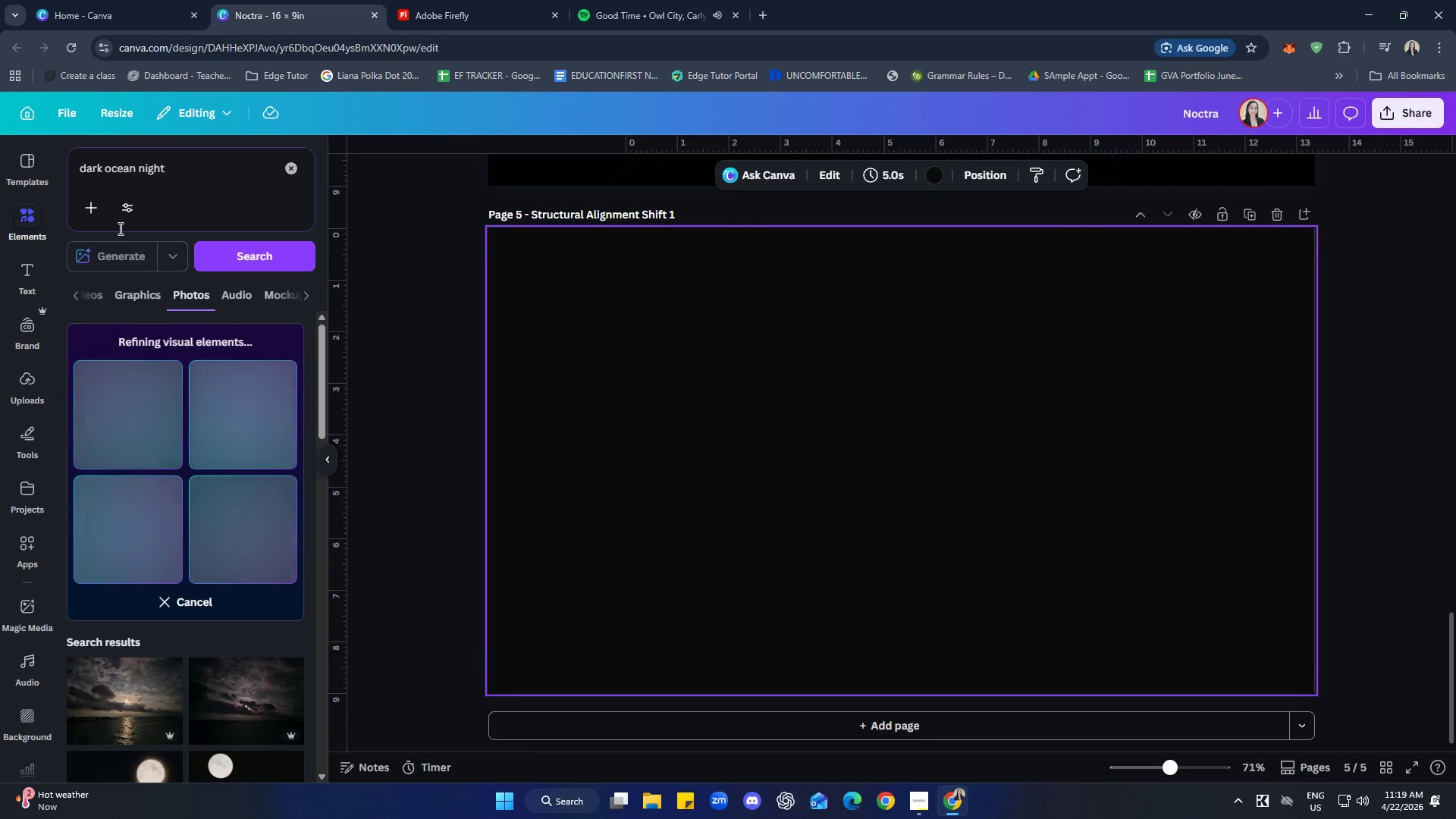 
left_click([231, 557])
 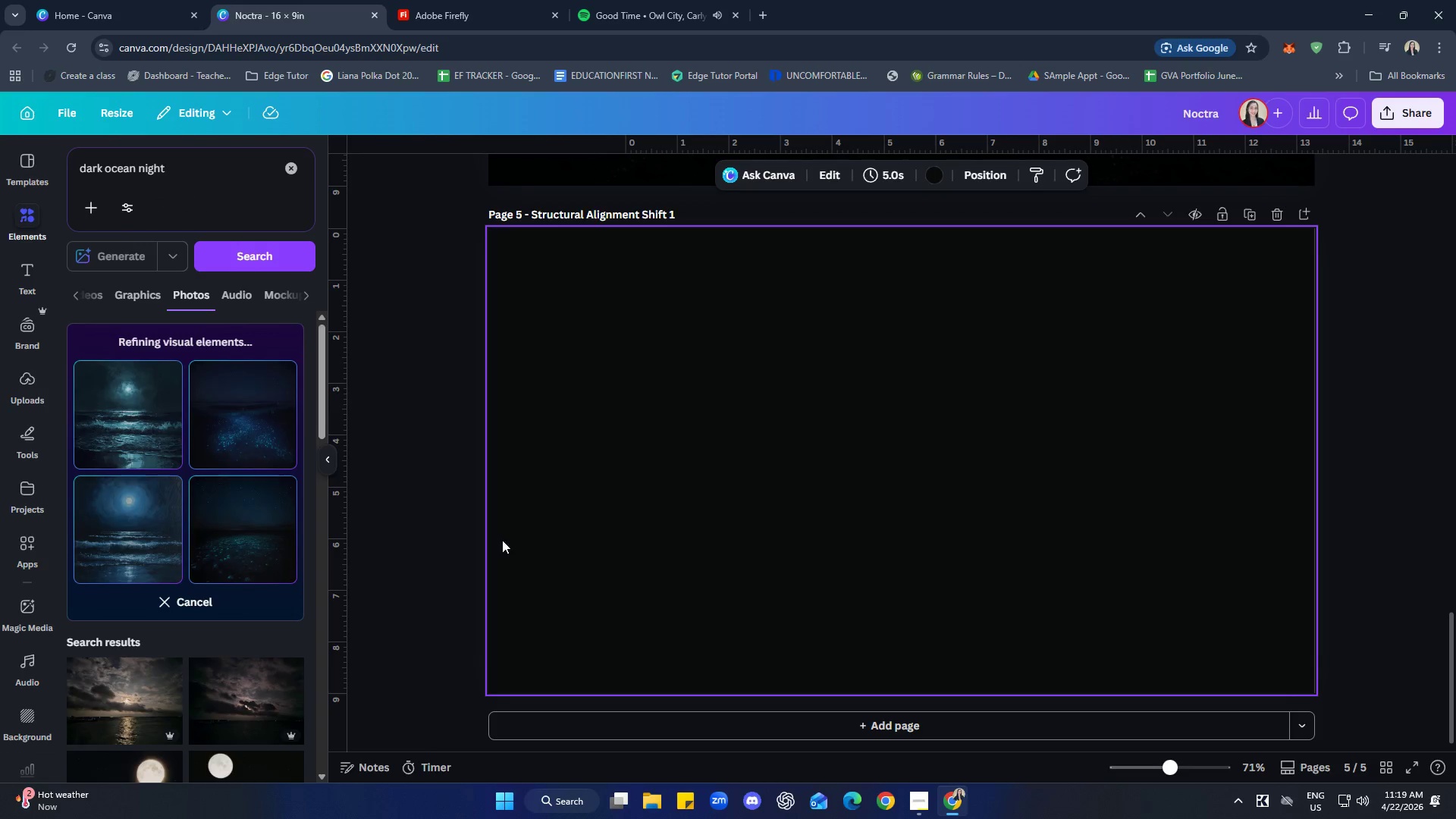 
mouse_move([270, 447])
 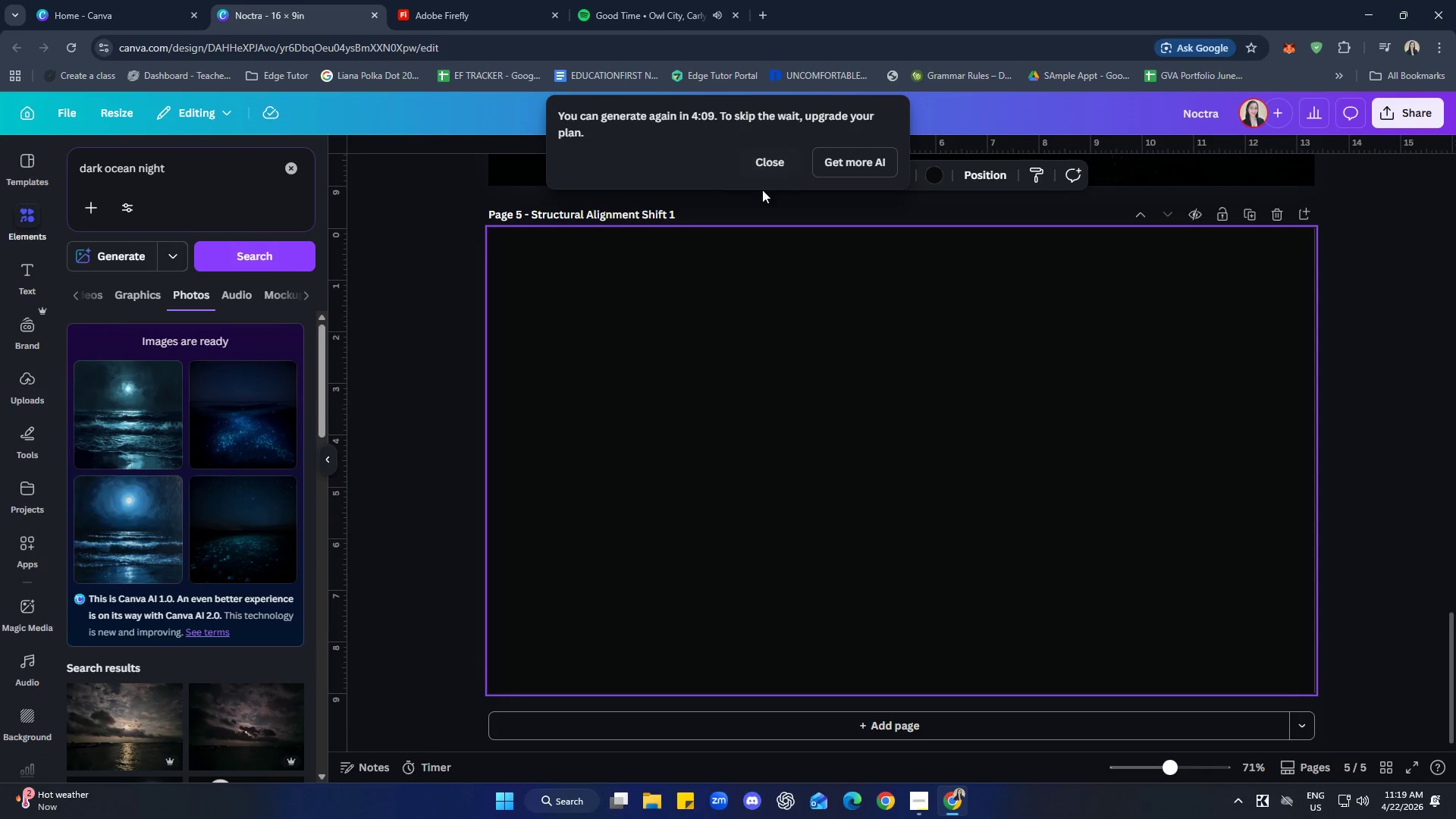 
left_click([774, 177])
 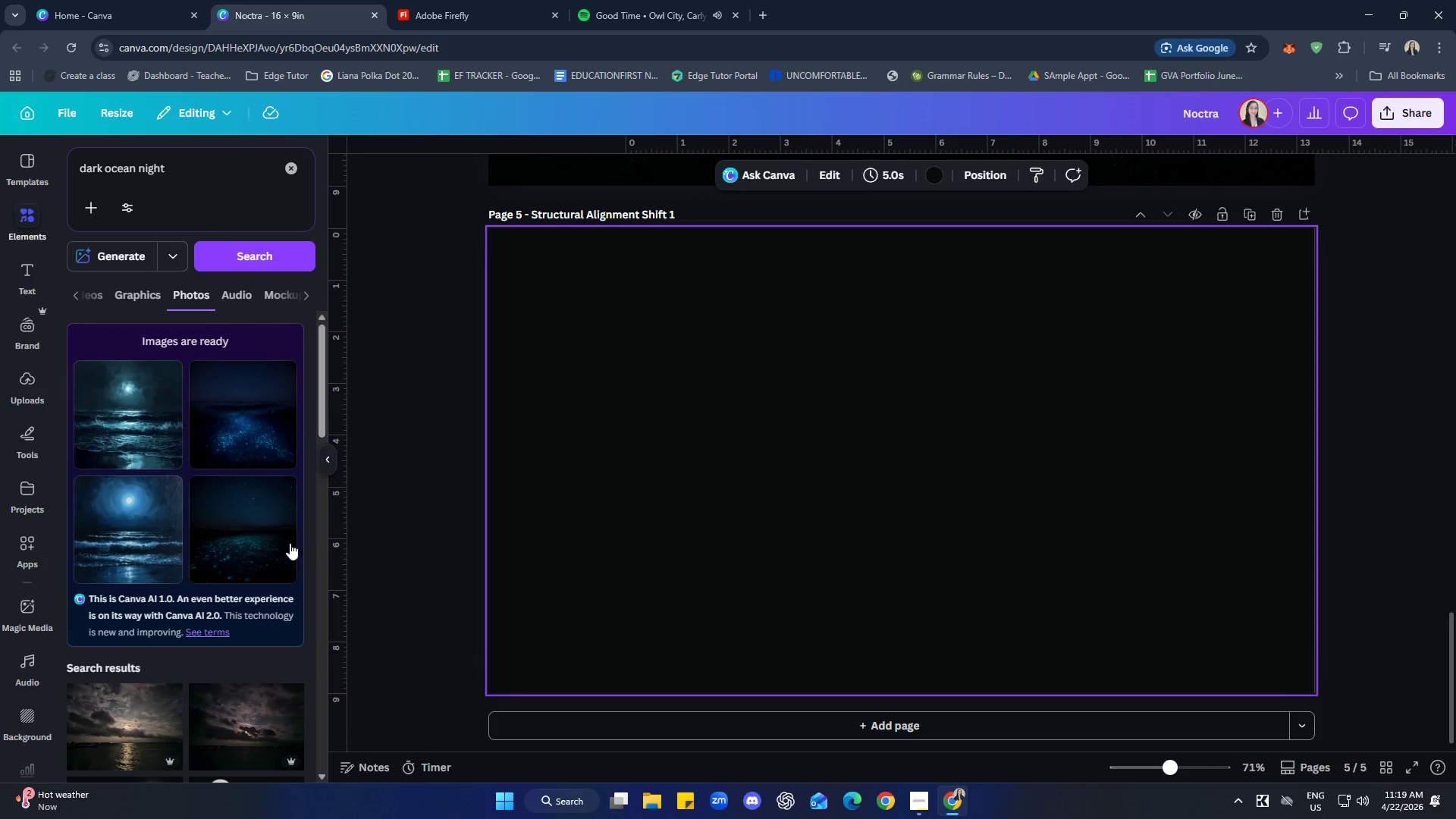 
left_click([228, 528])
 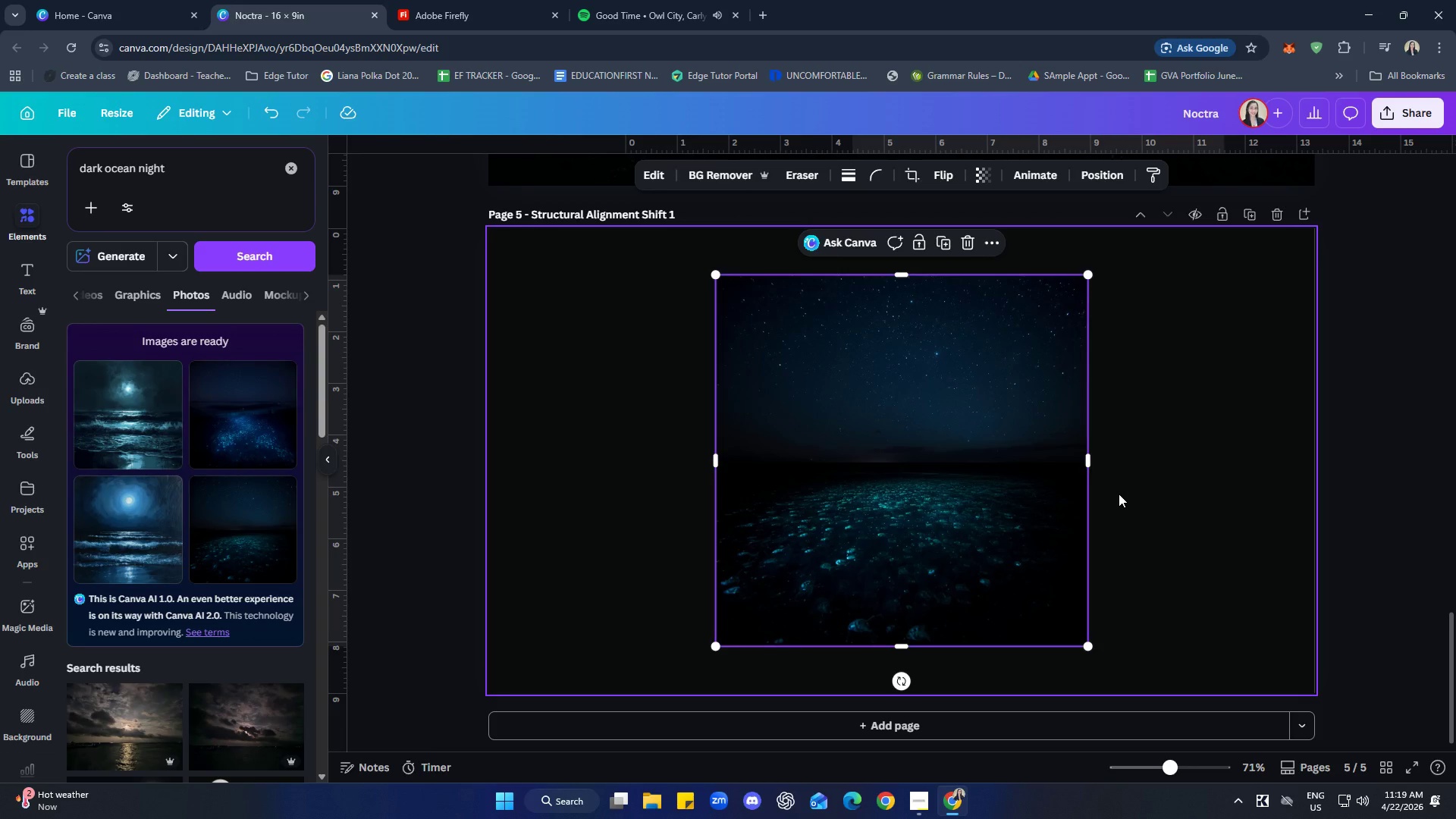 
wait(13.2)
 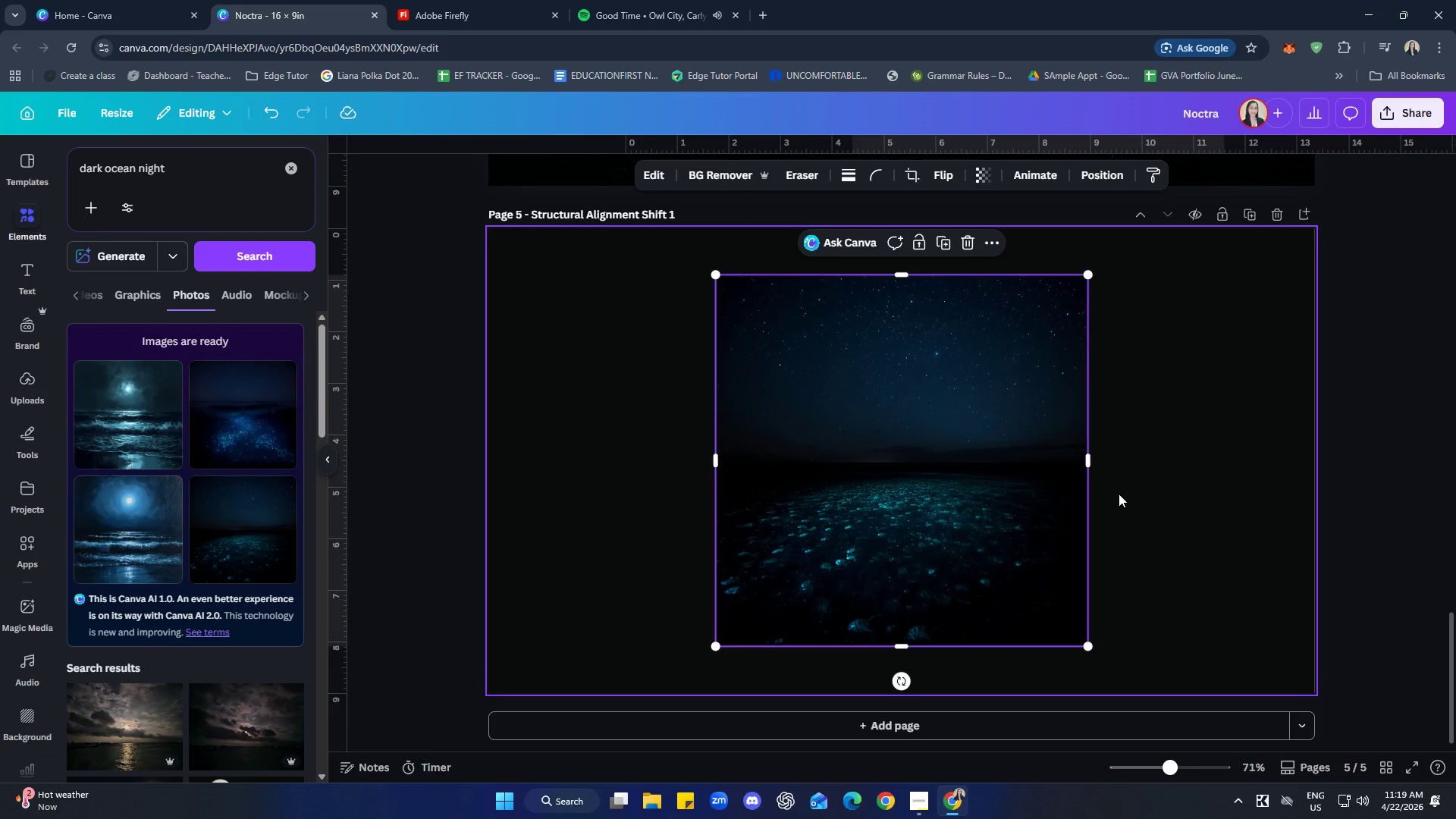 
left_click([458, 0])
 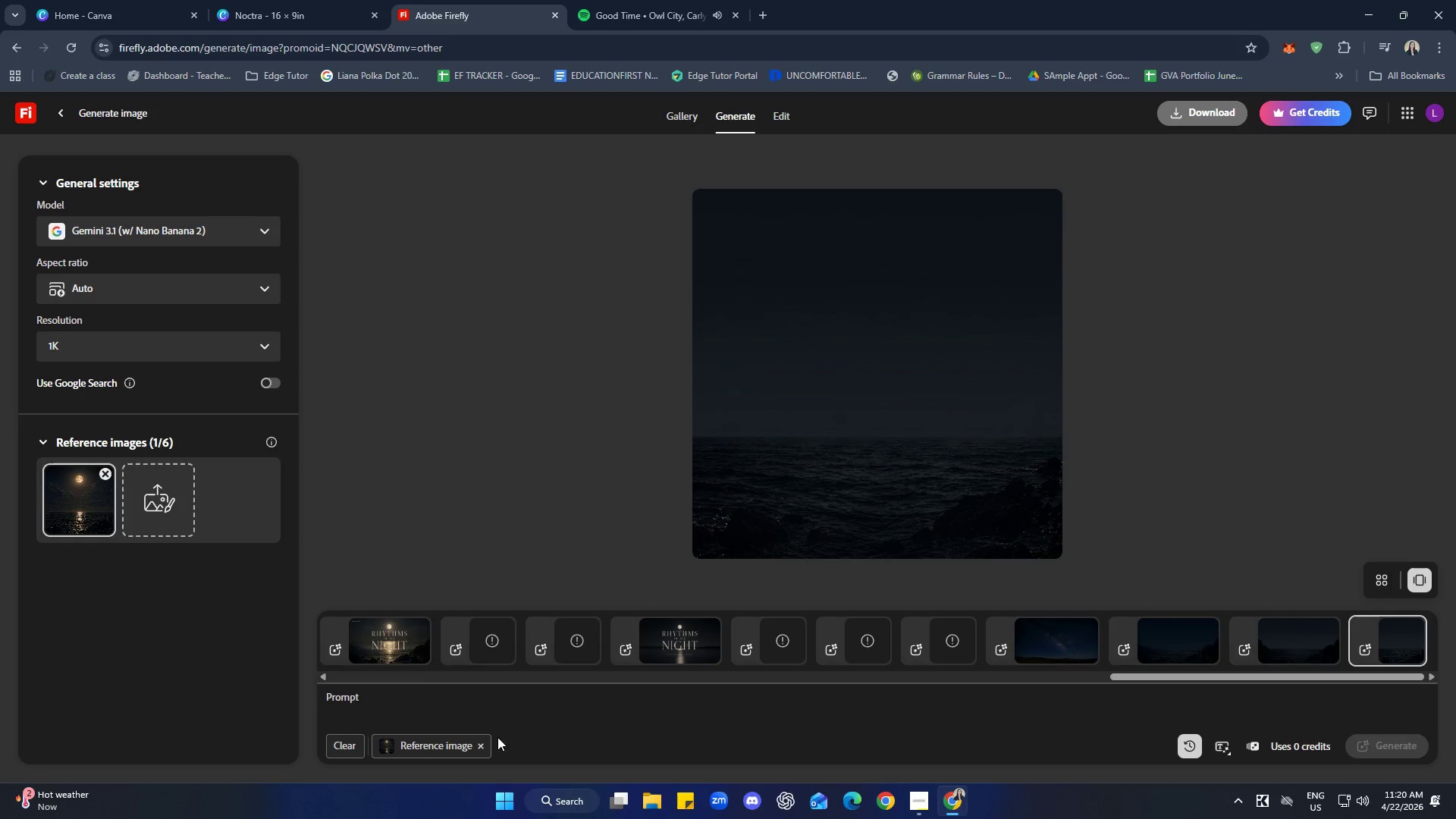 
left_click([432, 700])
 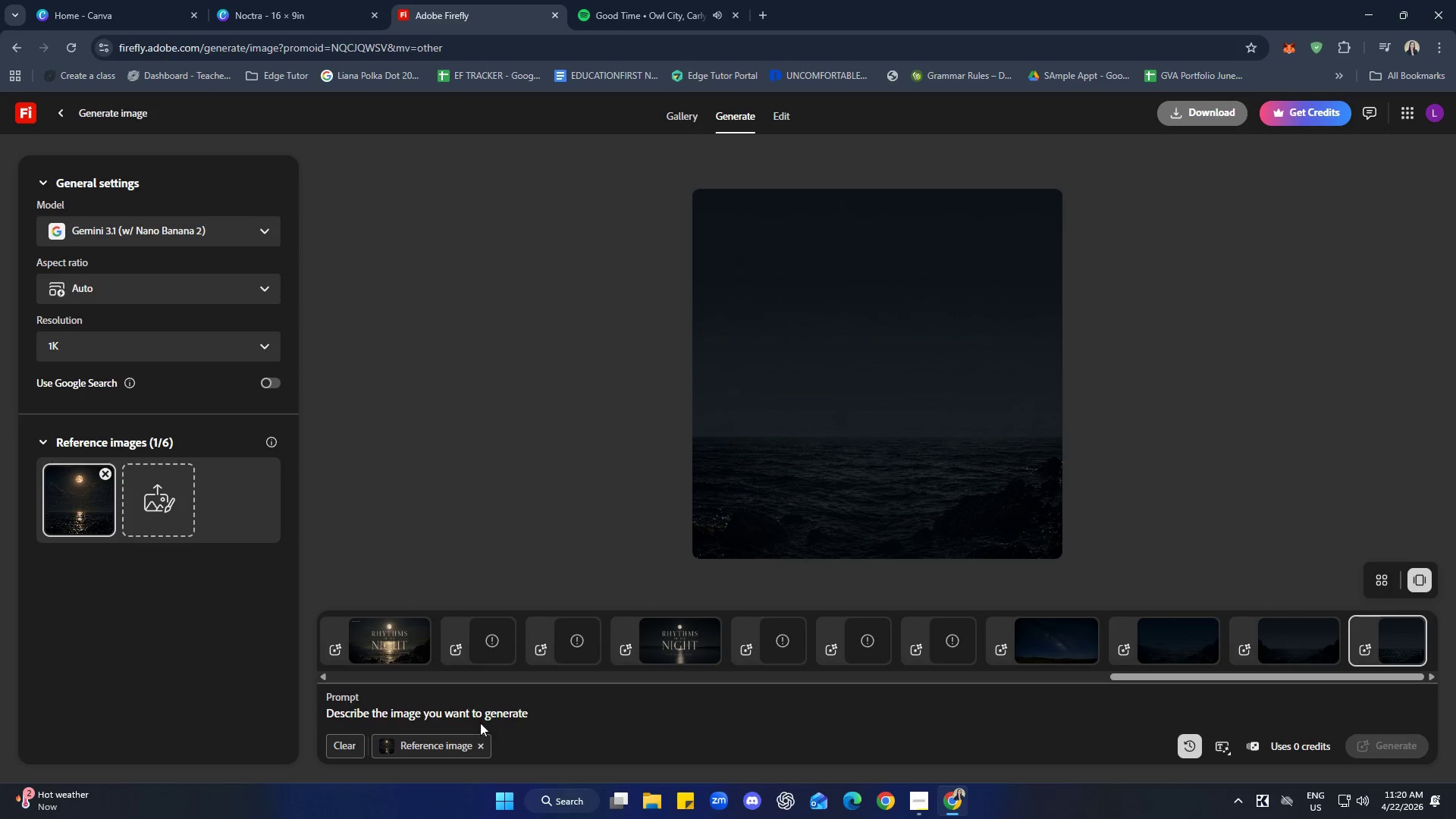 
left_click([505, 717])
 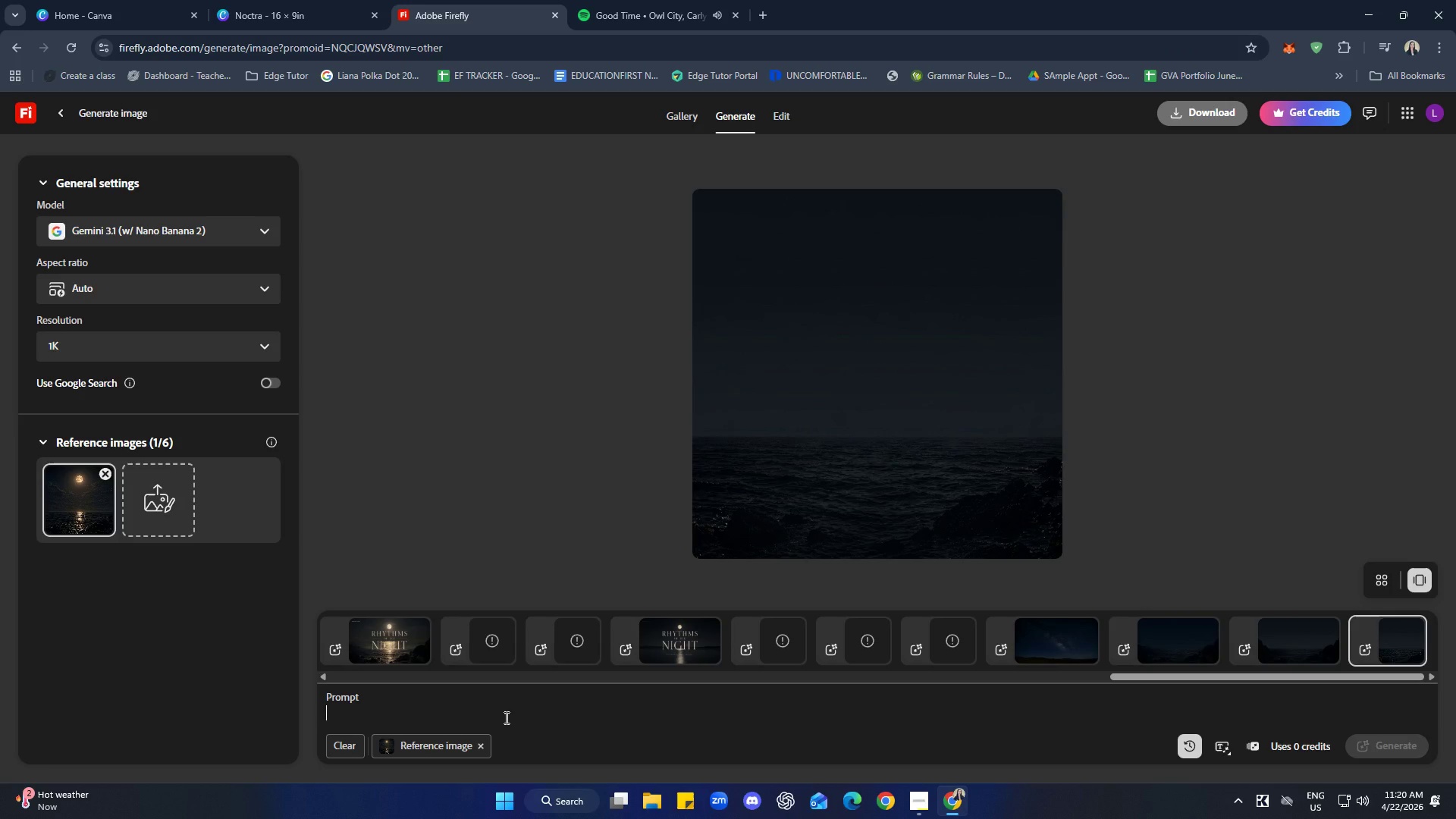 
type(dark o)
key(Backspace)
type(ocean night)
 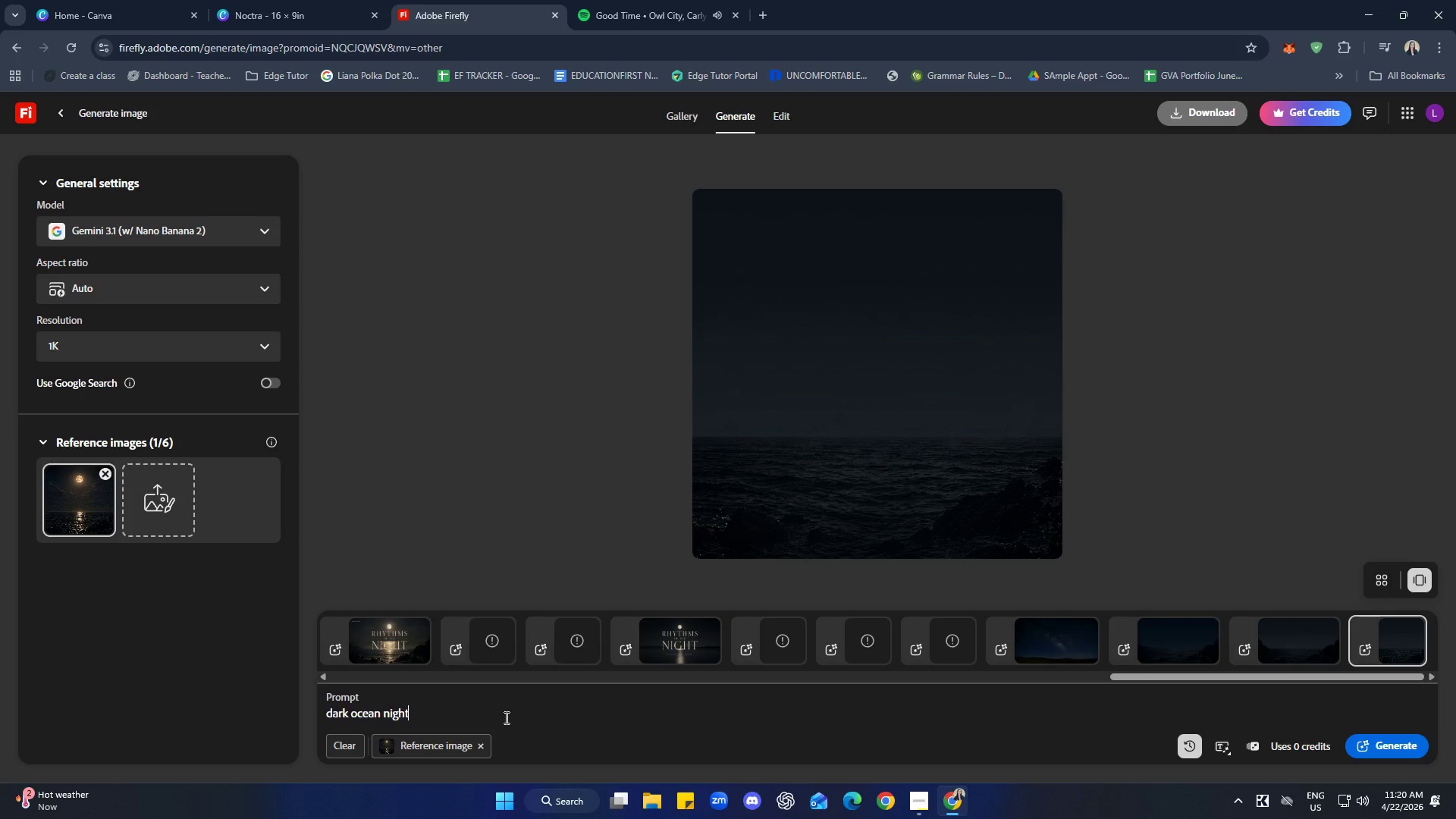 
key(Enter)
 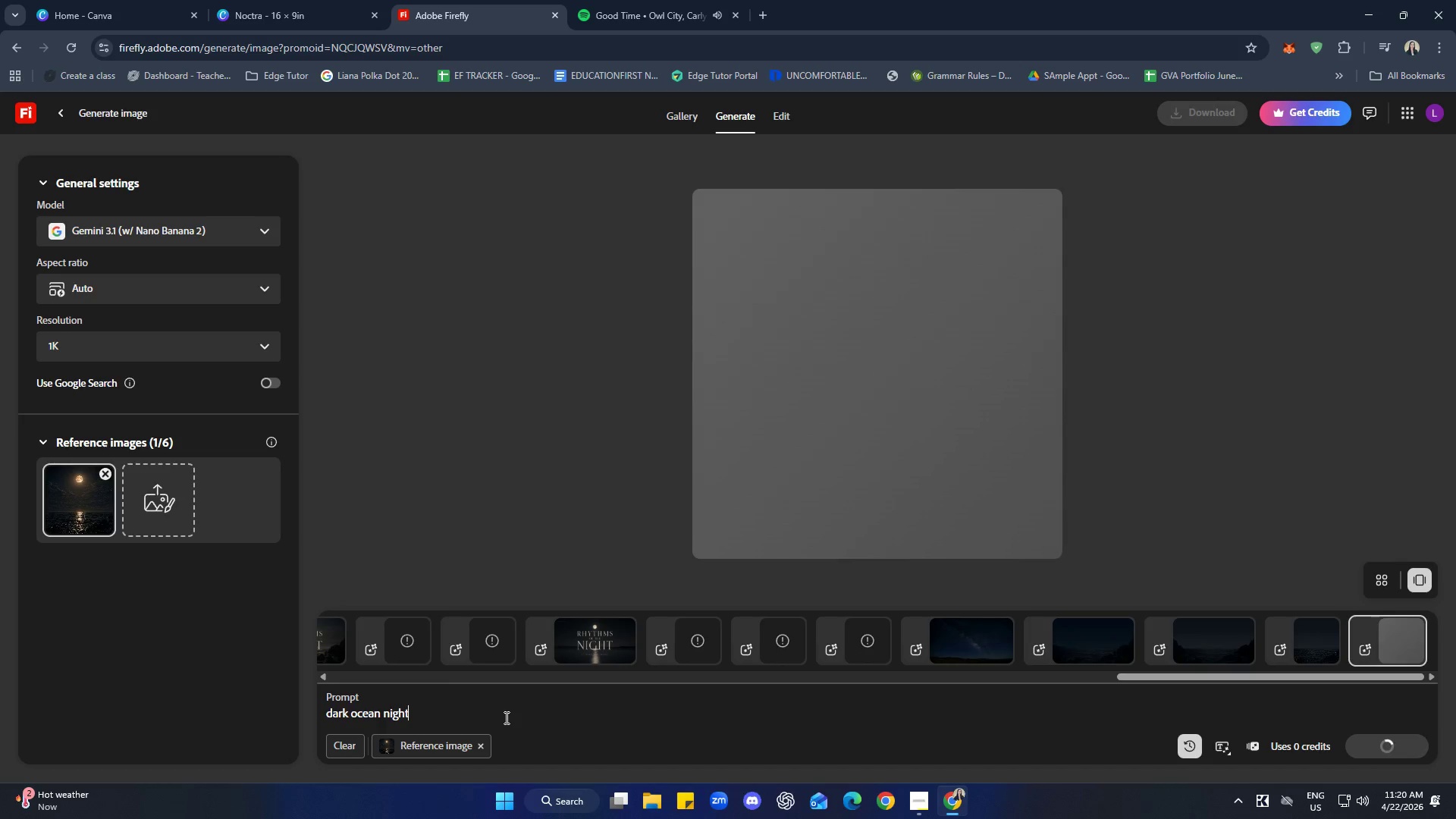 
wait(15.52)
 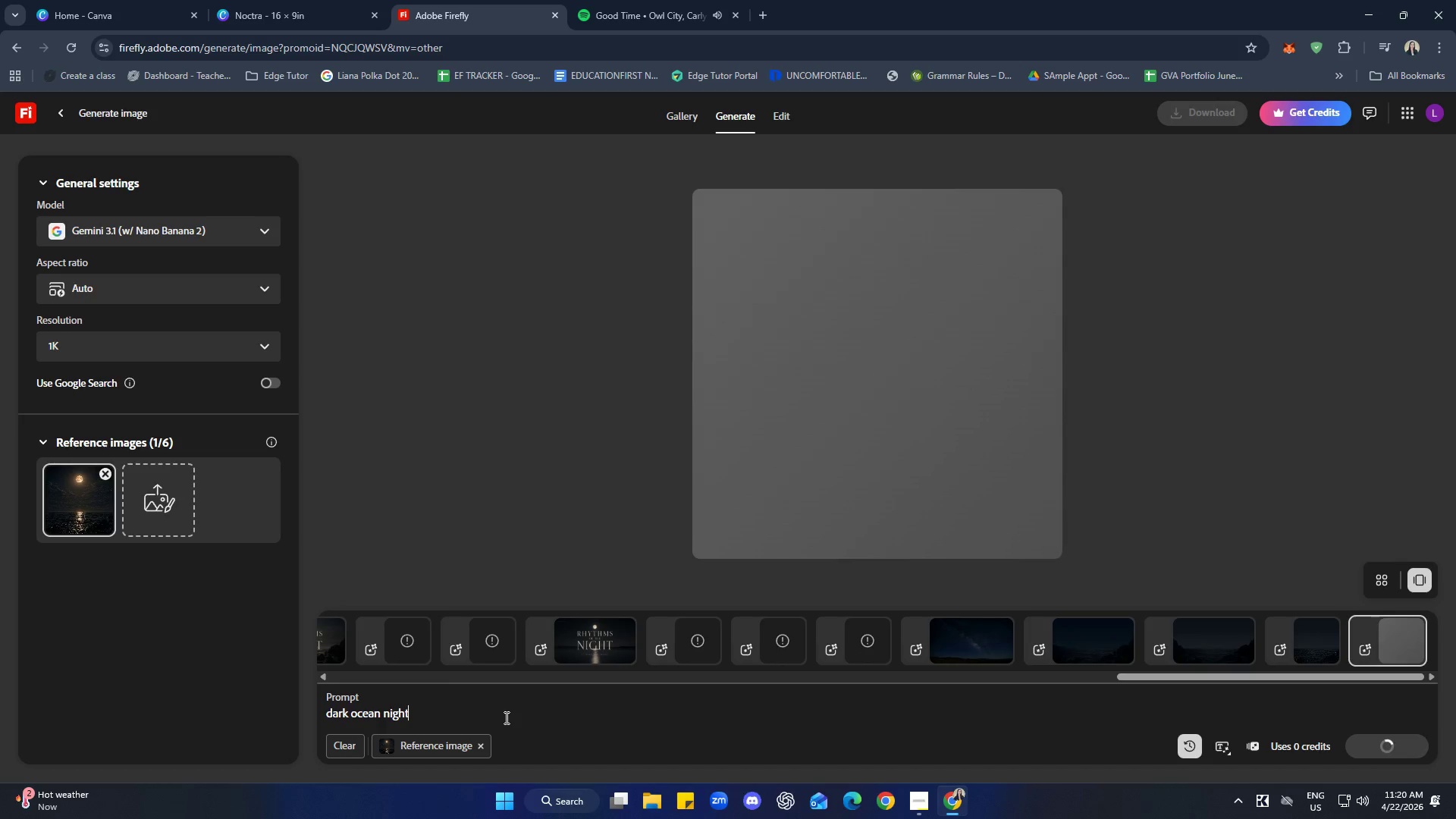 
left_click([287, 0])
 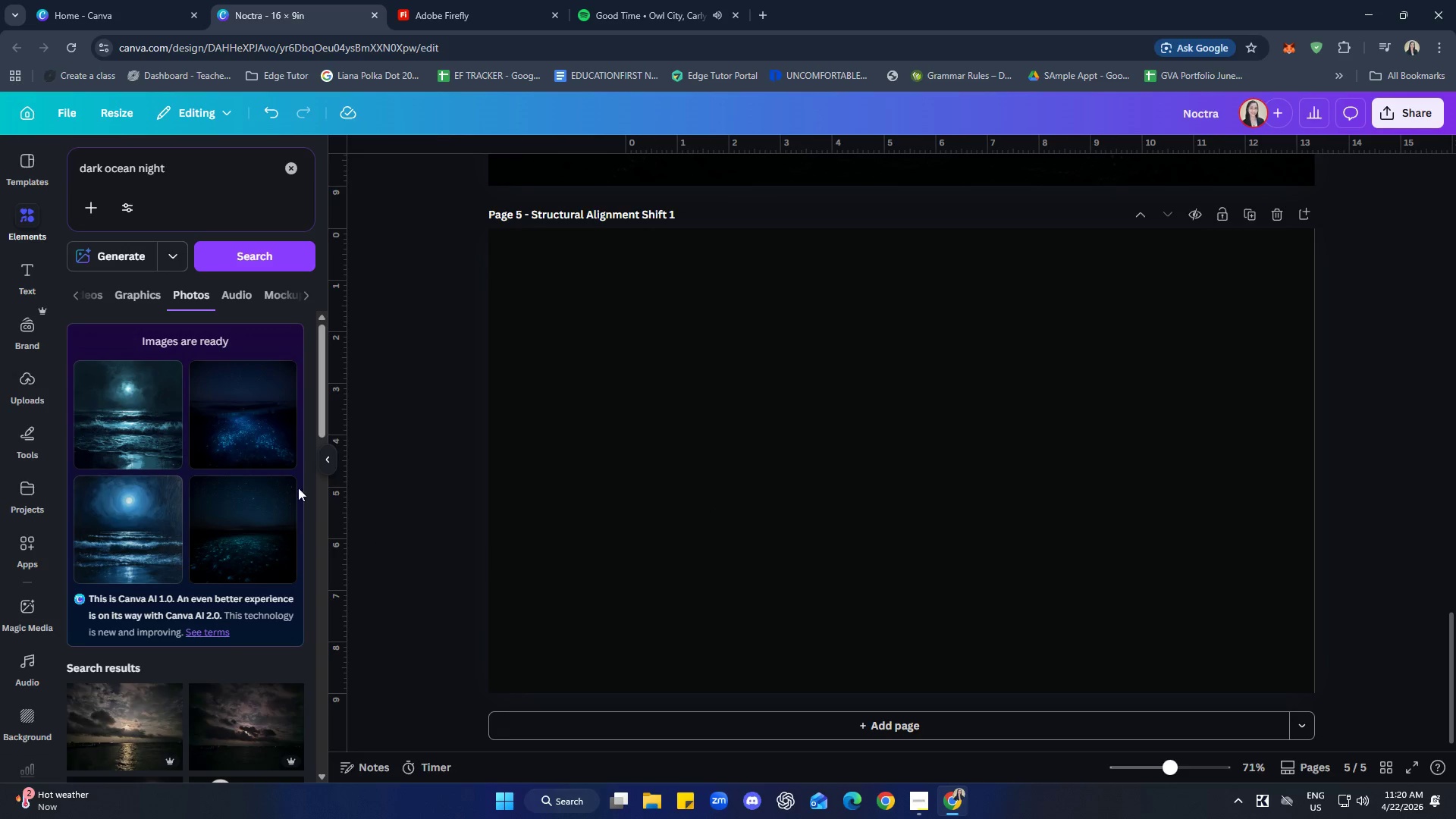 
scroll: coordinate [940, 570], scroll_direction: up, amount: 13.0
 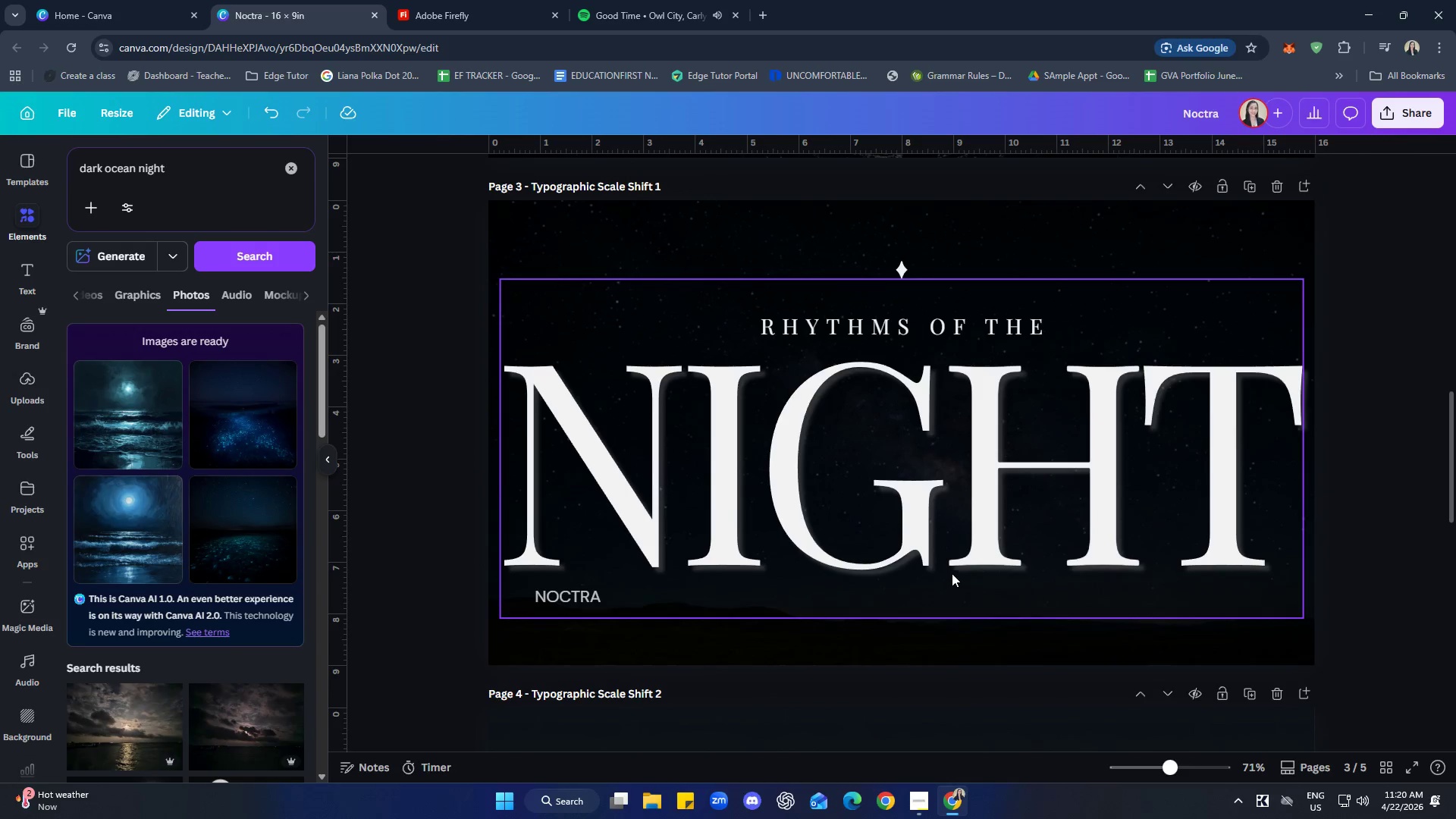 
scroll: coordinate [1132, 639], scroll_direction: down, amount: 12.0
 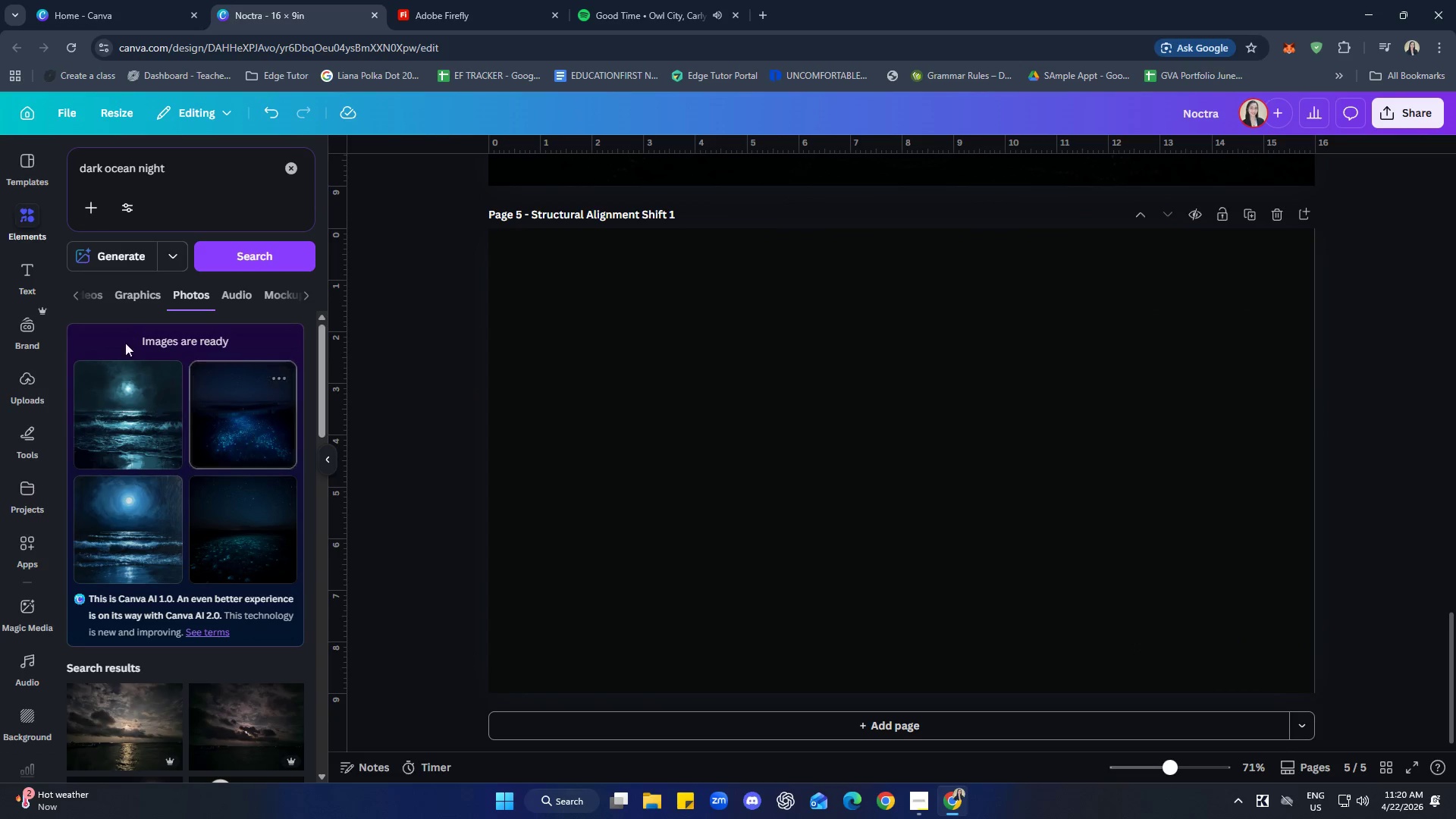 
left_click([25, 266])
 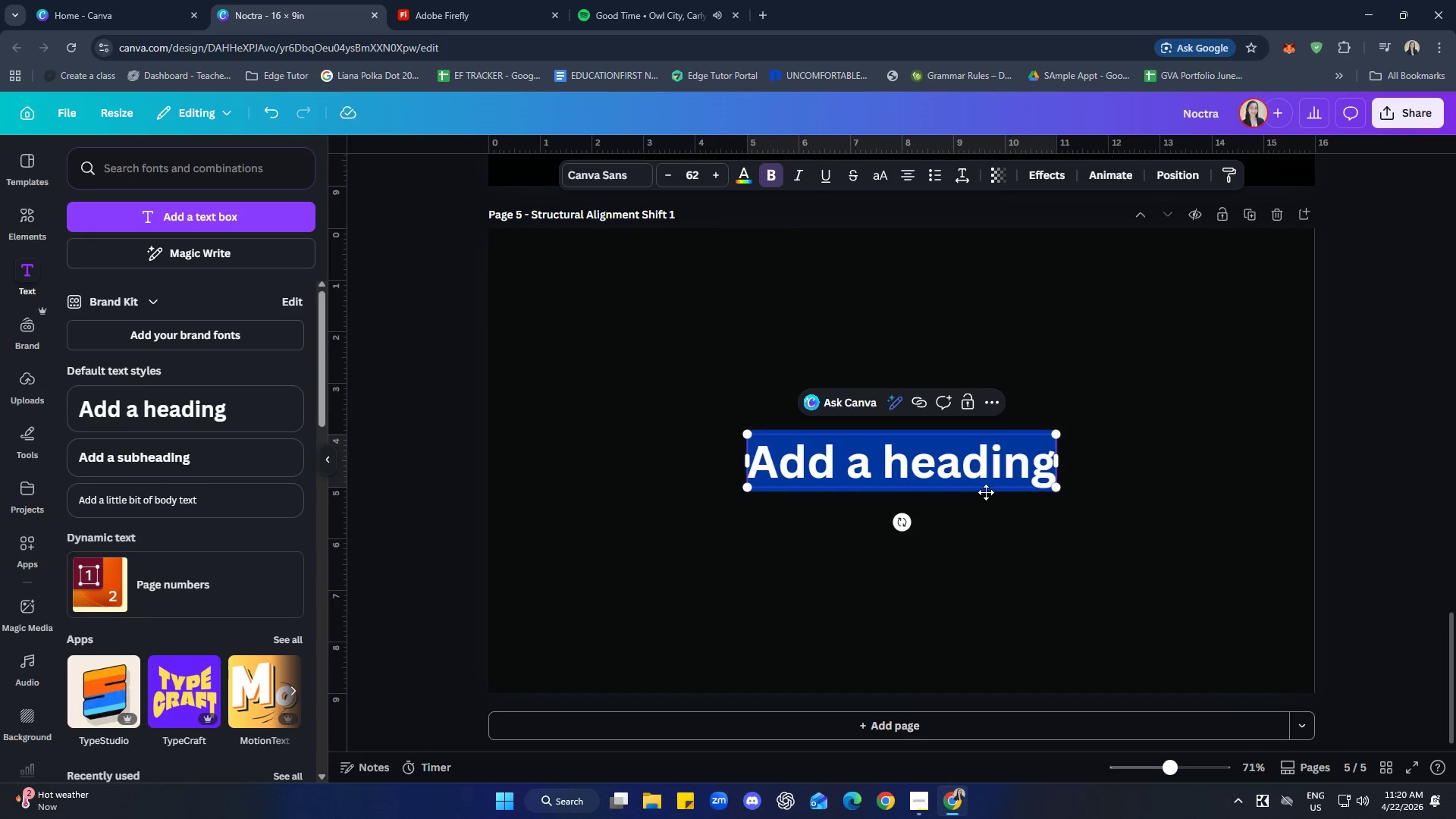 
wait(8.17)
 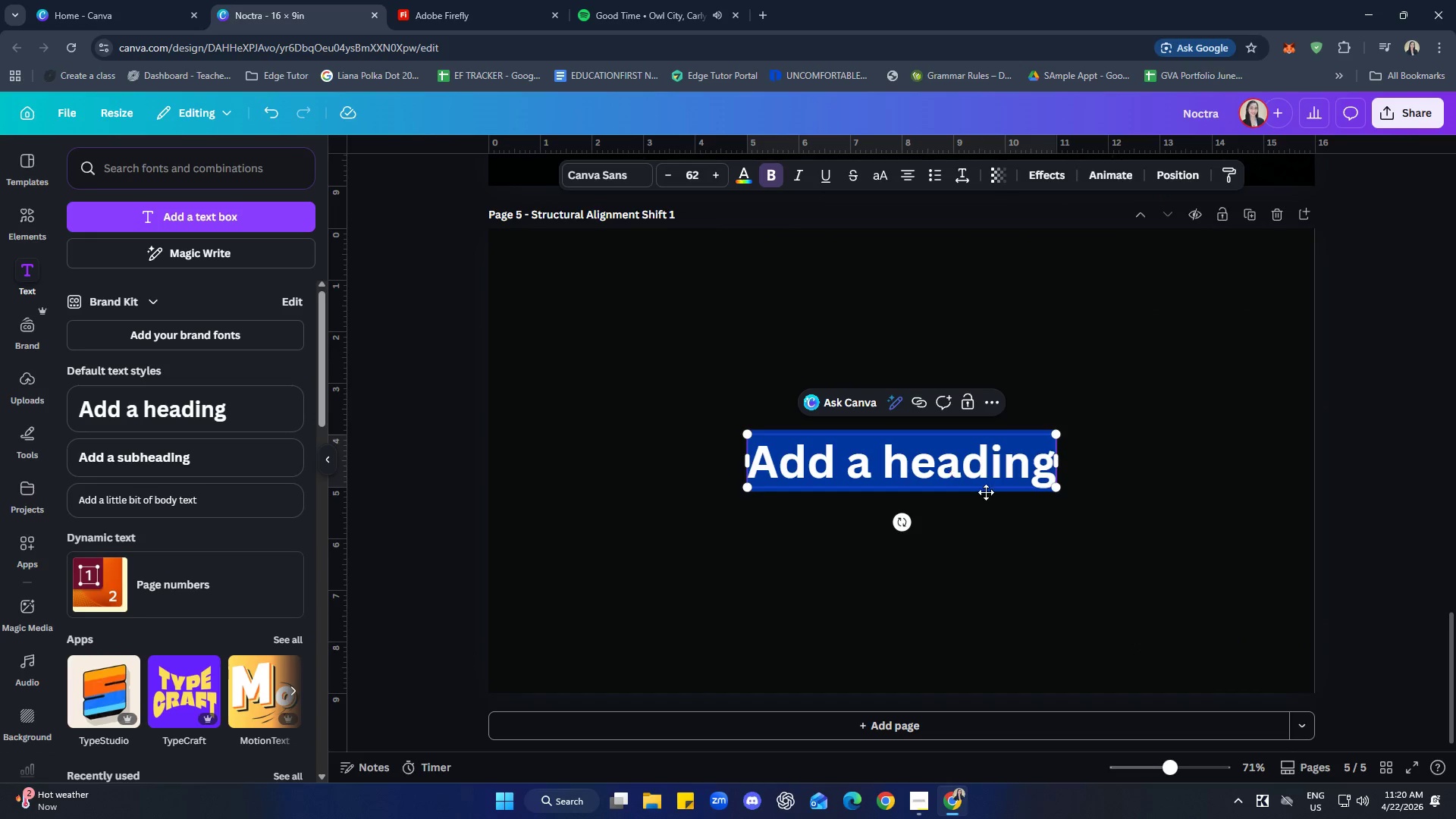 
double_click([990, 473])
 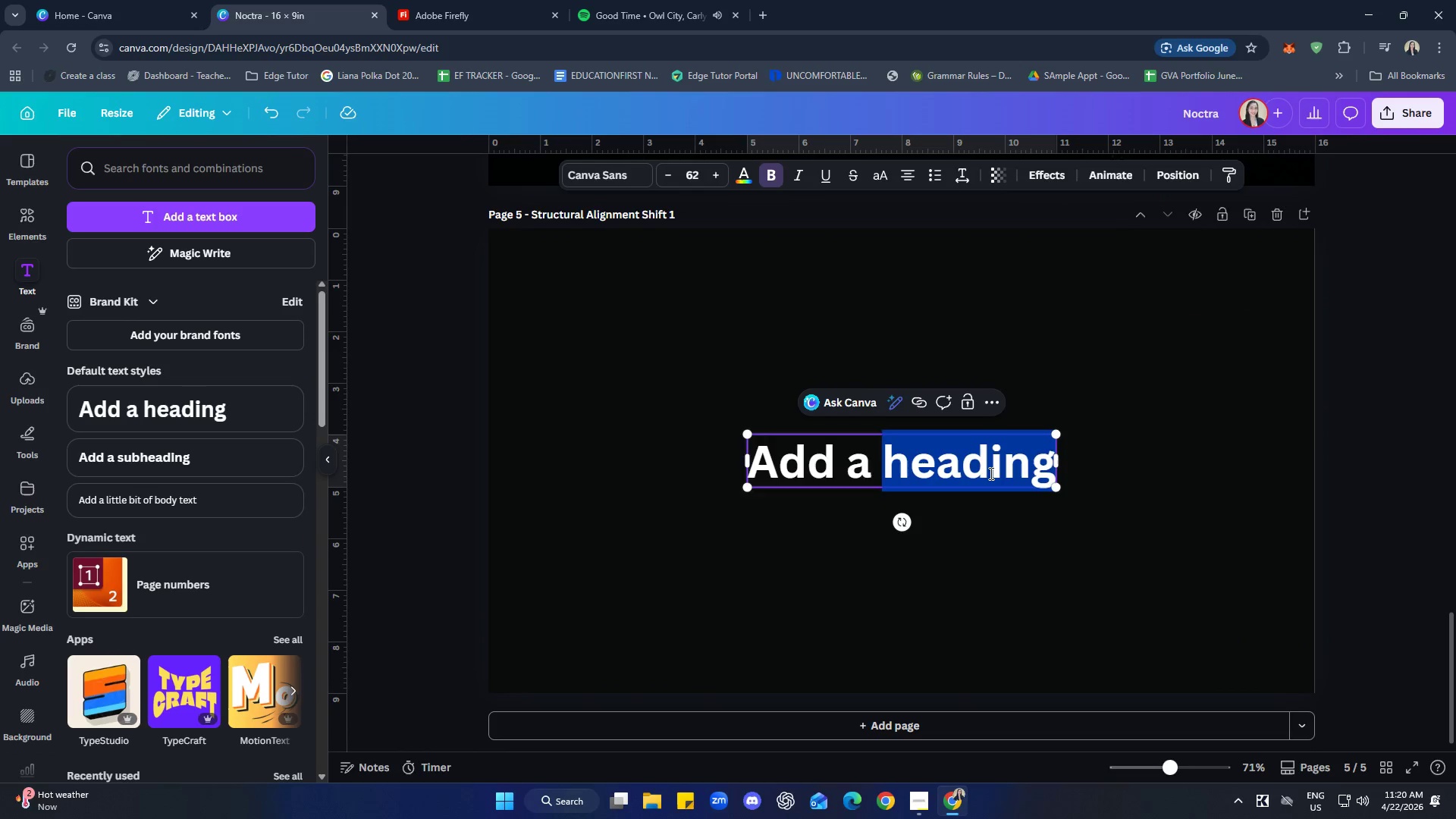 
triple_click([990, 473])
 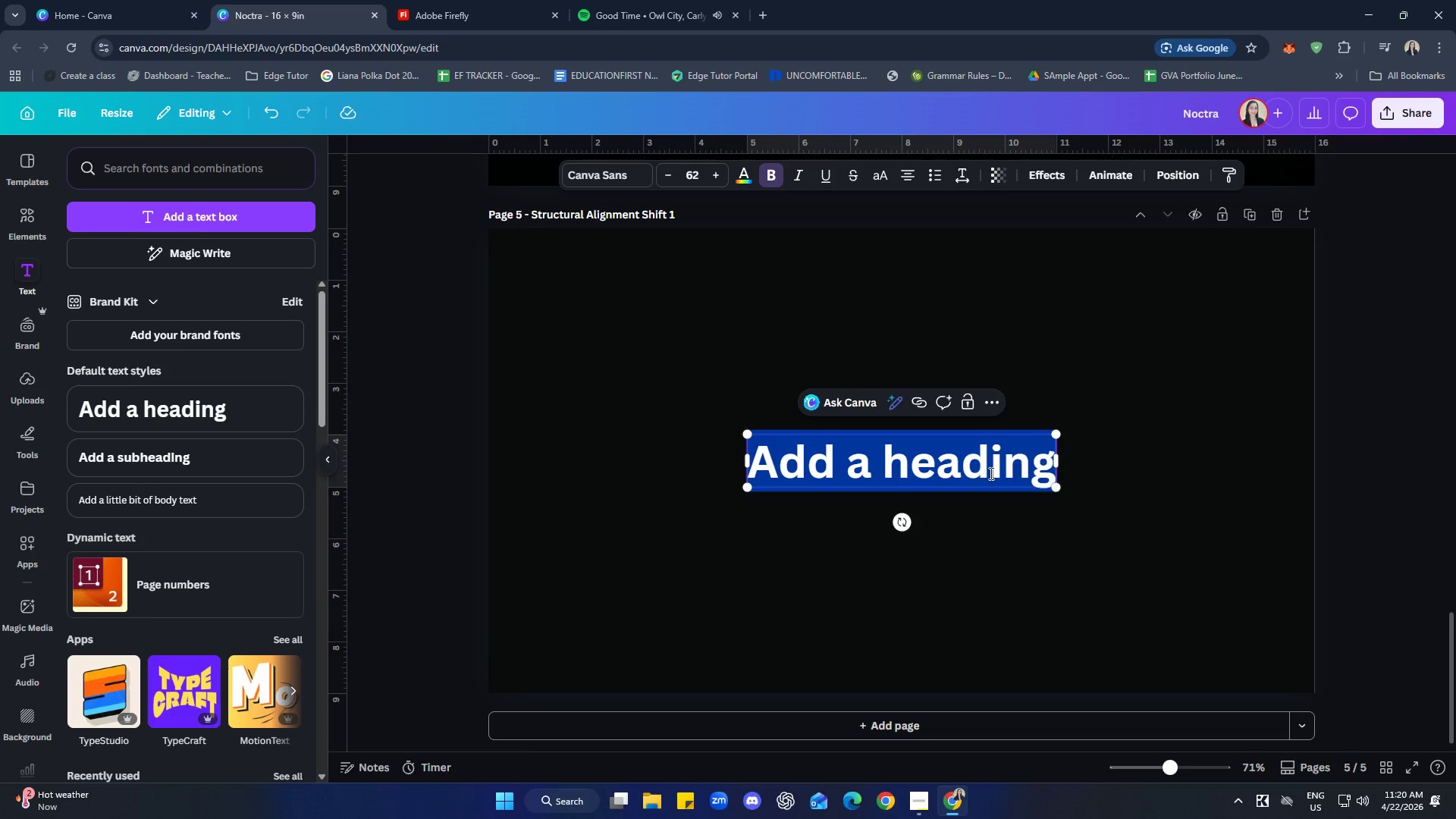 
type(RHy)
key(Backspace)
type(R)
key(Backspace)
type(U)
key(Backspace)
type(YTHMS )
key(Backspace)
 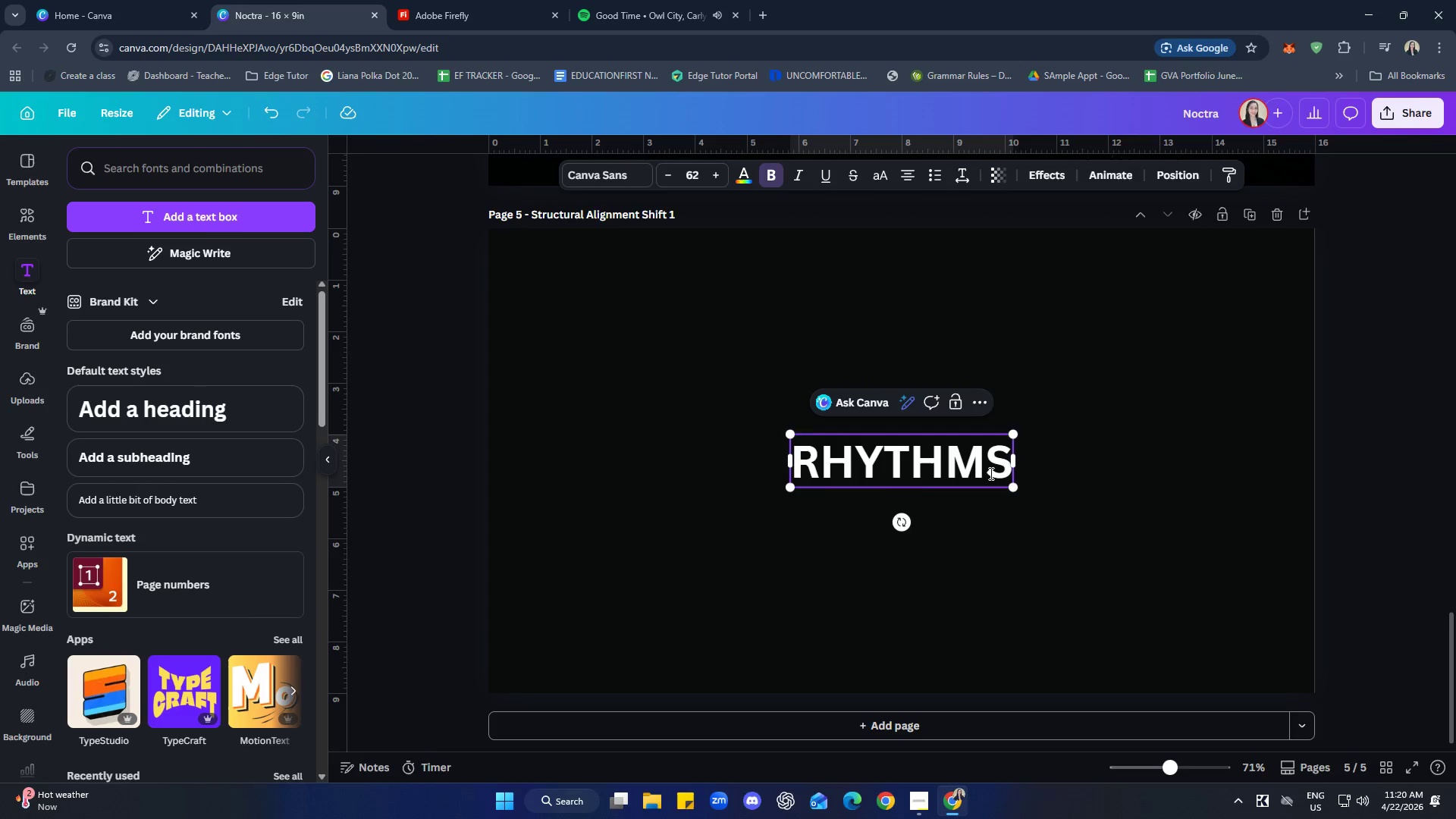 
left_click_drag(start_coordinate=[934, 463], to_coordinate=[677, 301])
 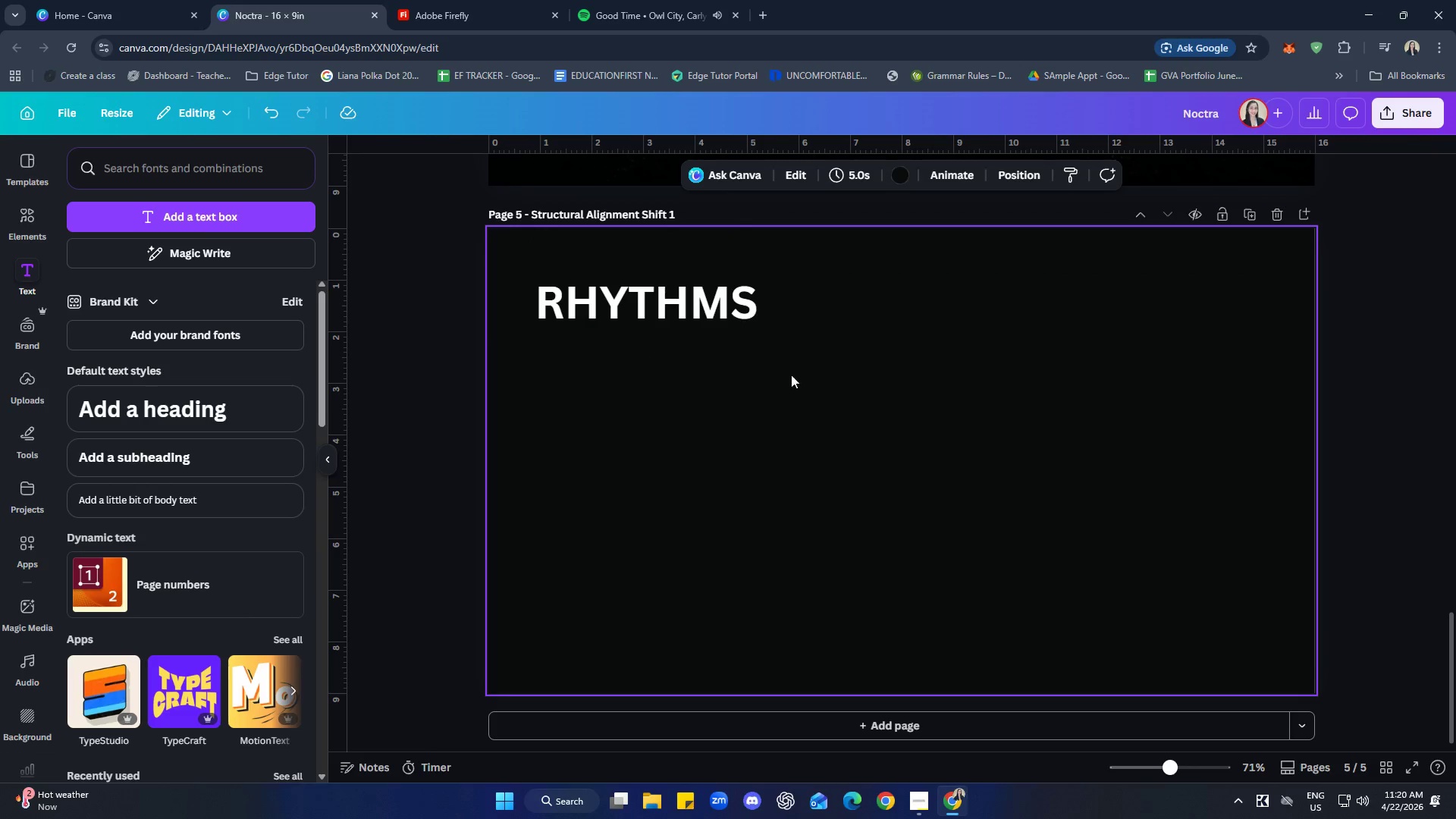 
double_click([698, 269])
 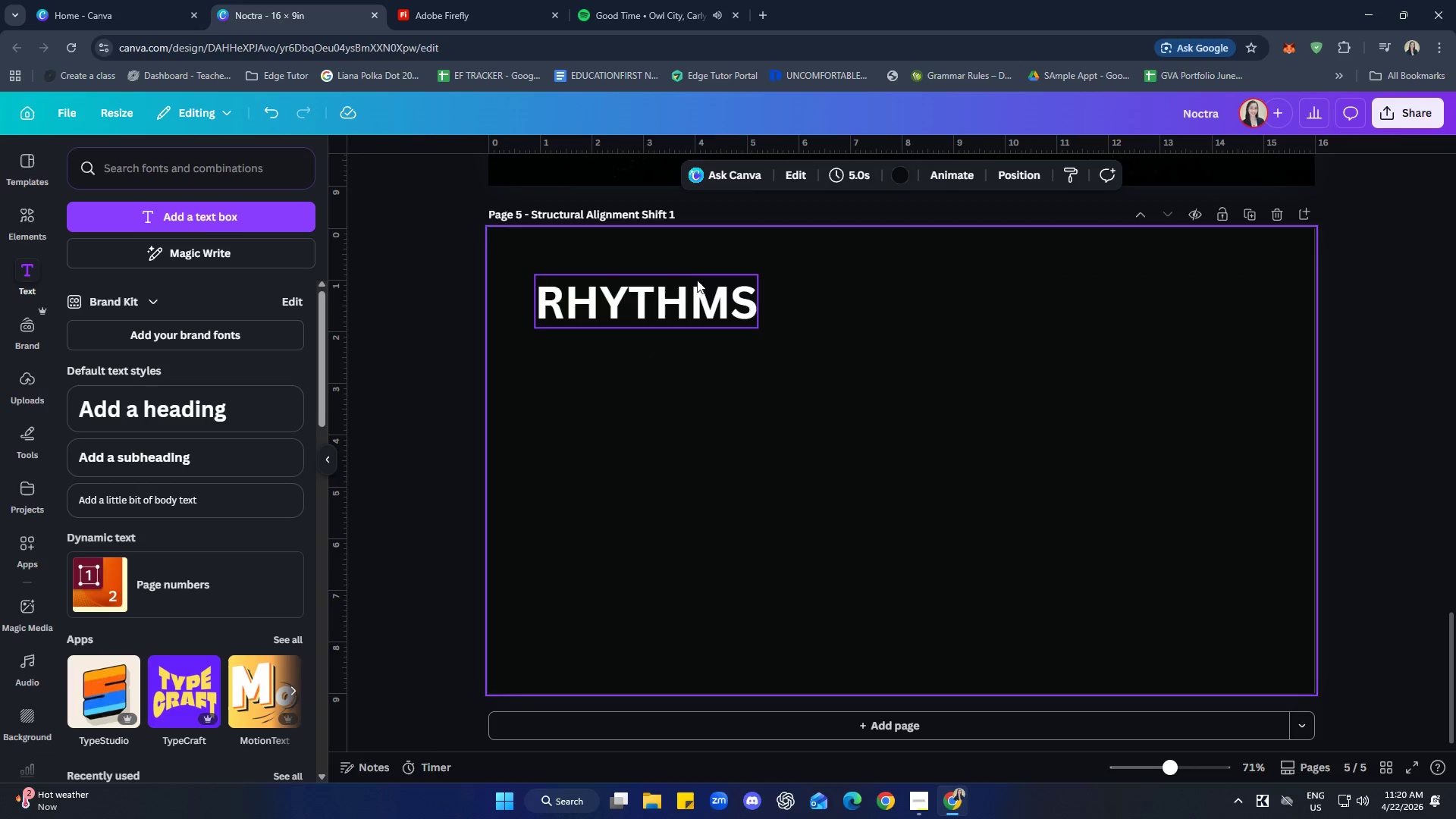 
triple_click([695, 290])
 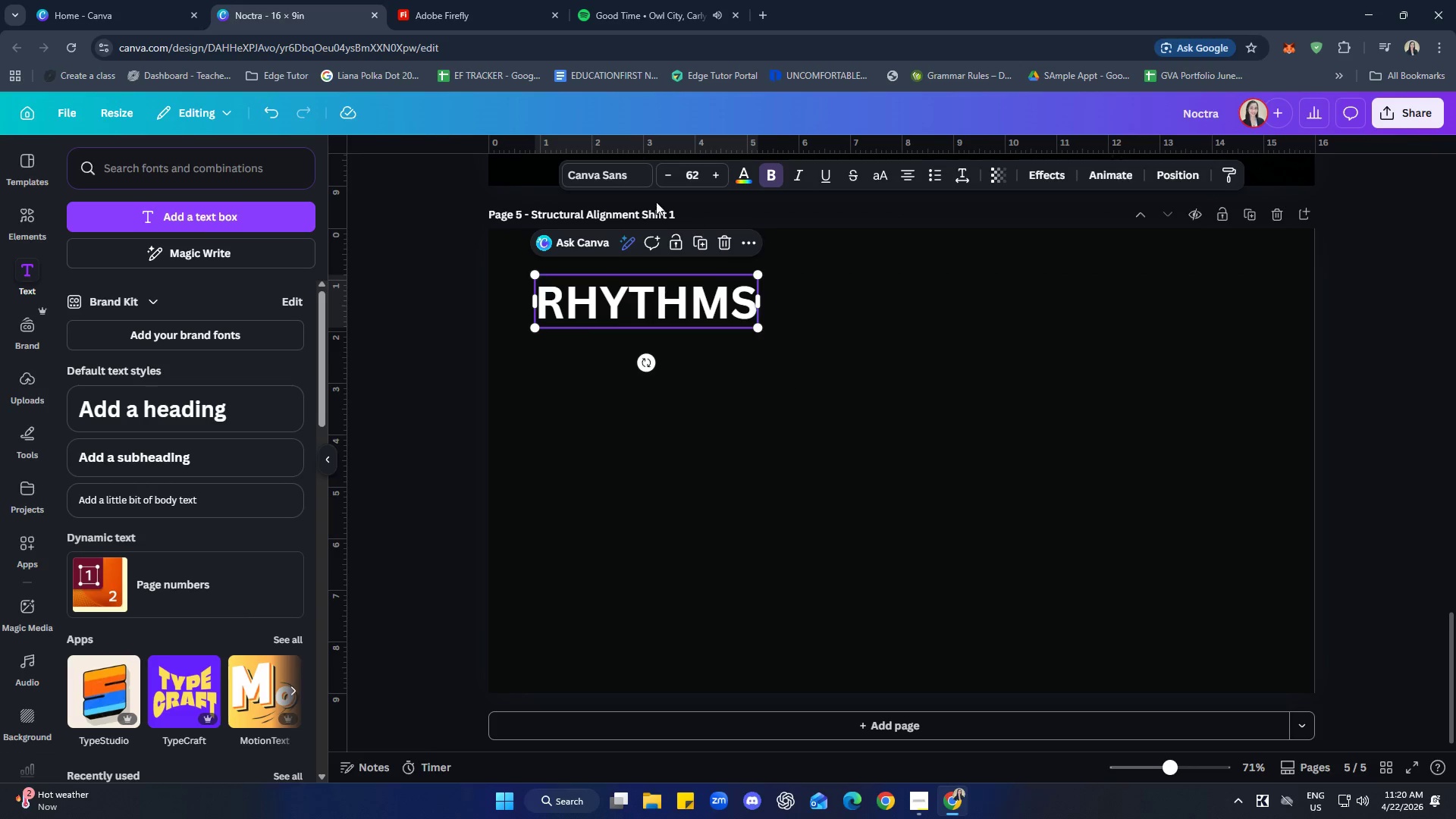 
left_click([599, 183])
 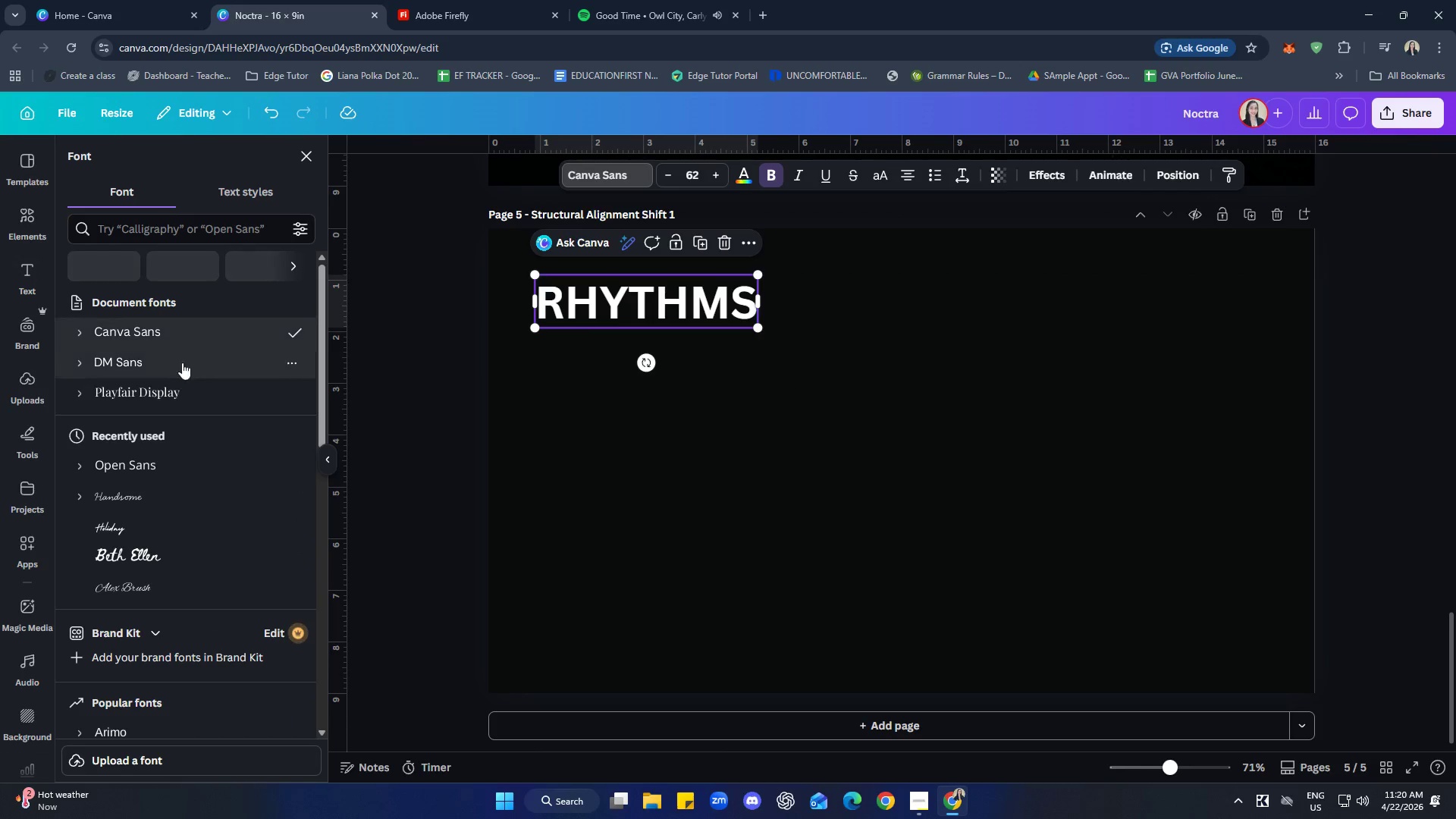 
left_click([156, 403])
 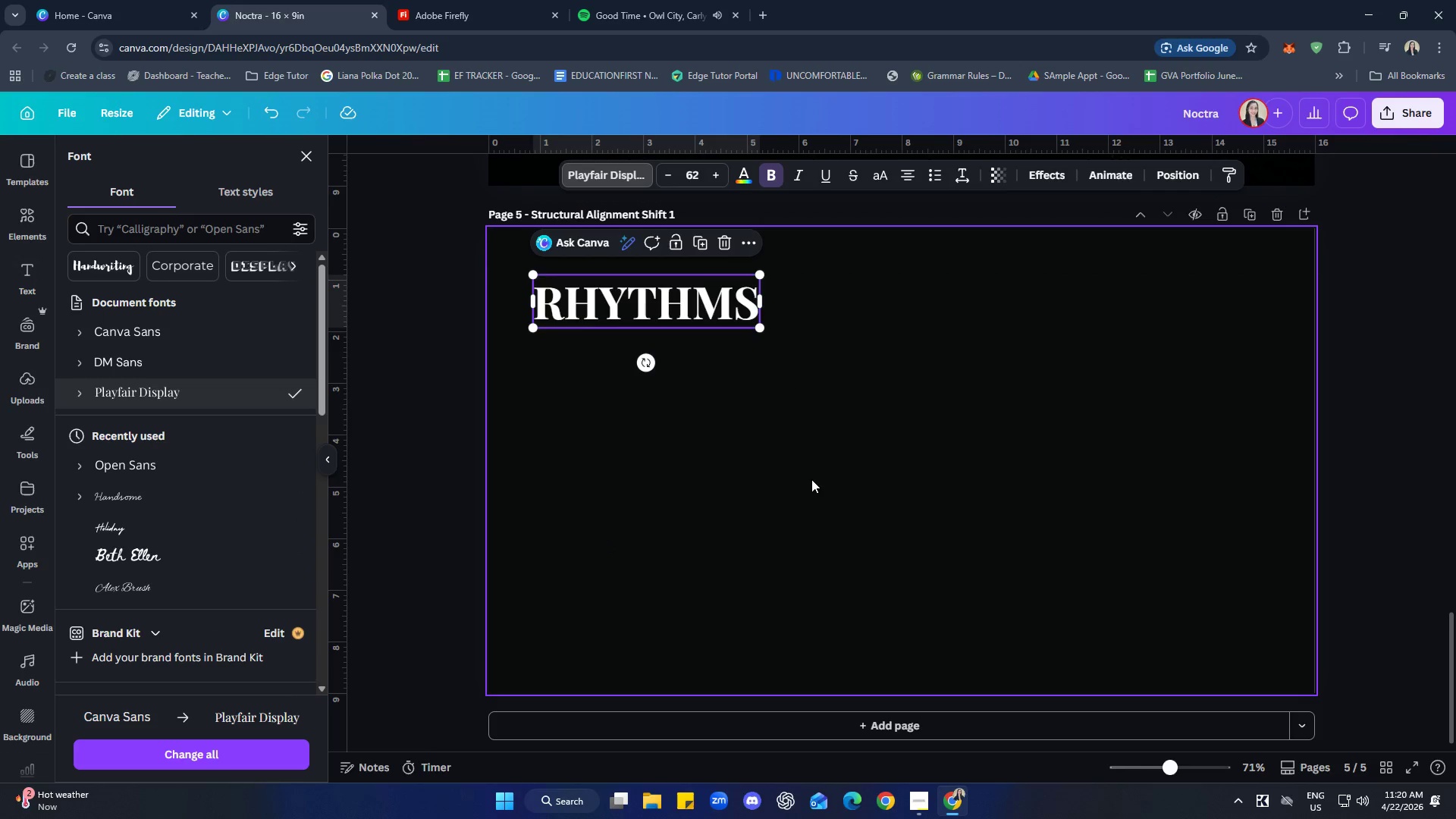 
left_click([811, 479])
 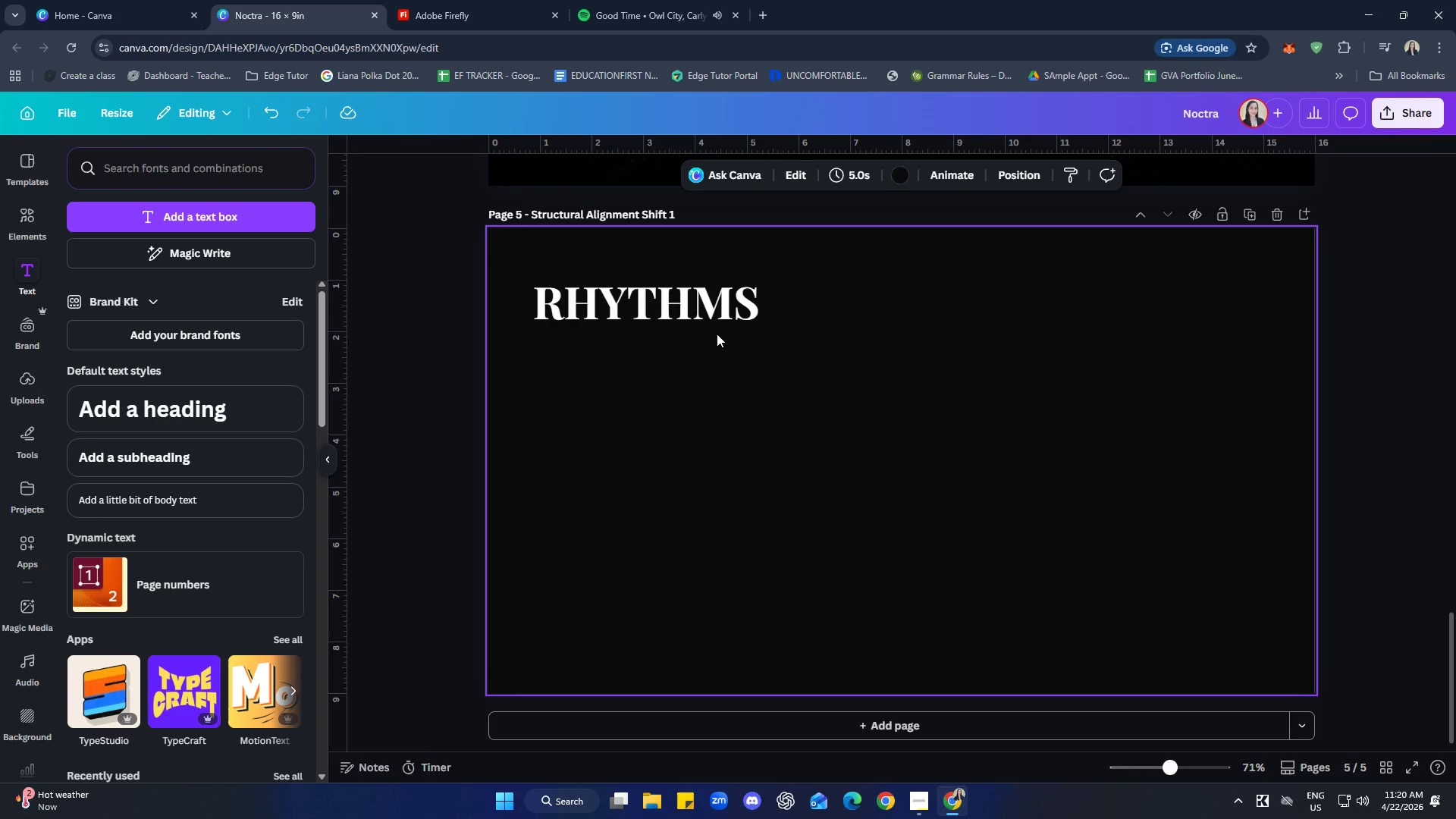 
left_click([706, 322])
 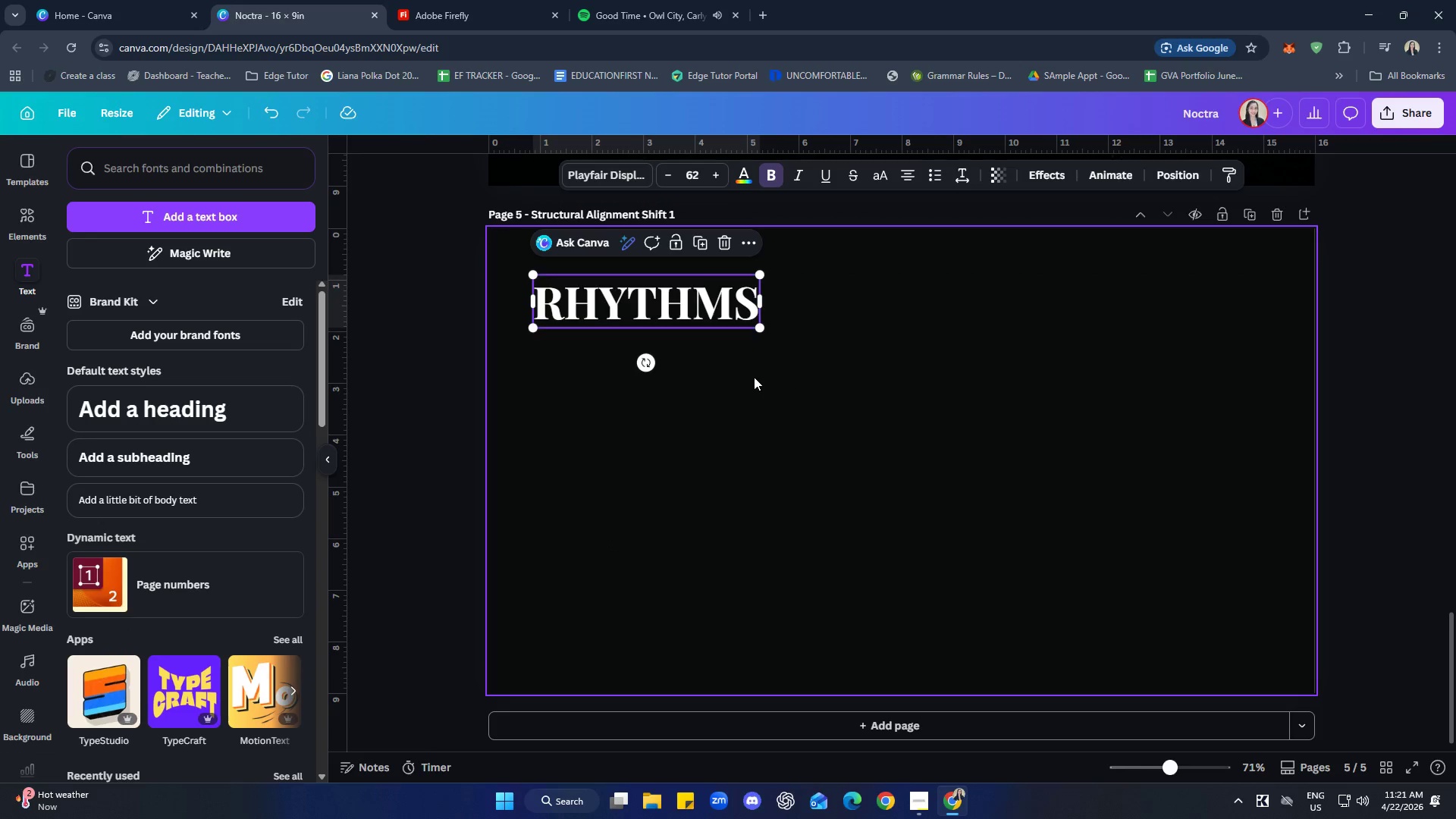 
left_click([763, 175])
 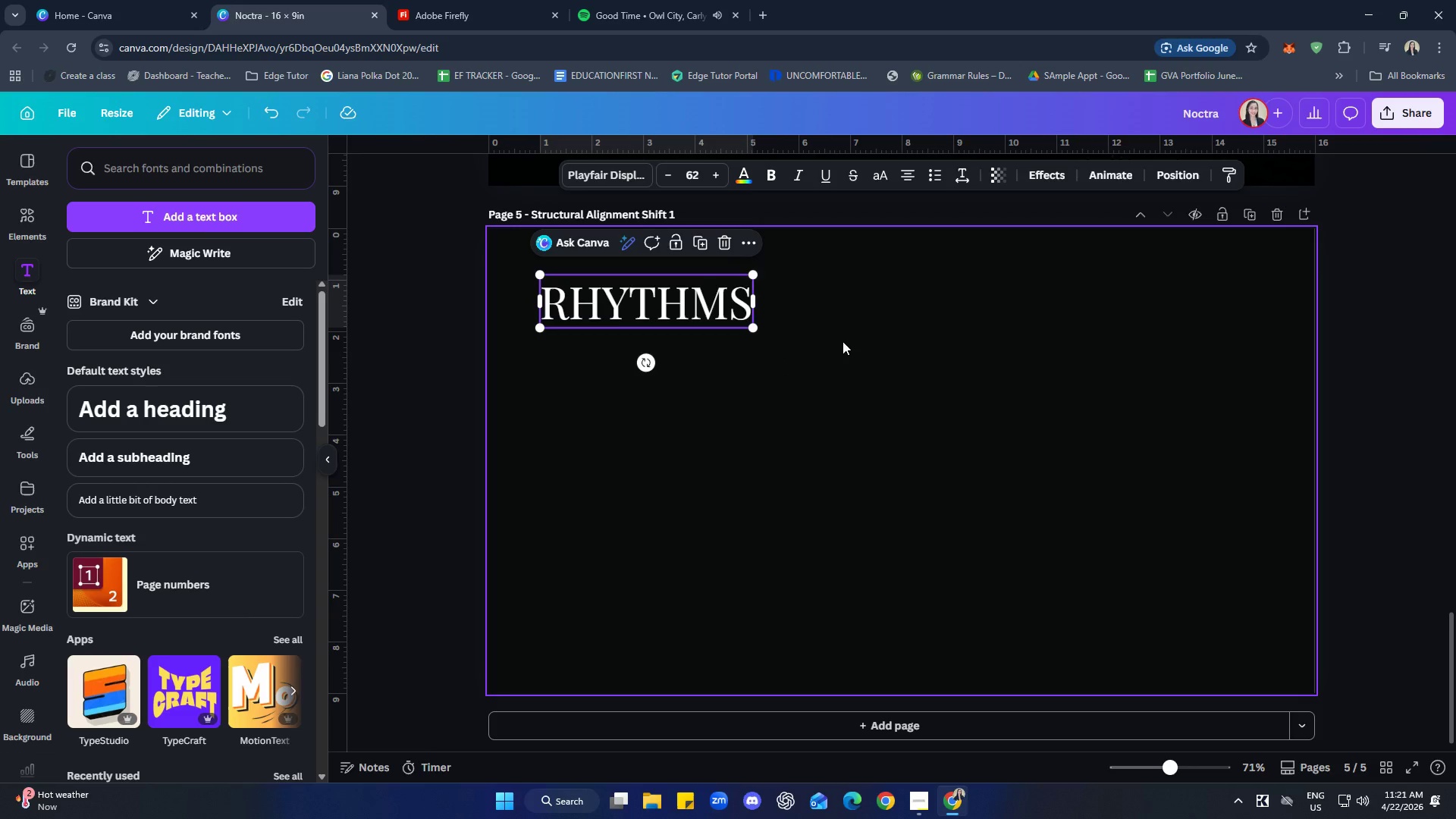 
left_click([965, 164])
 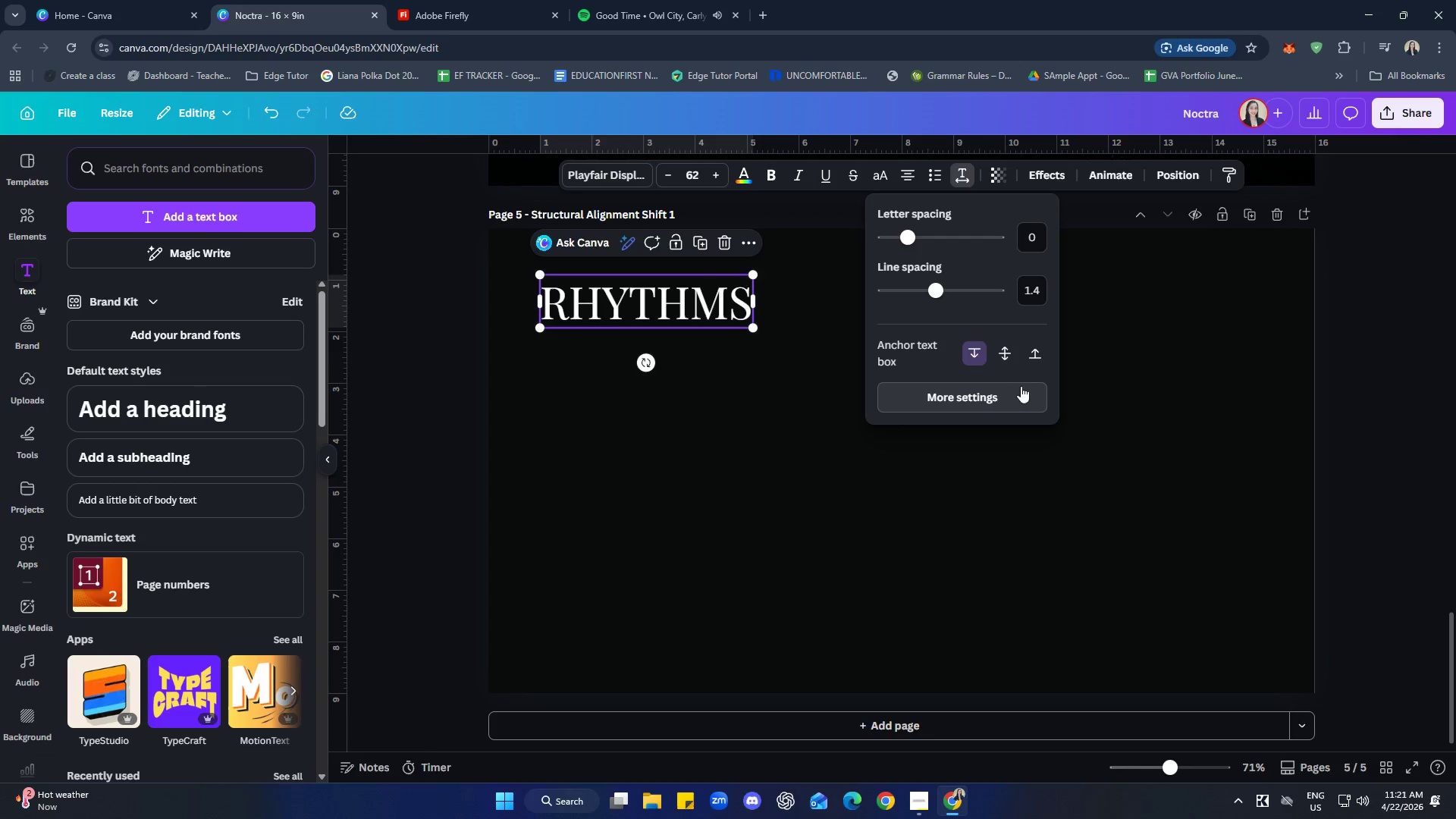 
left_click([1039, 354])
 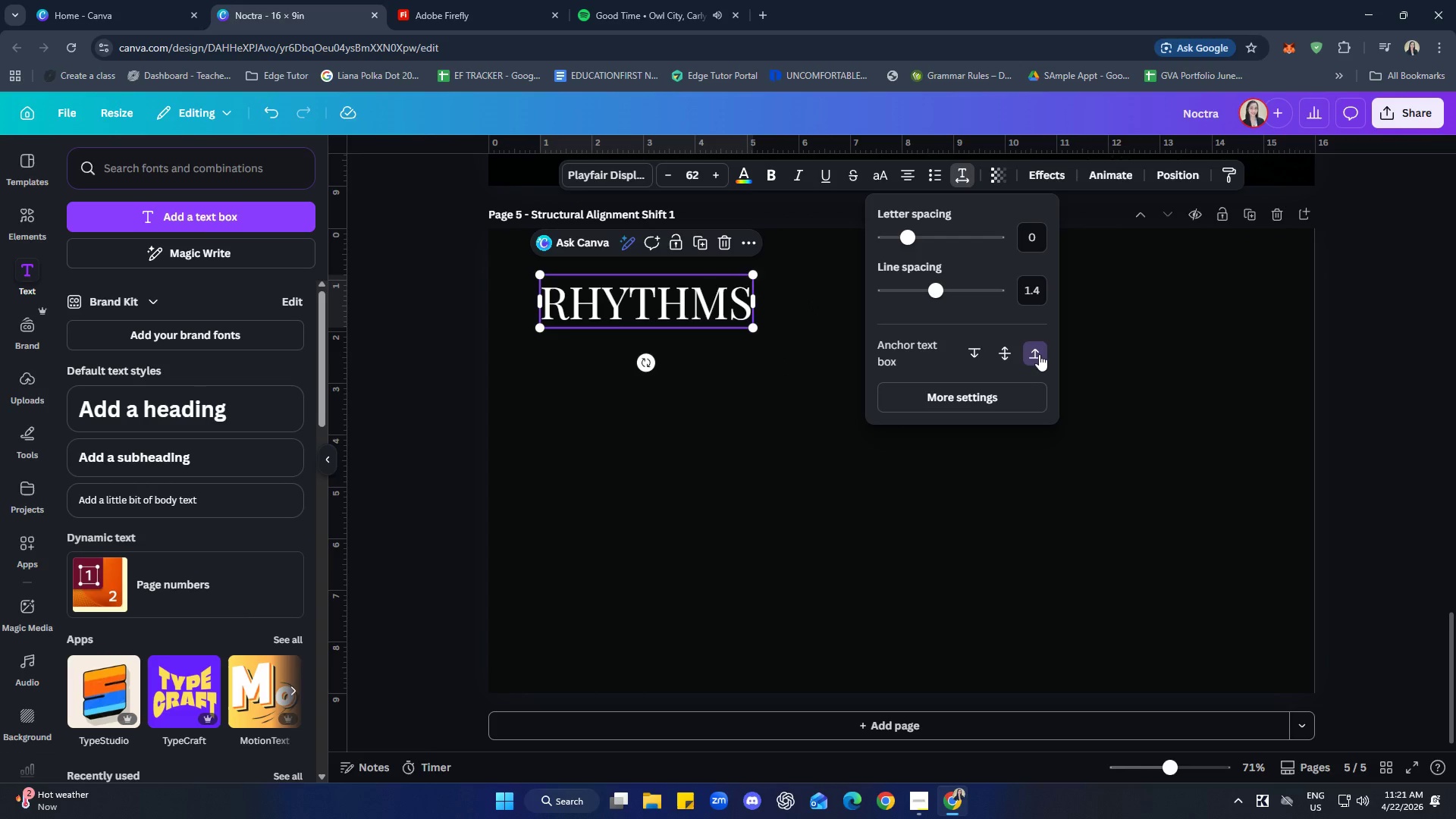 
left_click([1039, 354])
 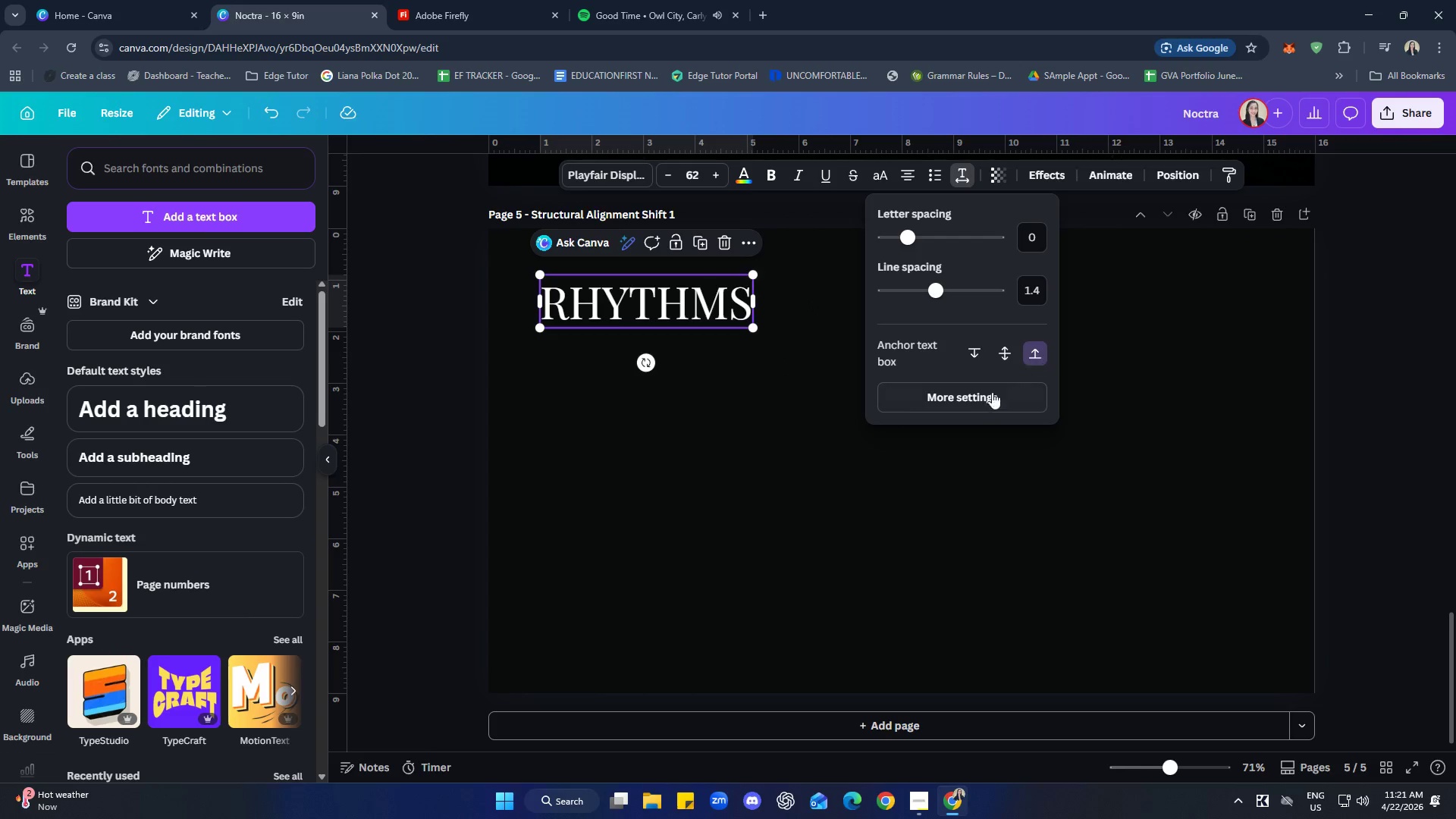 
left_click([976, 398])
 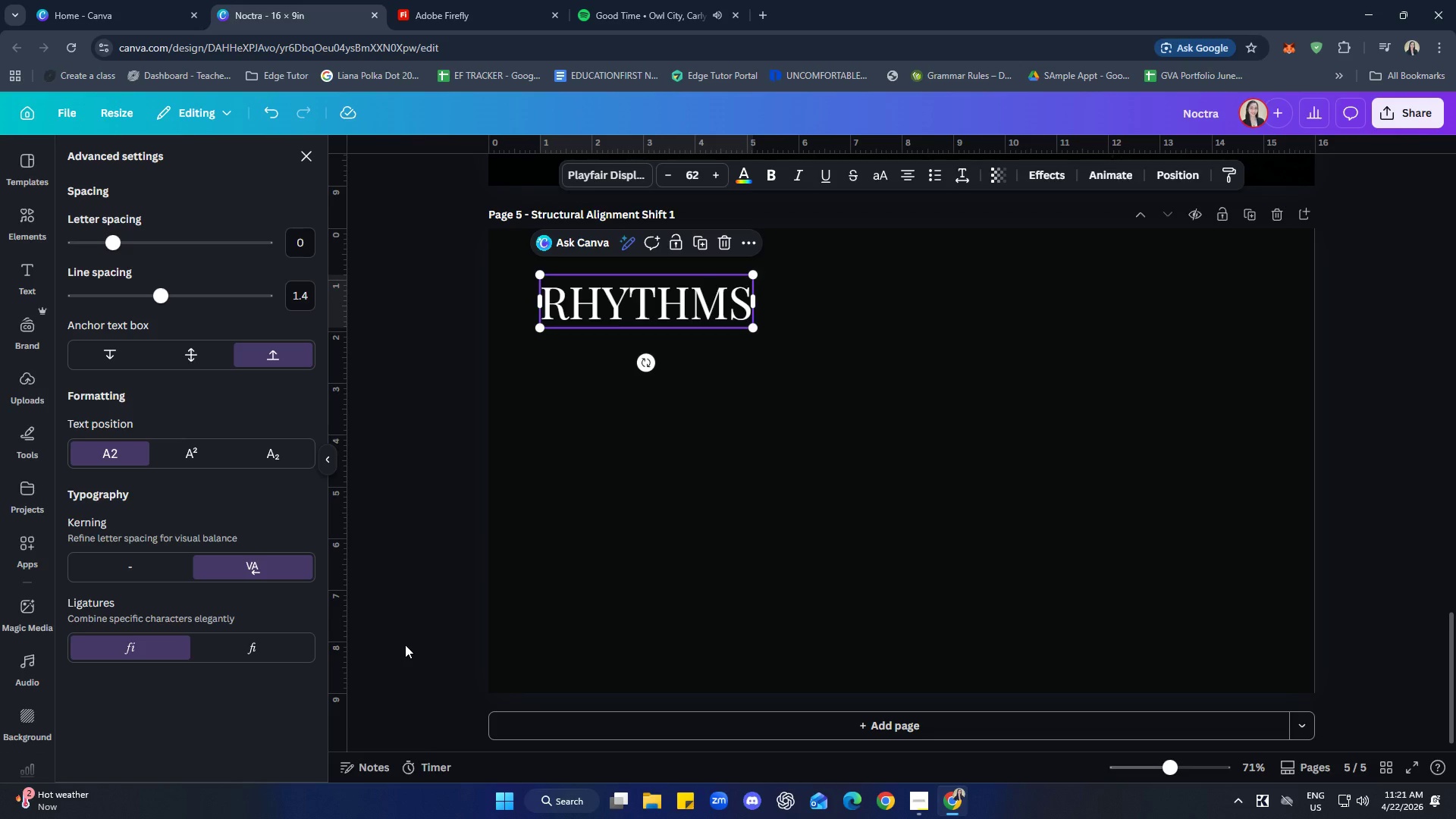 
wait(5.22)
 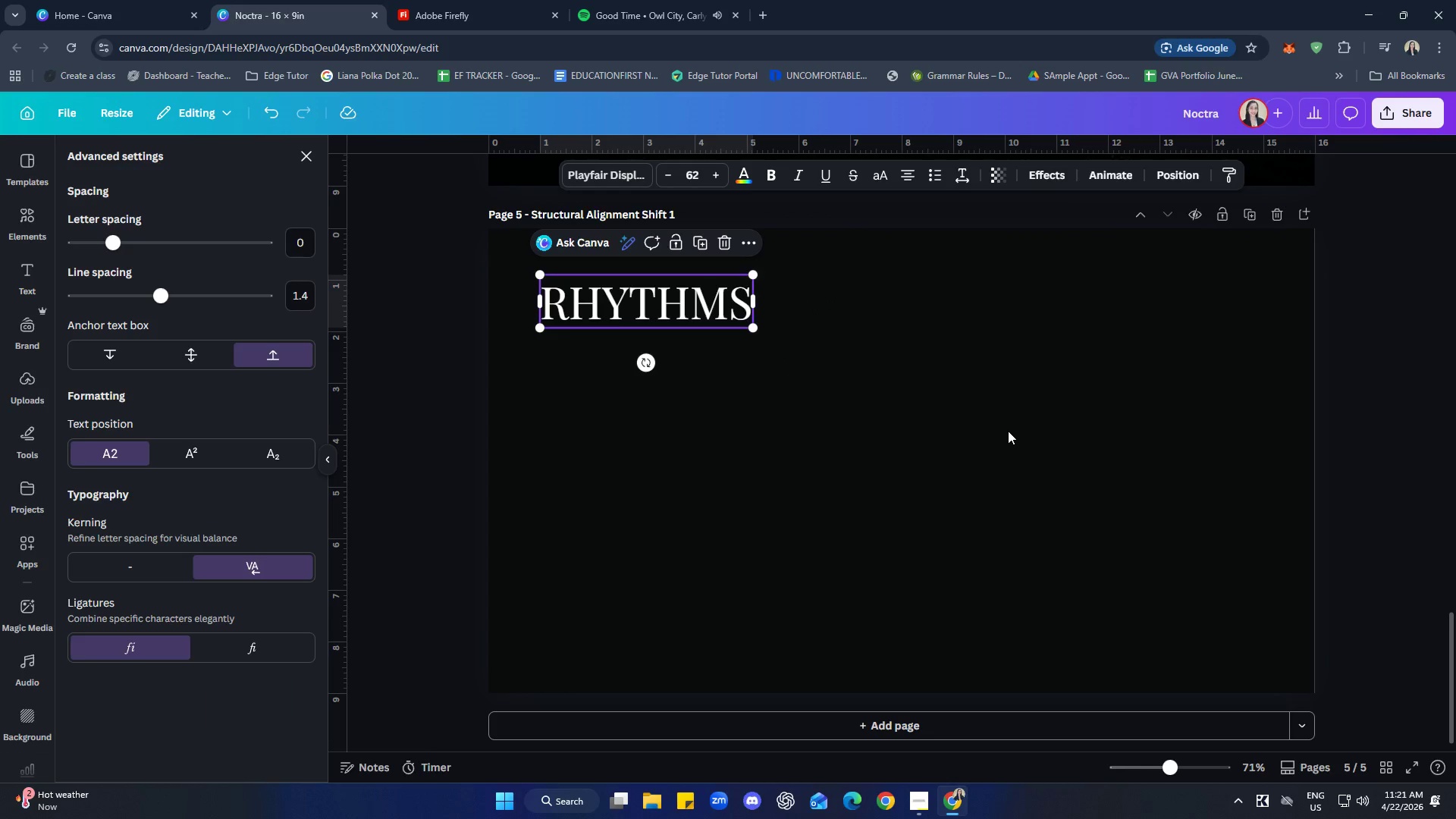 
left_click([279, 653])
 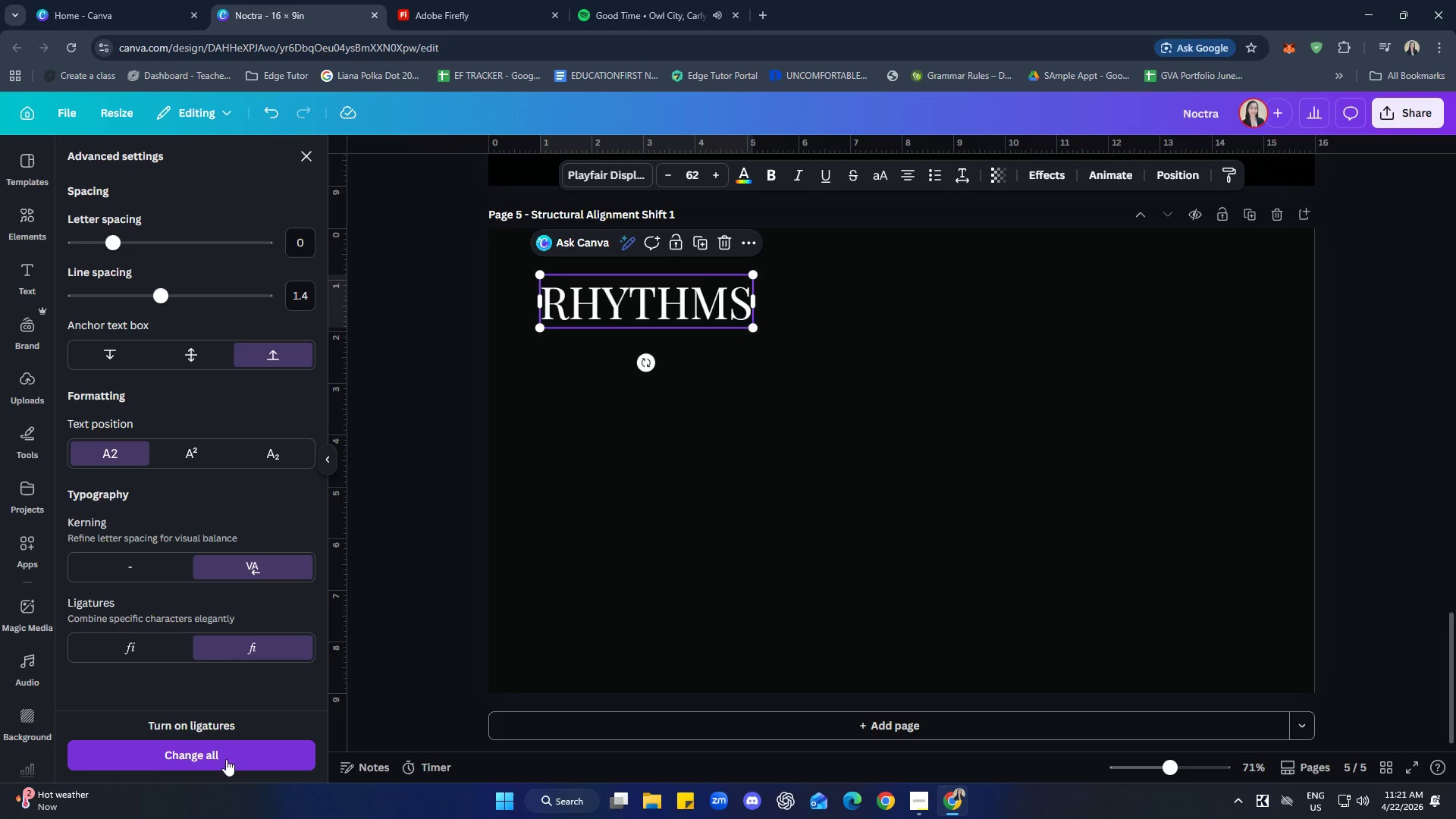 
left_click([208, 758])
 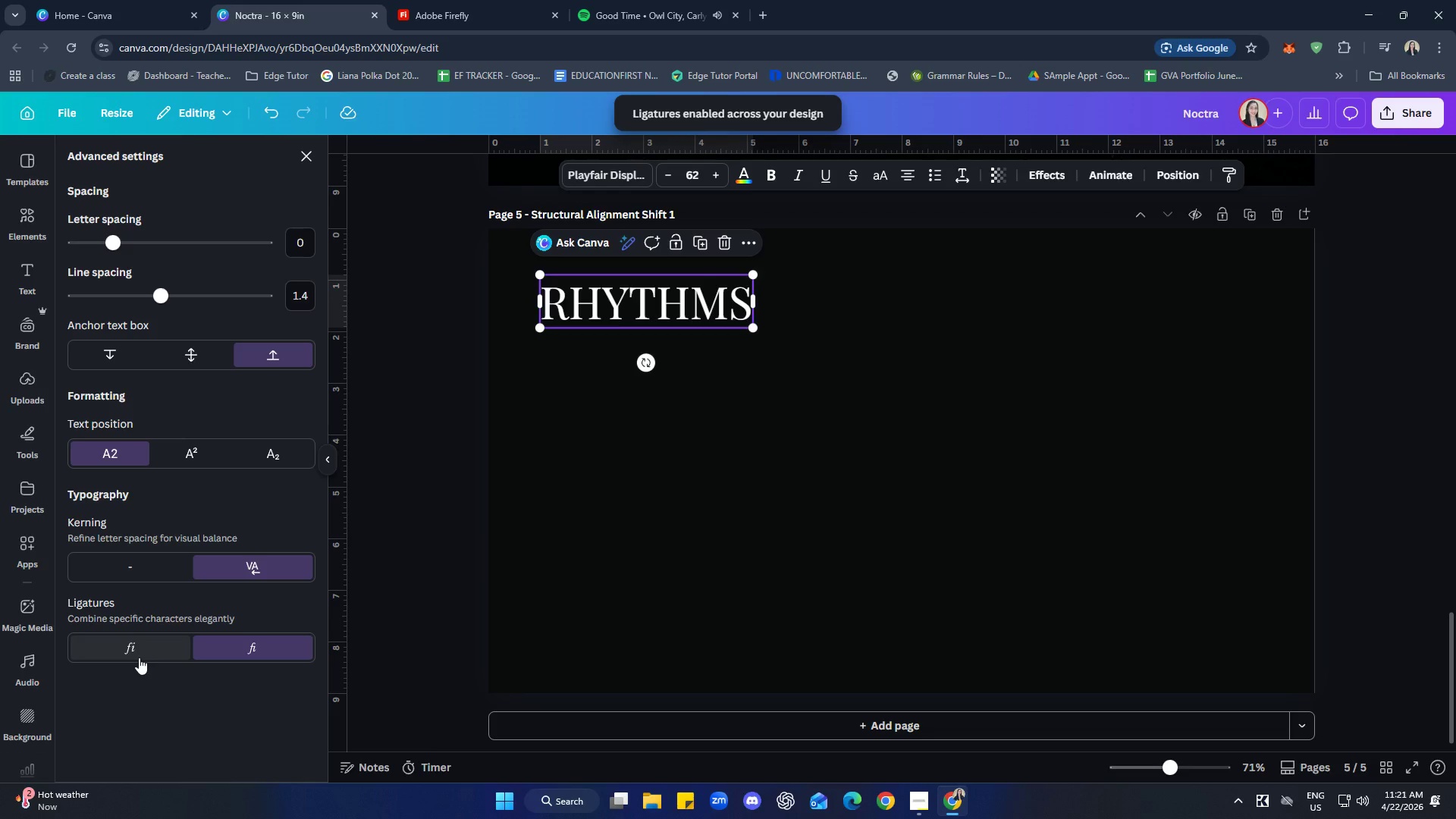 
left_click([138, 650])
 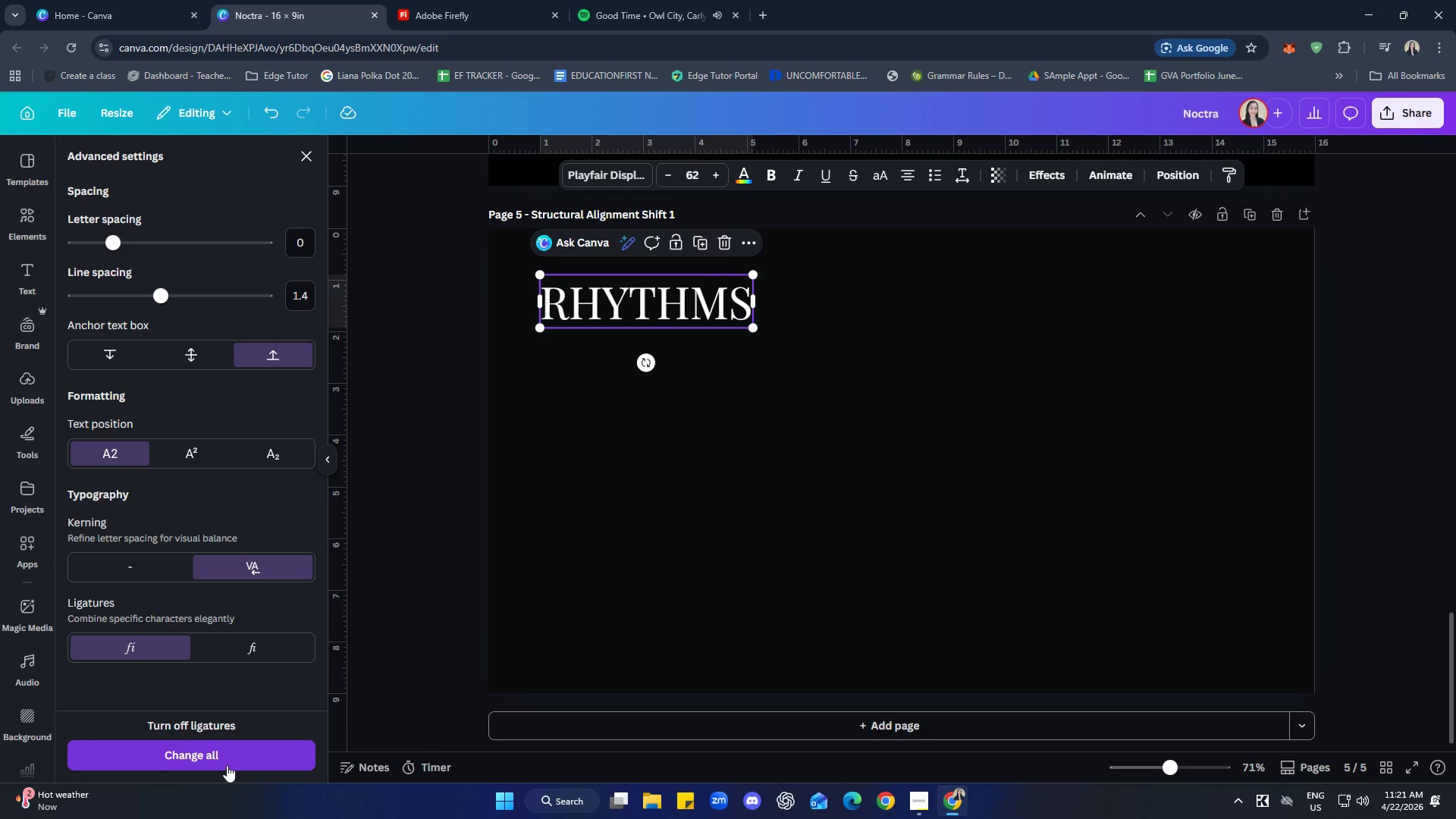 
left_click([226, 764])
 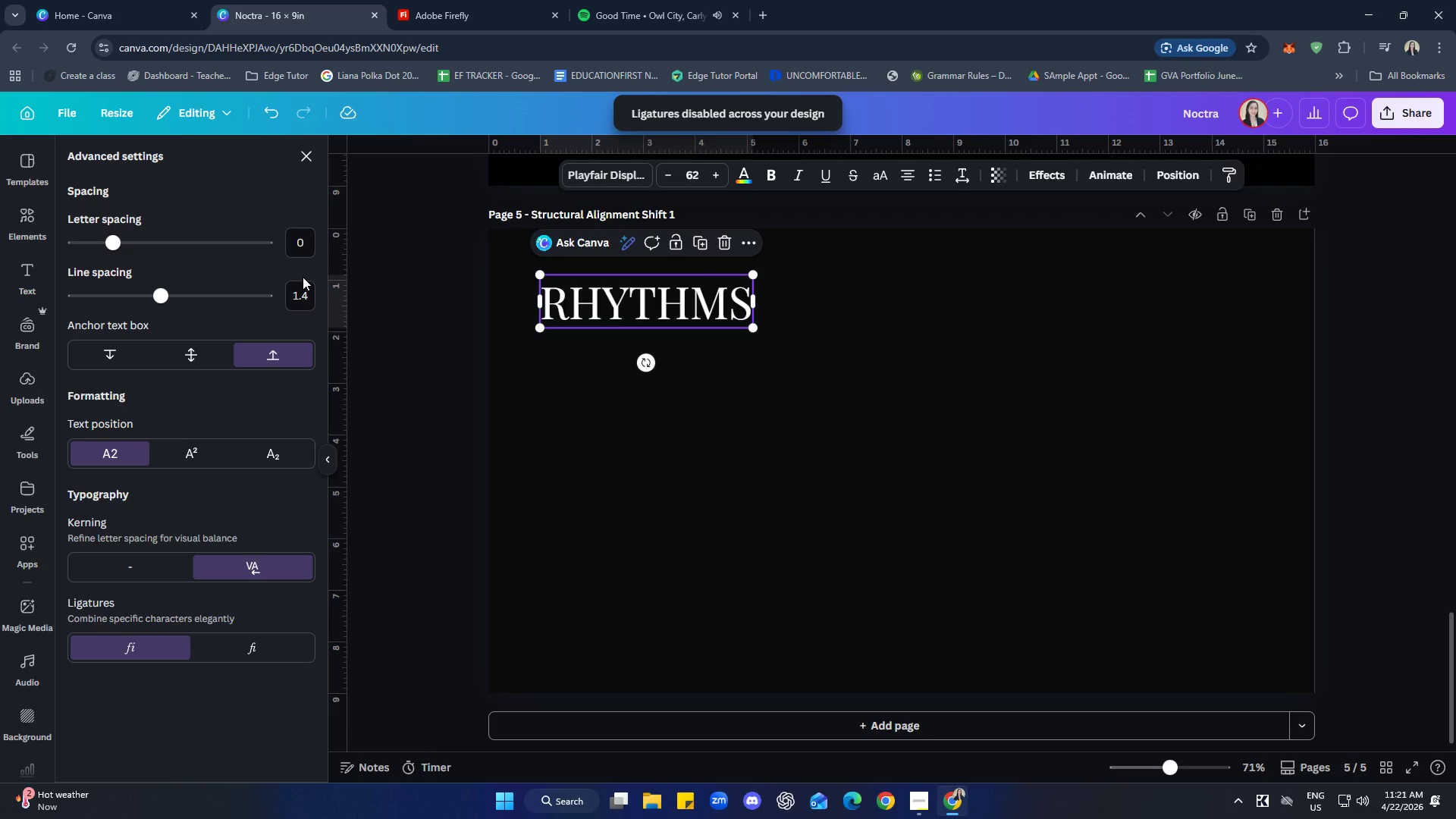 
left_click([761, 463])
 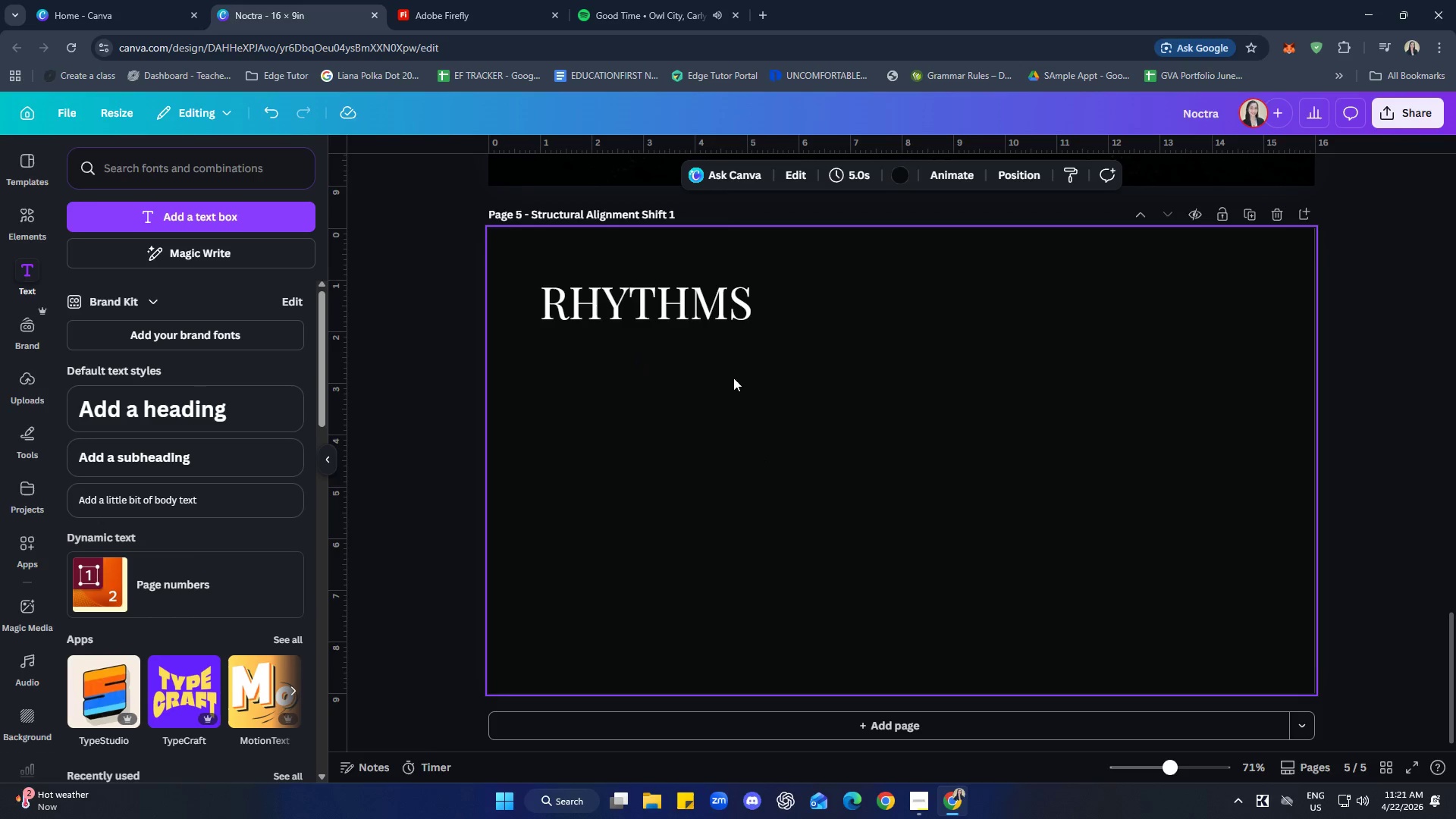 
left_click([712, 319])
 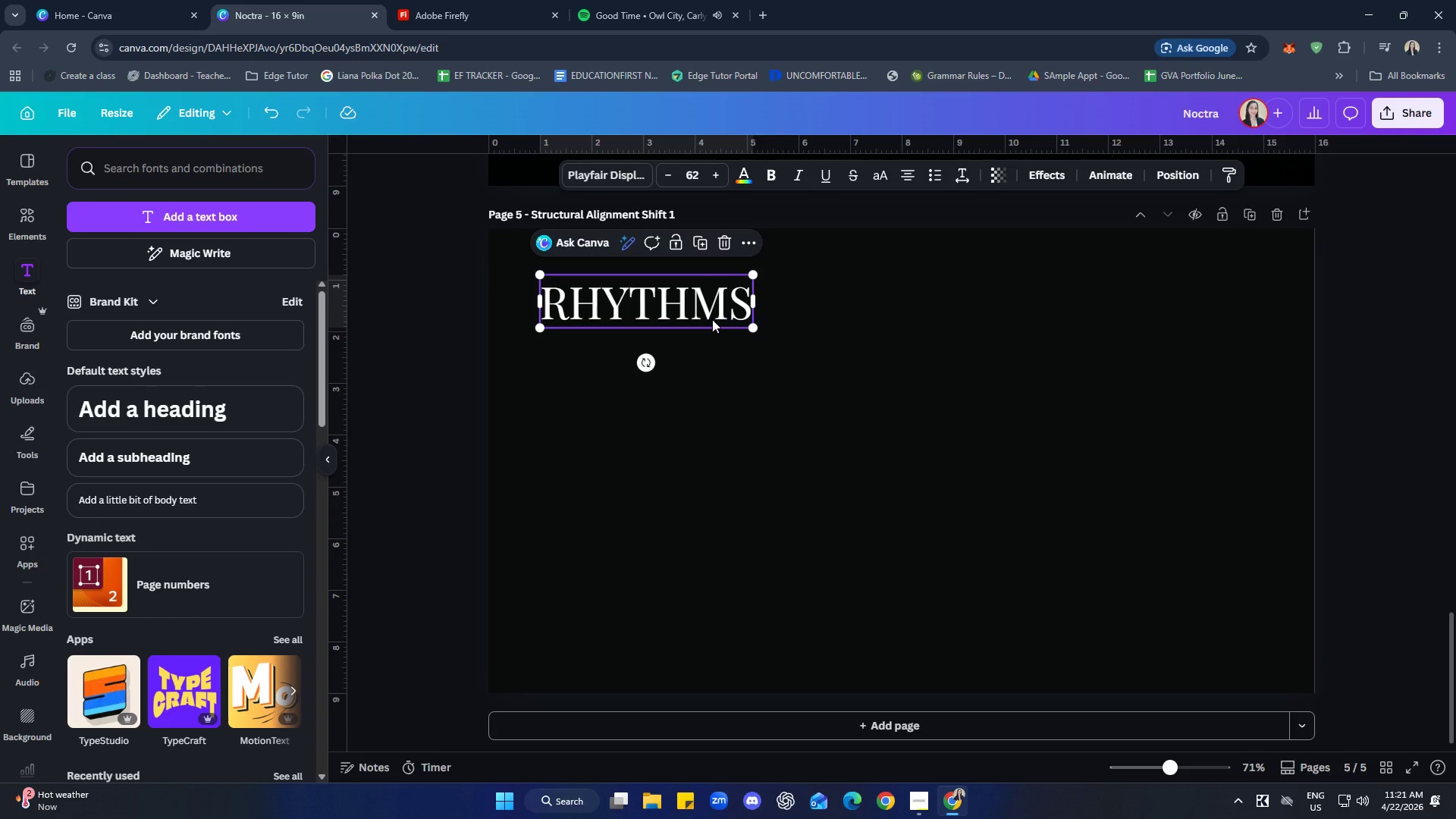 
key(Control+C)
 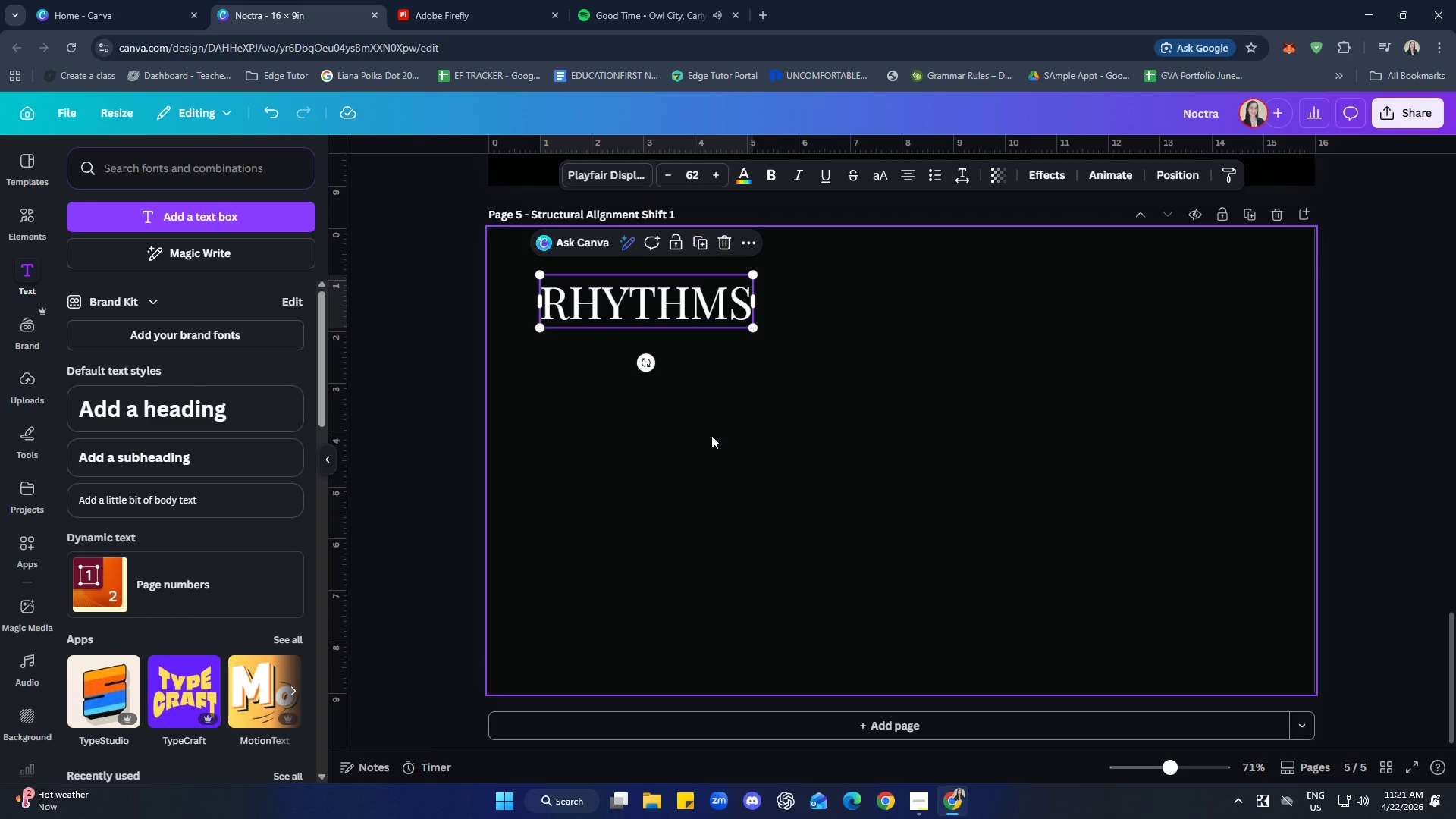 
key(Control+ControlLeft)
 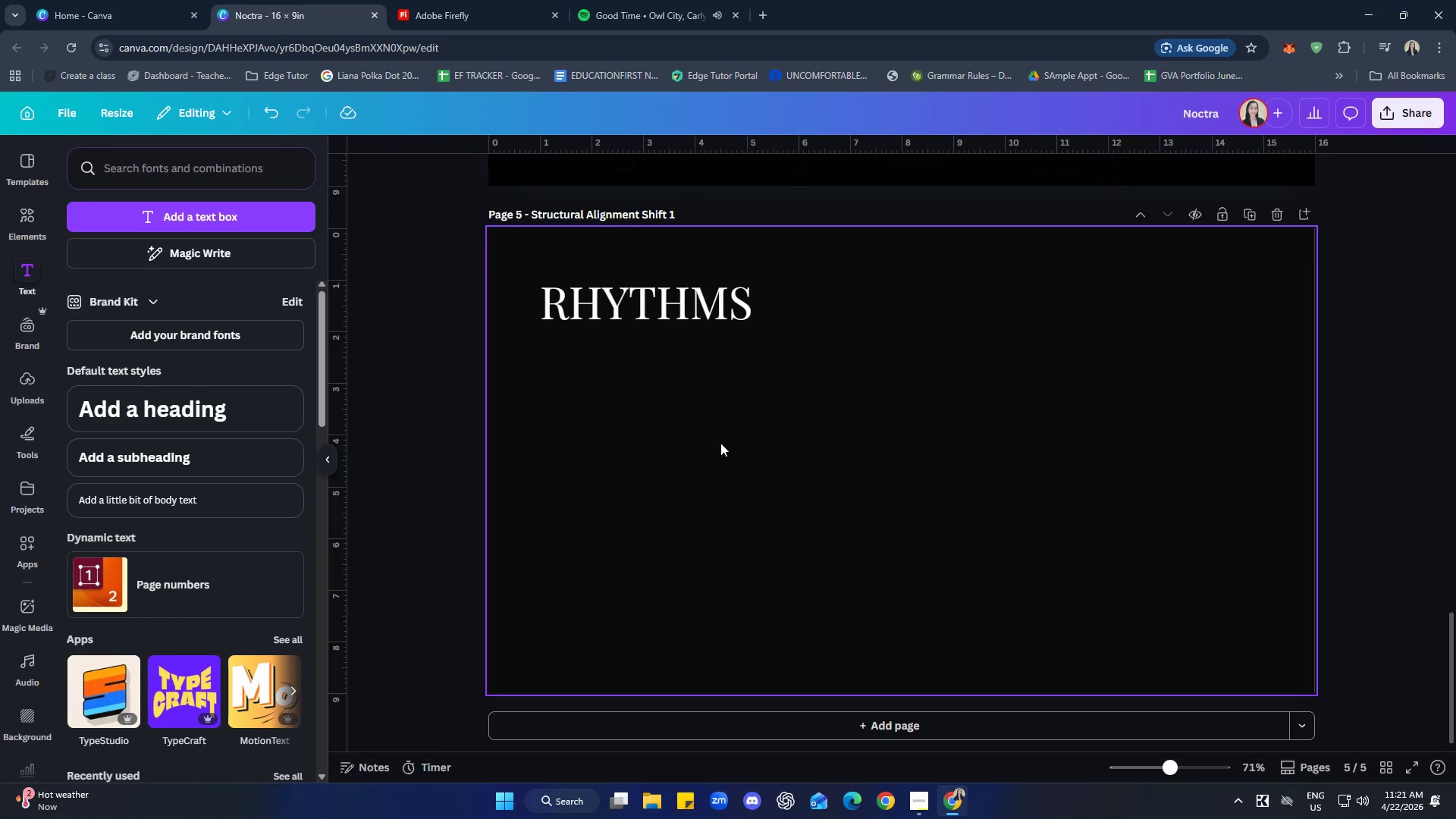 
key(Control+V)
 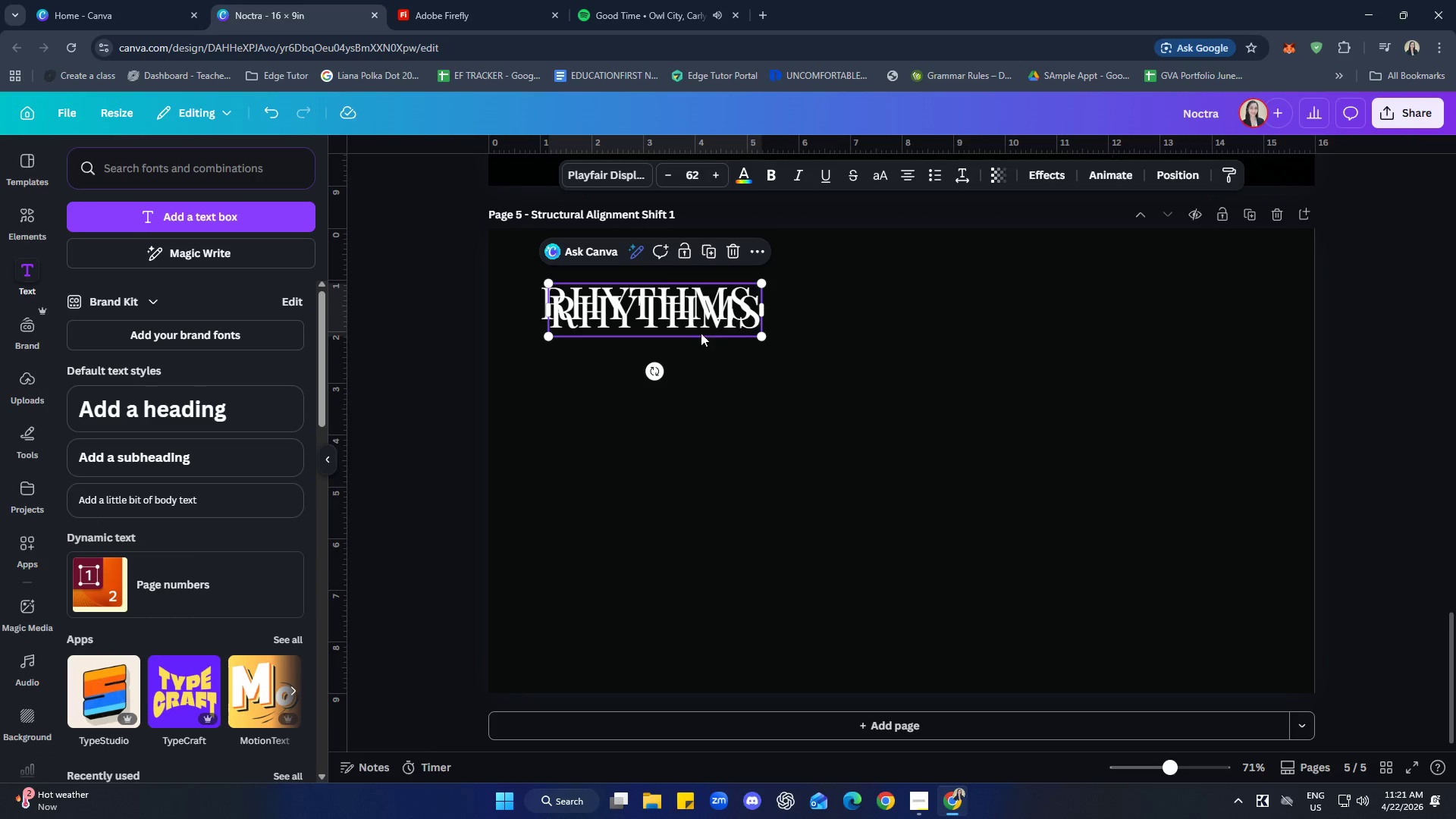 
left_click_drag(start_coordinate=[698, 319], to_coordinate=[691, 366])
 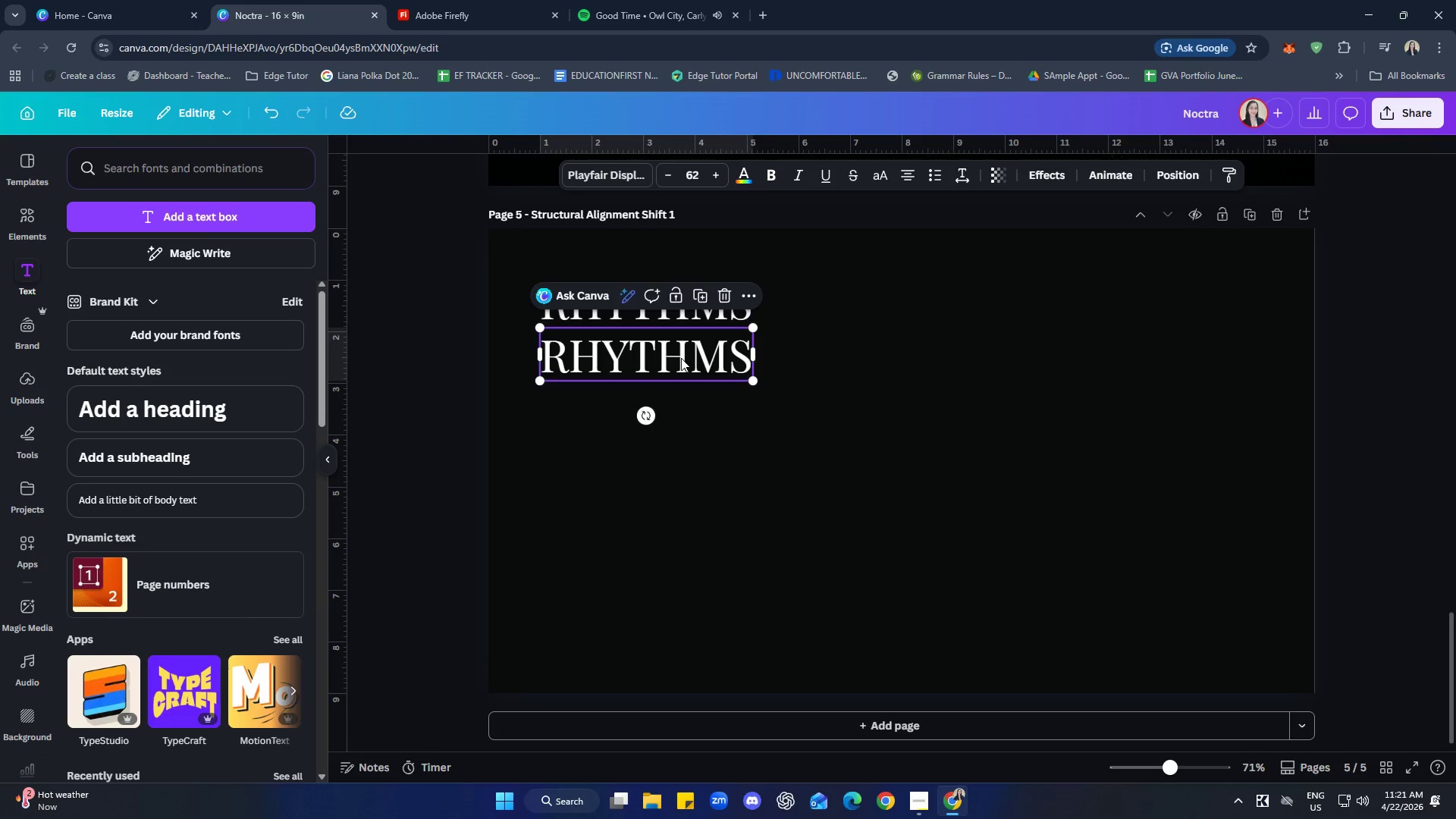 
left_click([681, 358])
 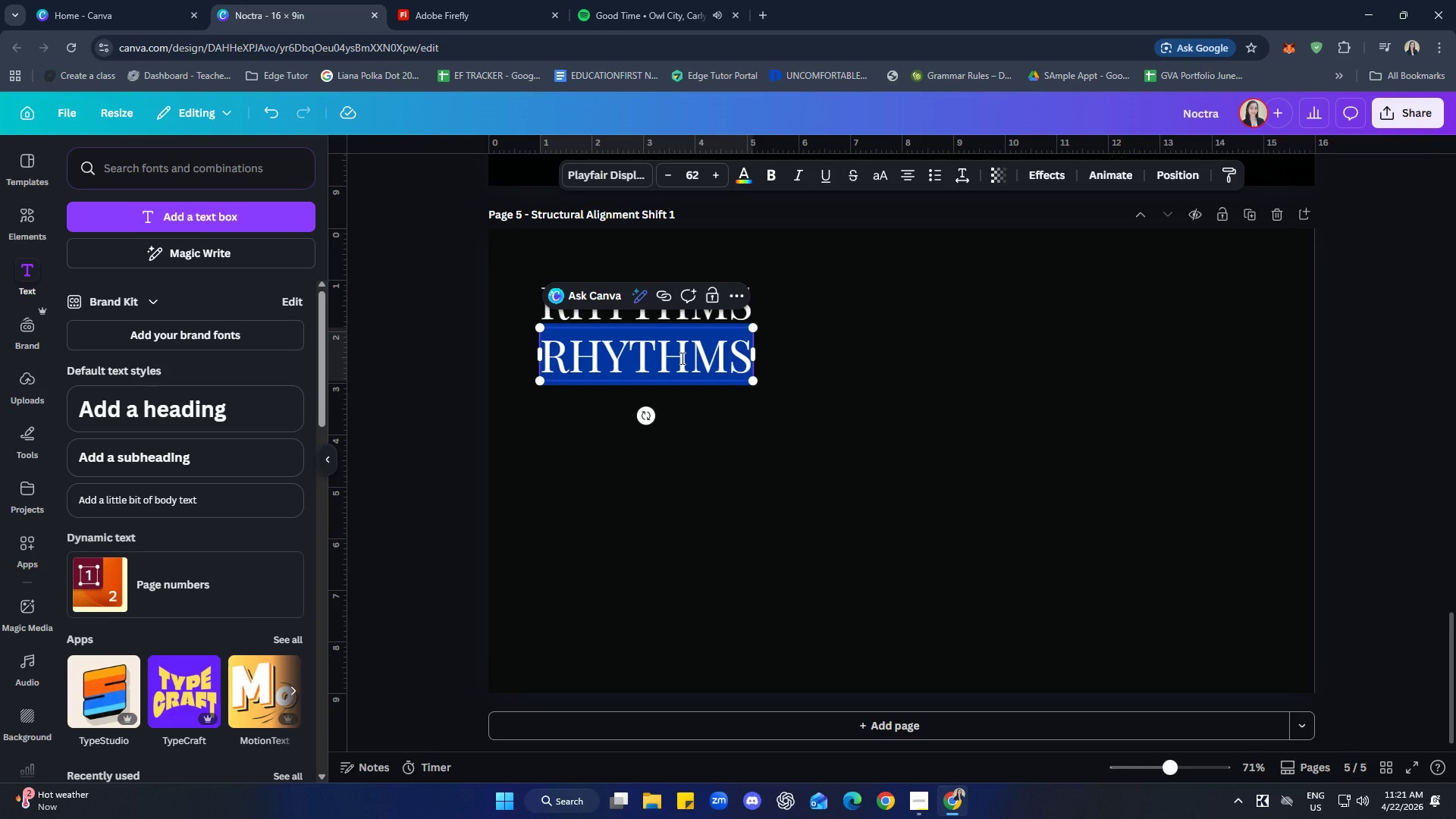 
type(of )
key(Backspace)
key(Backspace)
key(Backspace)
type(OF the)
key(Backspace)
key(Backspace)
key(Backspace)
type(the)
 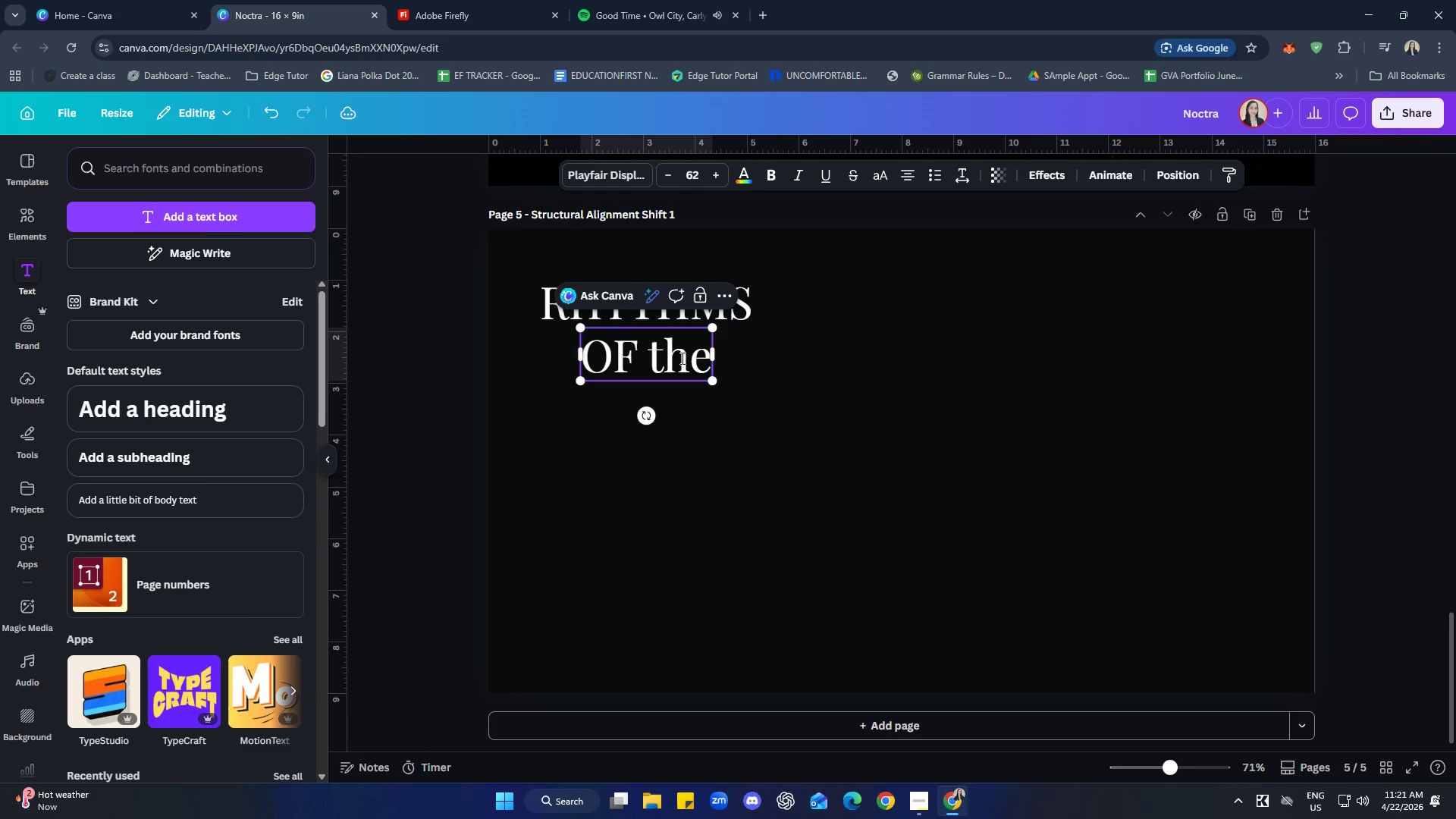 
left_click([877, 177])
 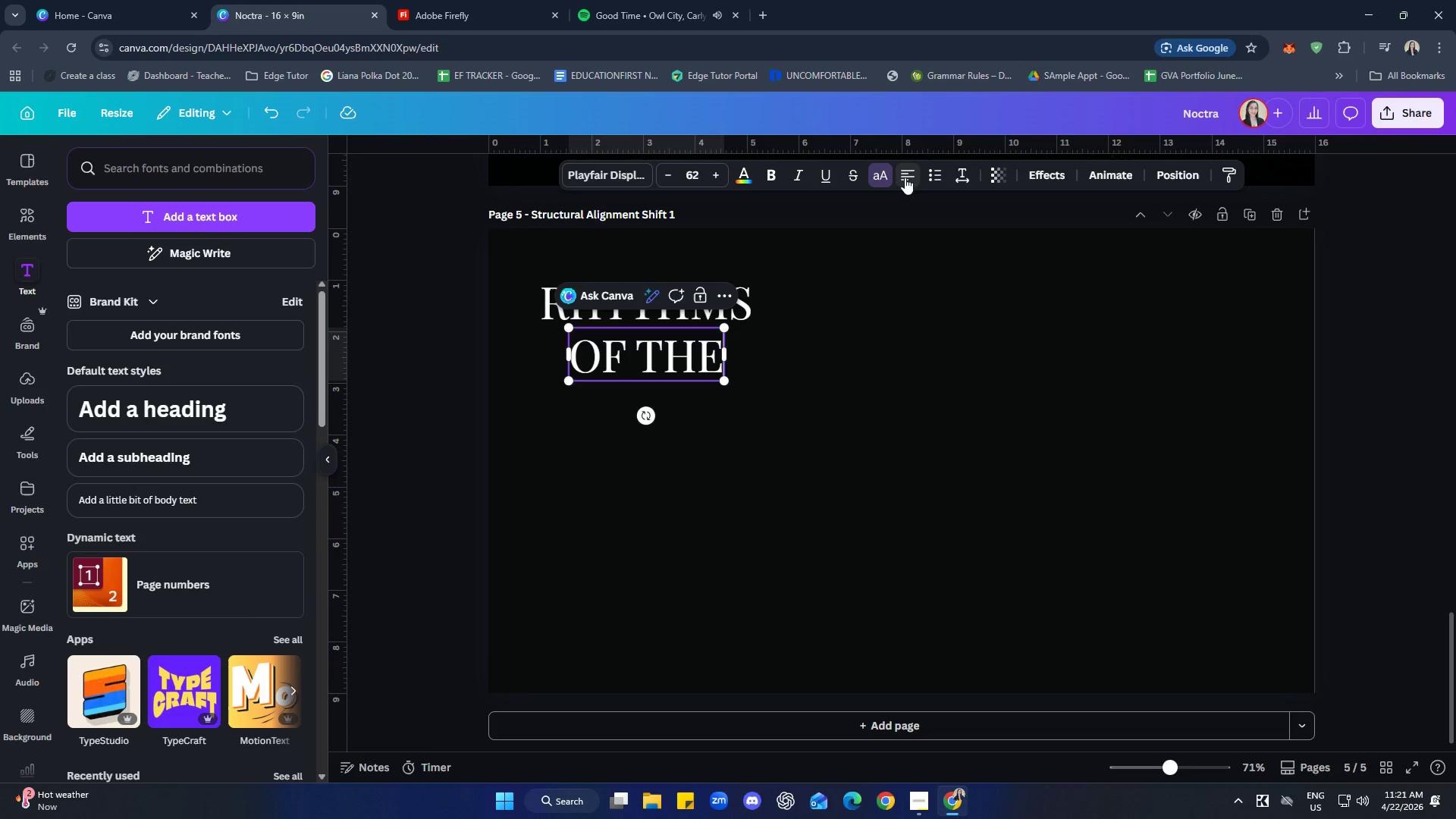 
double_click([905, 177])
 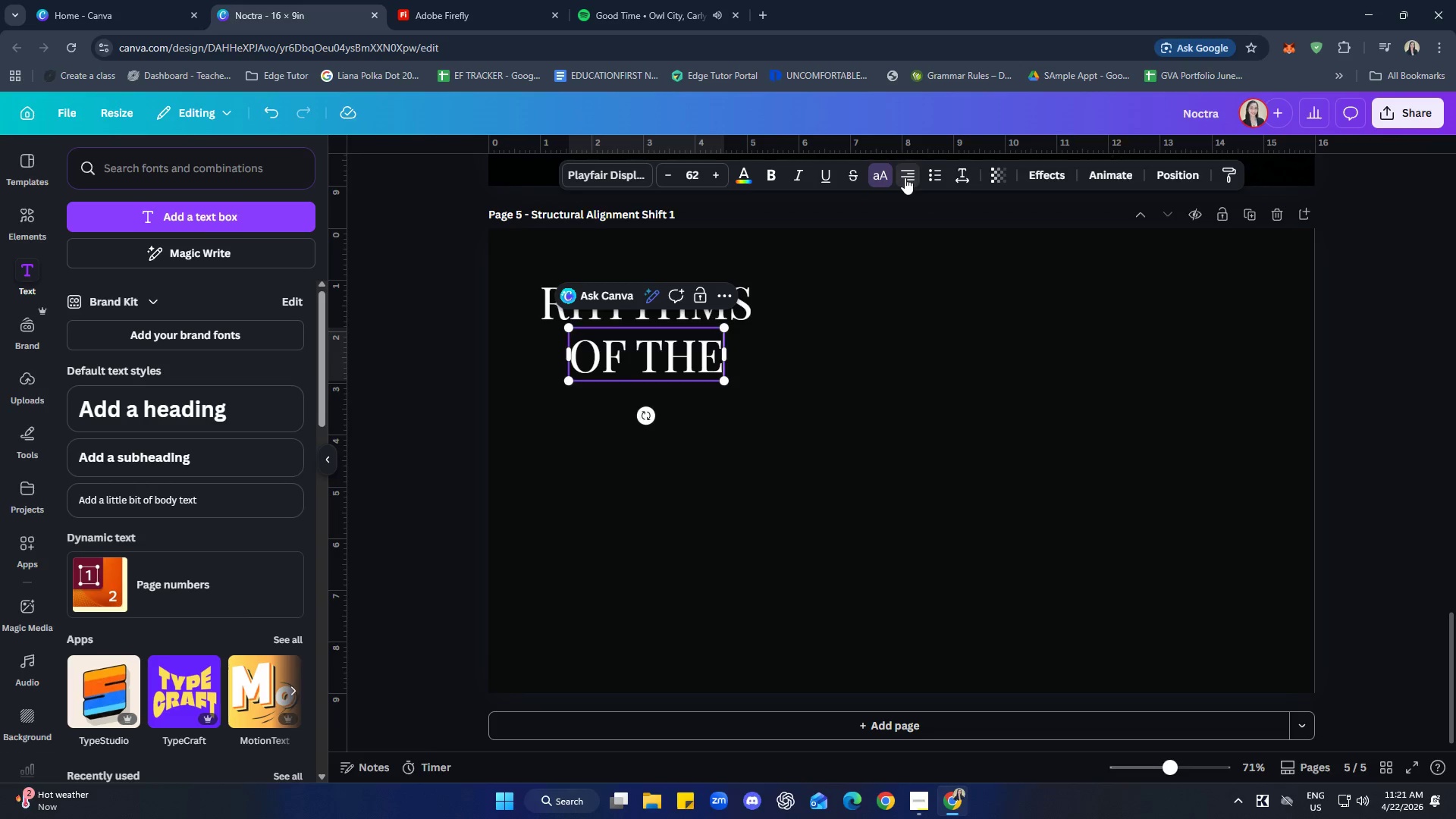 
triple_click([905, 177])
 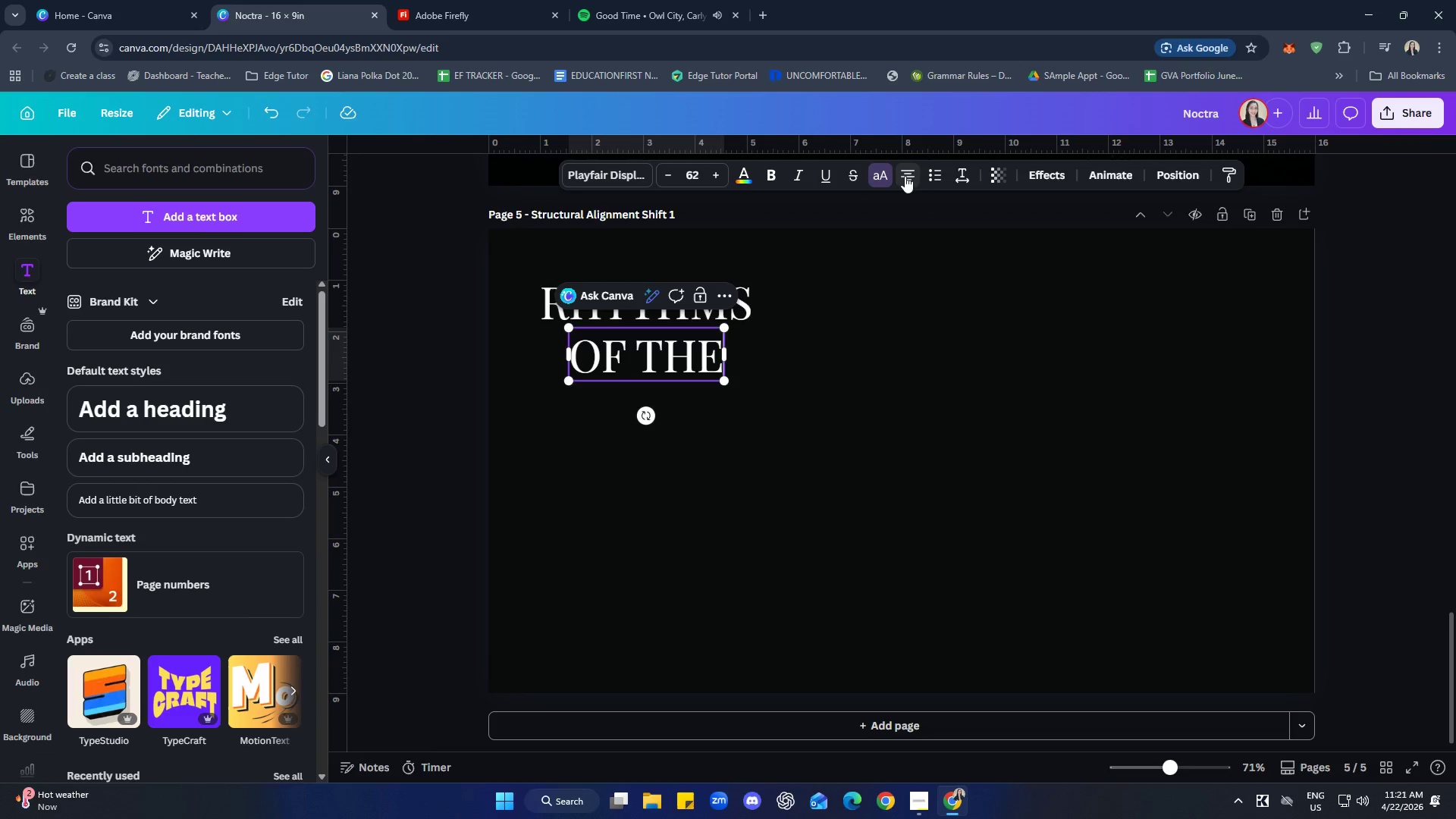 
triple_click([905, 176])
 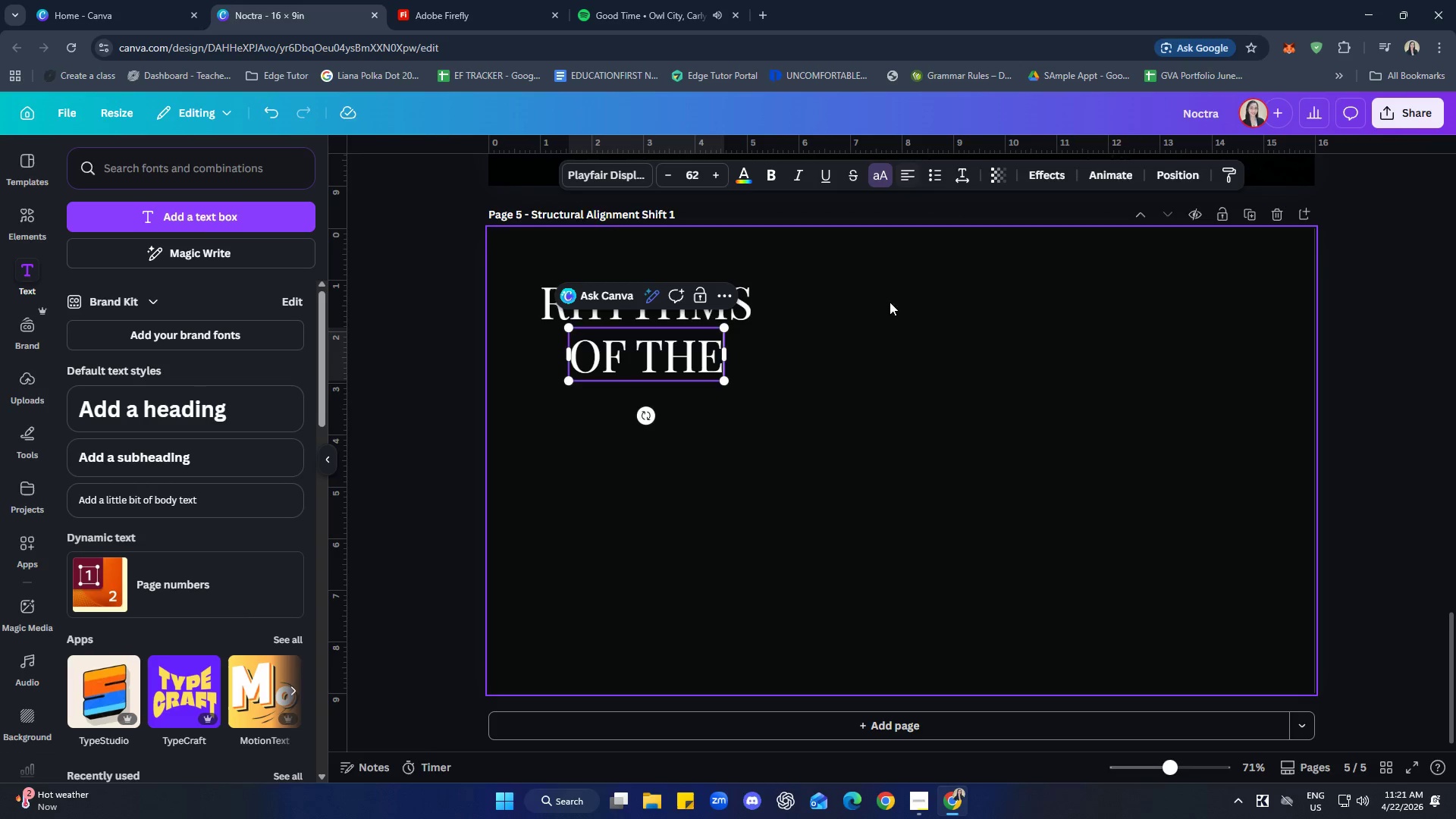 
left_click([884, 411])
 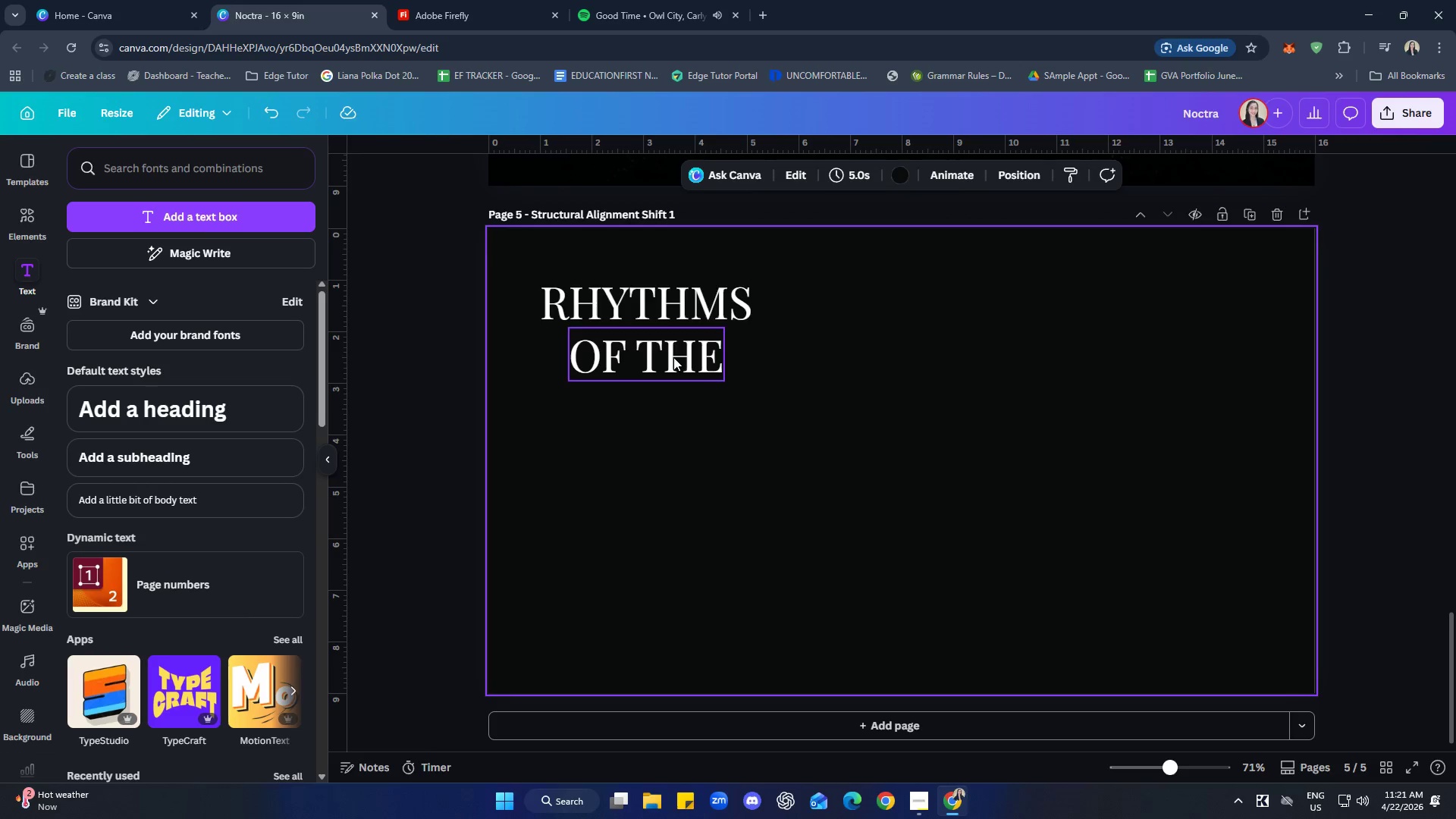 
left_click_drag(start_coordinate=[673, 357], to_coordinate=[646, 357])
 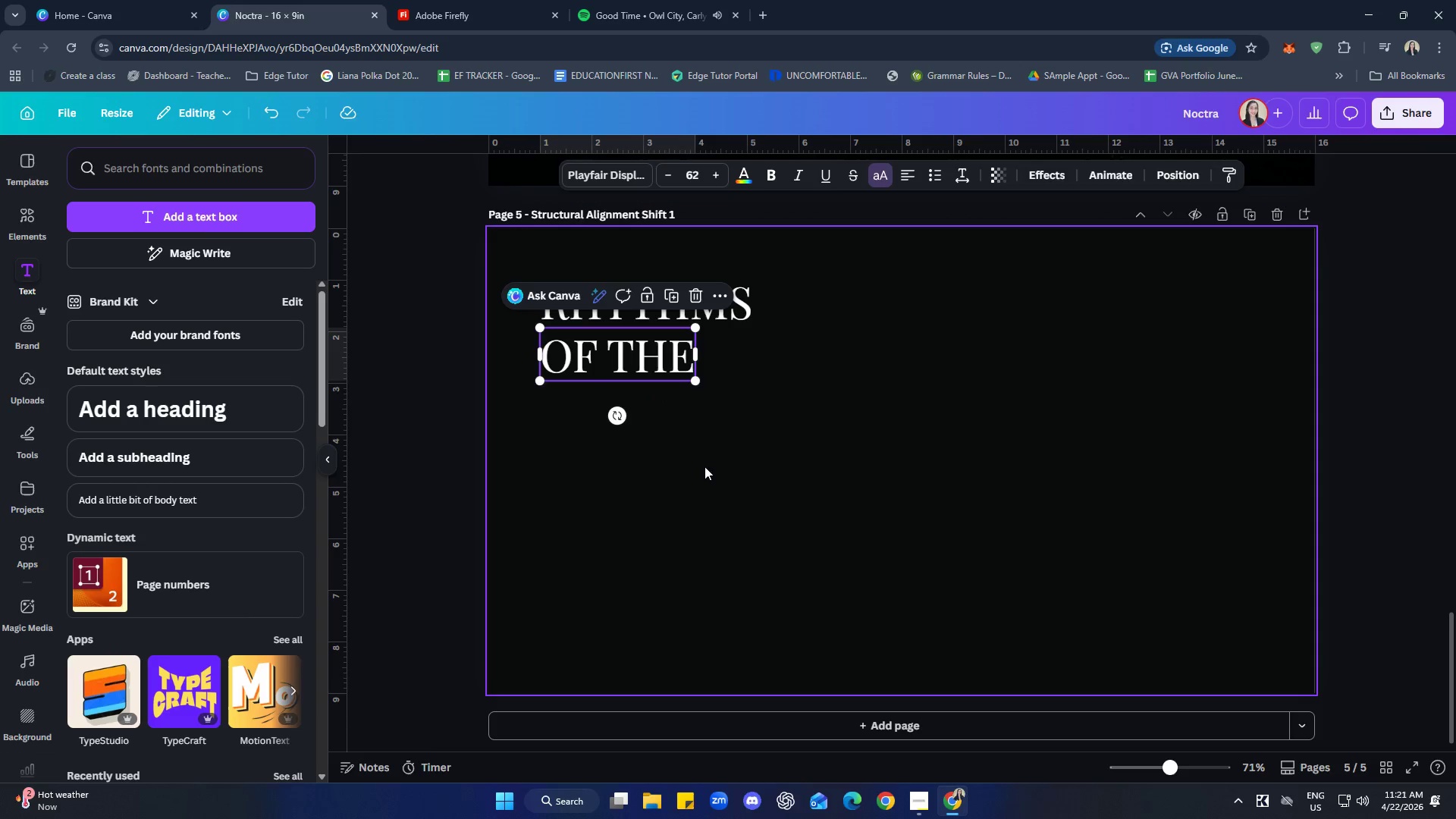 
left_click([715, 479])
 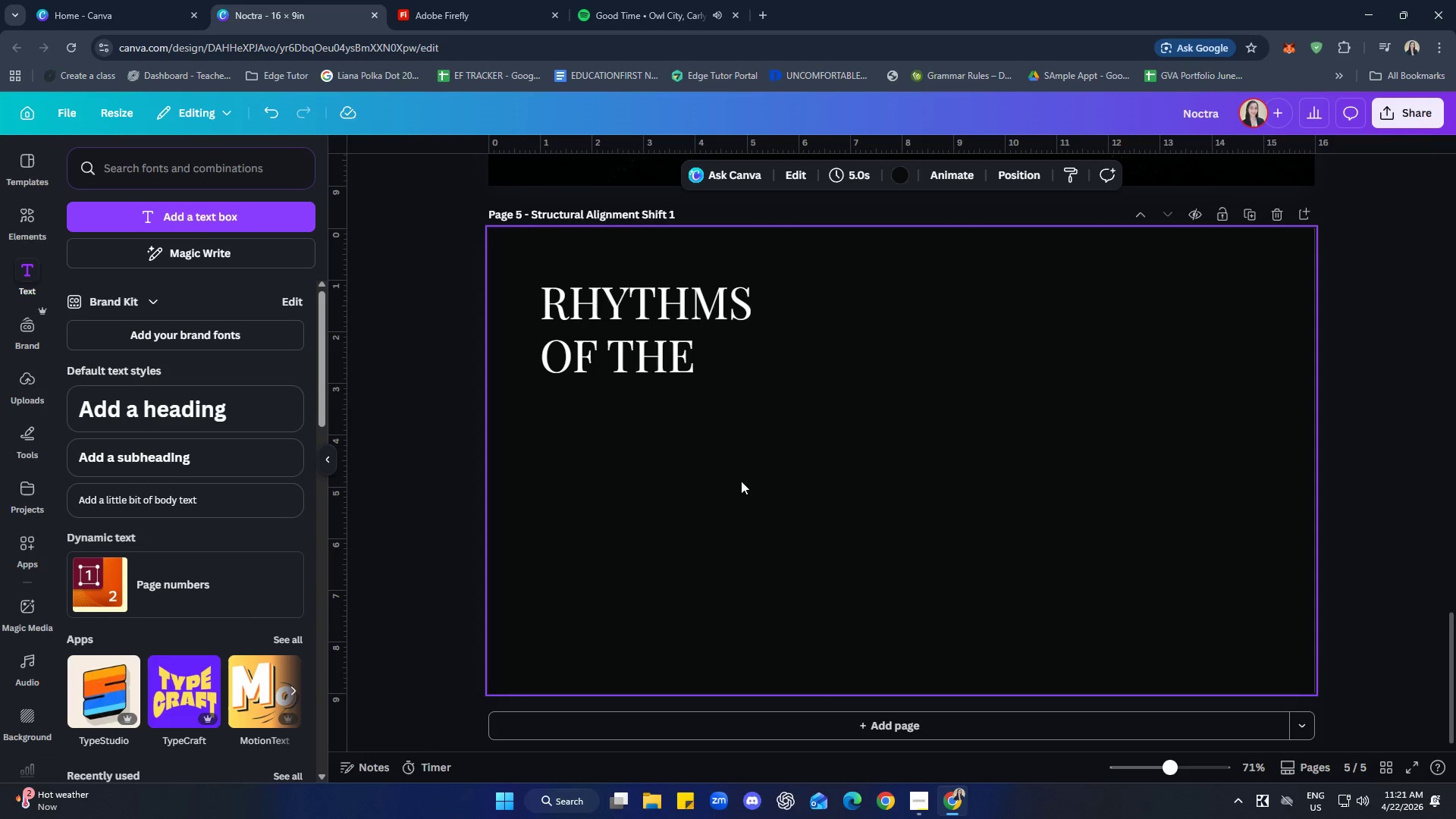 
left_click([479, 0])
 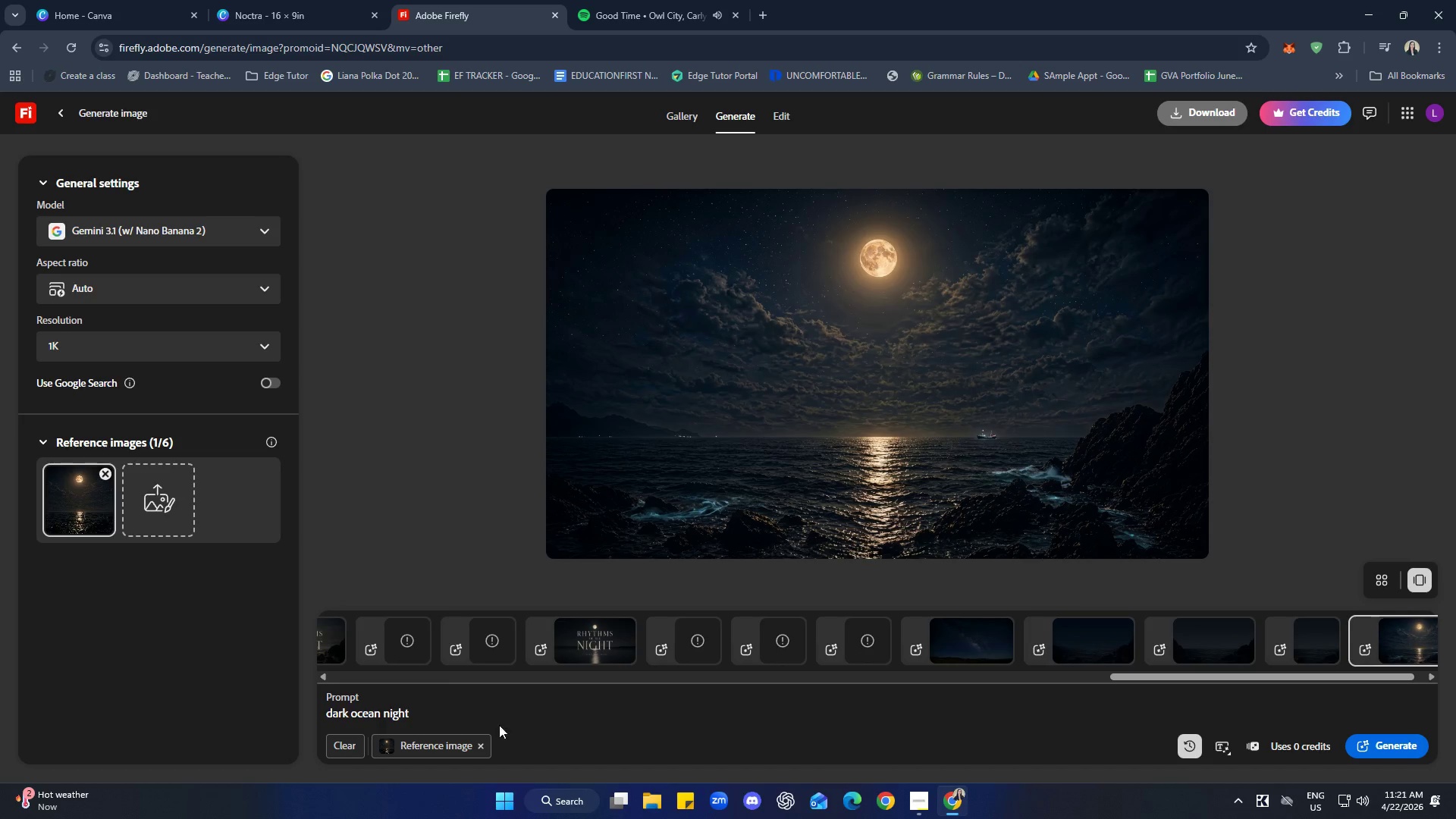 
wait(6.8)
 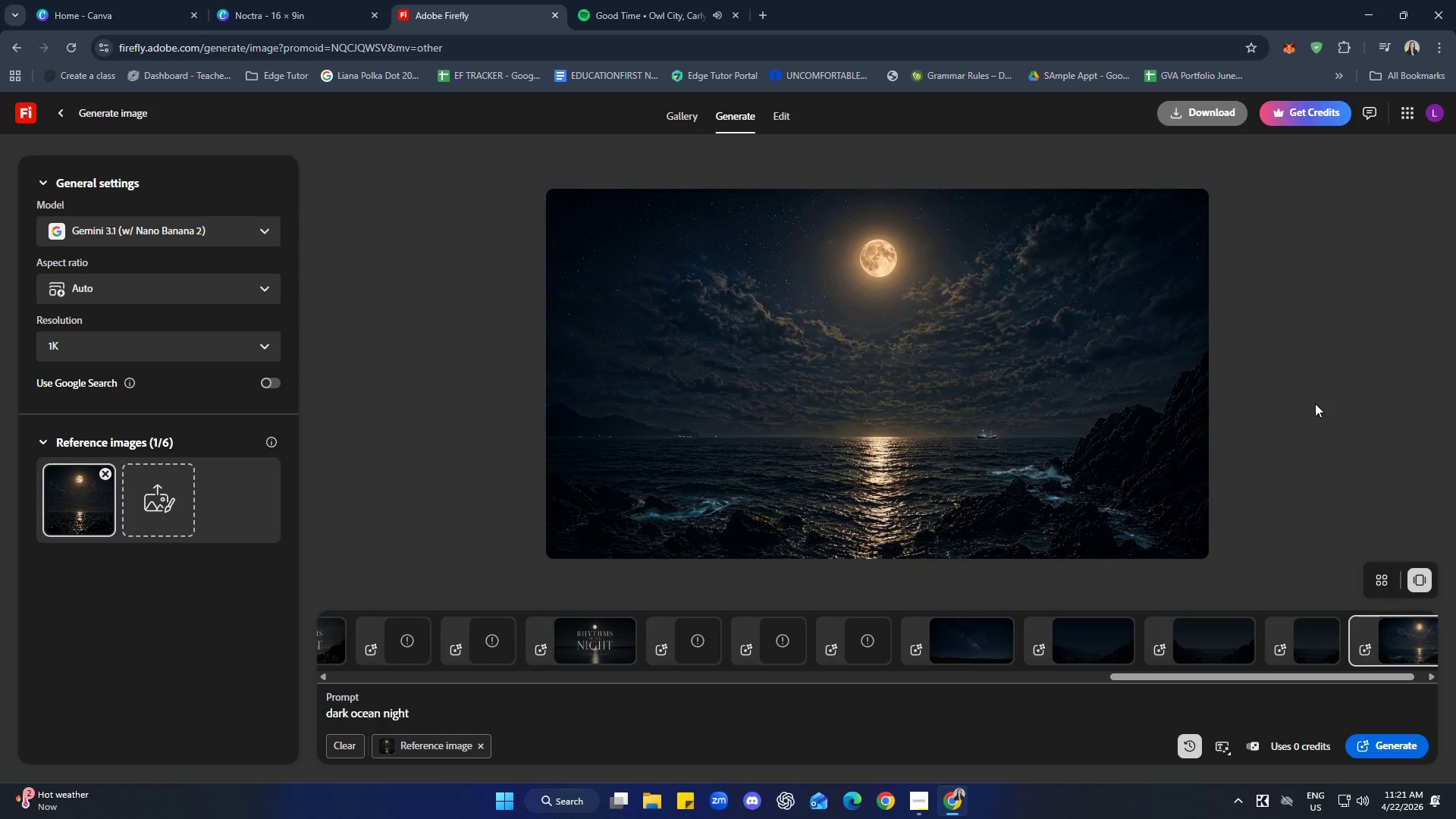 
type( near a cliff pr)
key(Backspace)
key(Backspace)
type(or )
 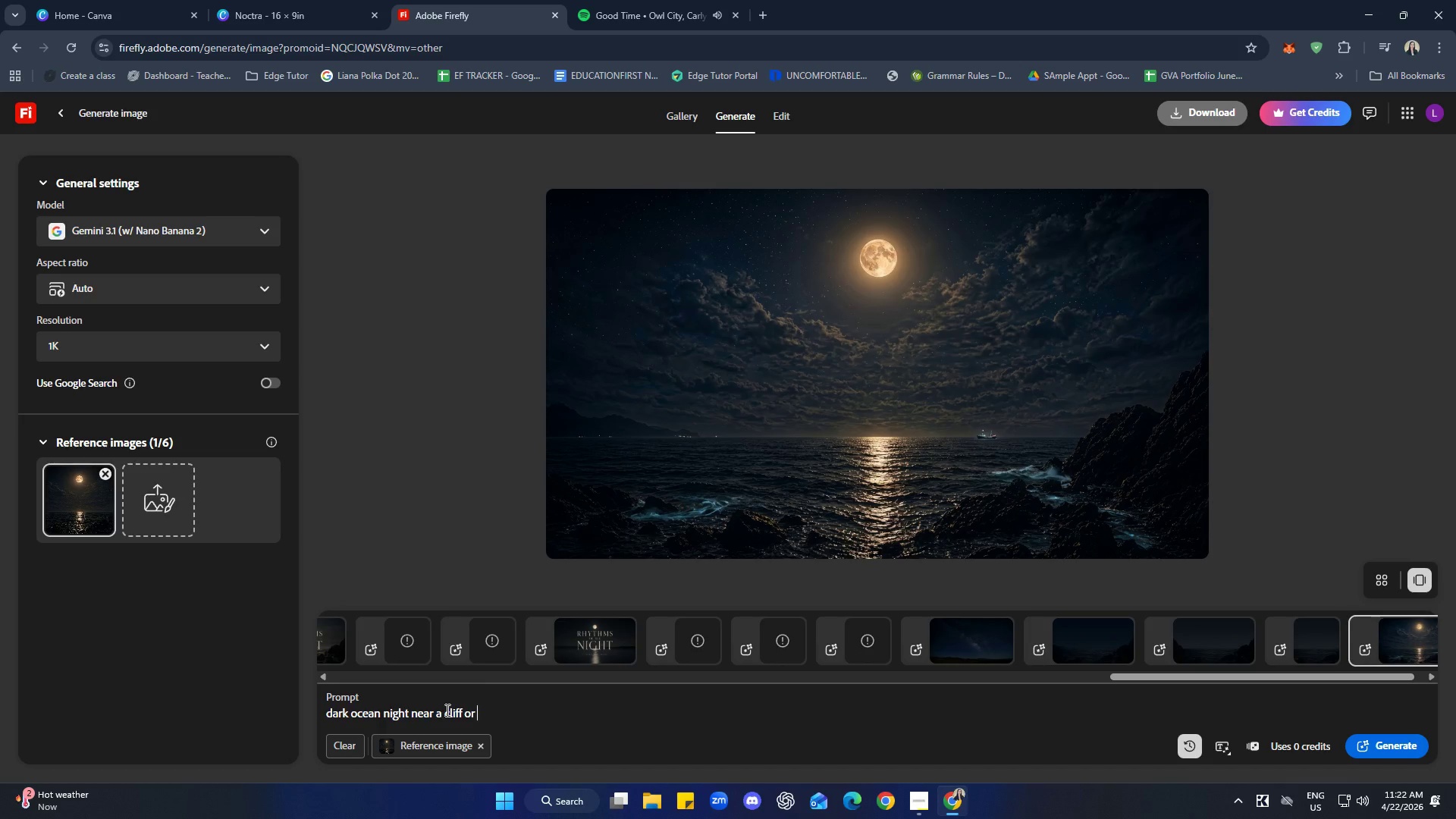 
wait(7.06)
 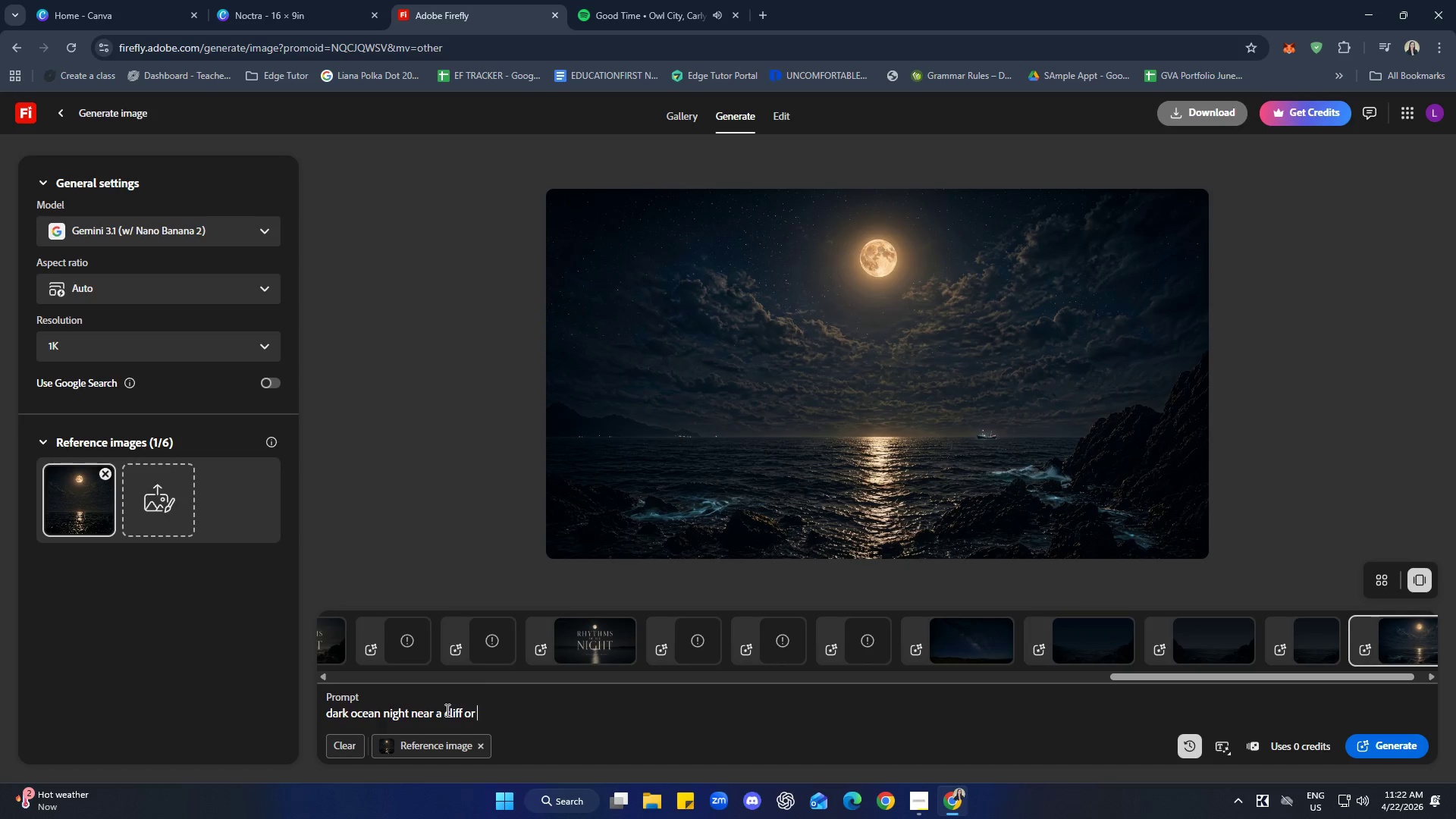 
type(show a)
key(Backspace)
key(Backspace)
type(t)
key(Backspace)
type( the side of a cliff)
 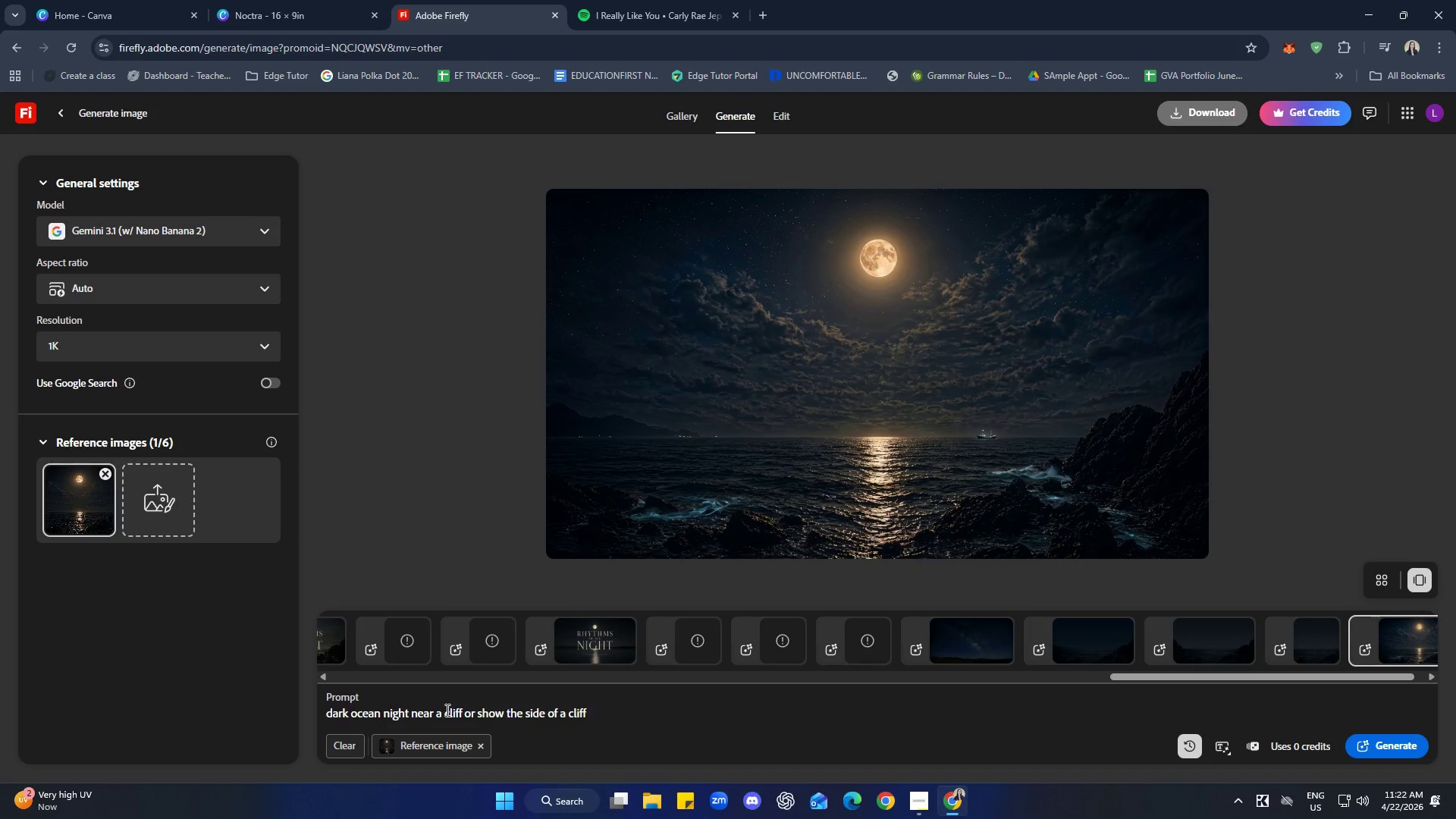 
key(Enter)
 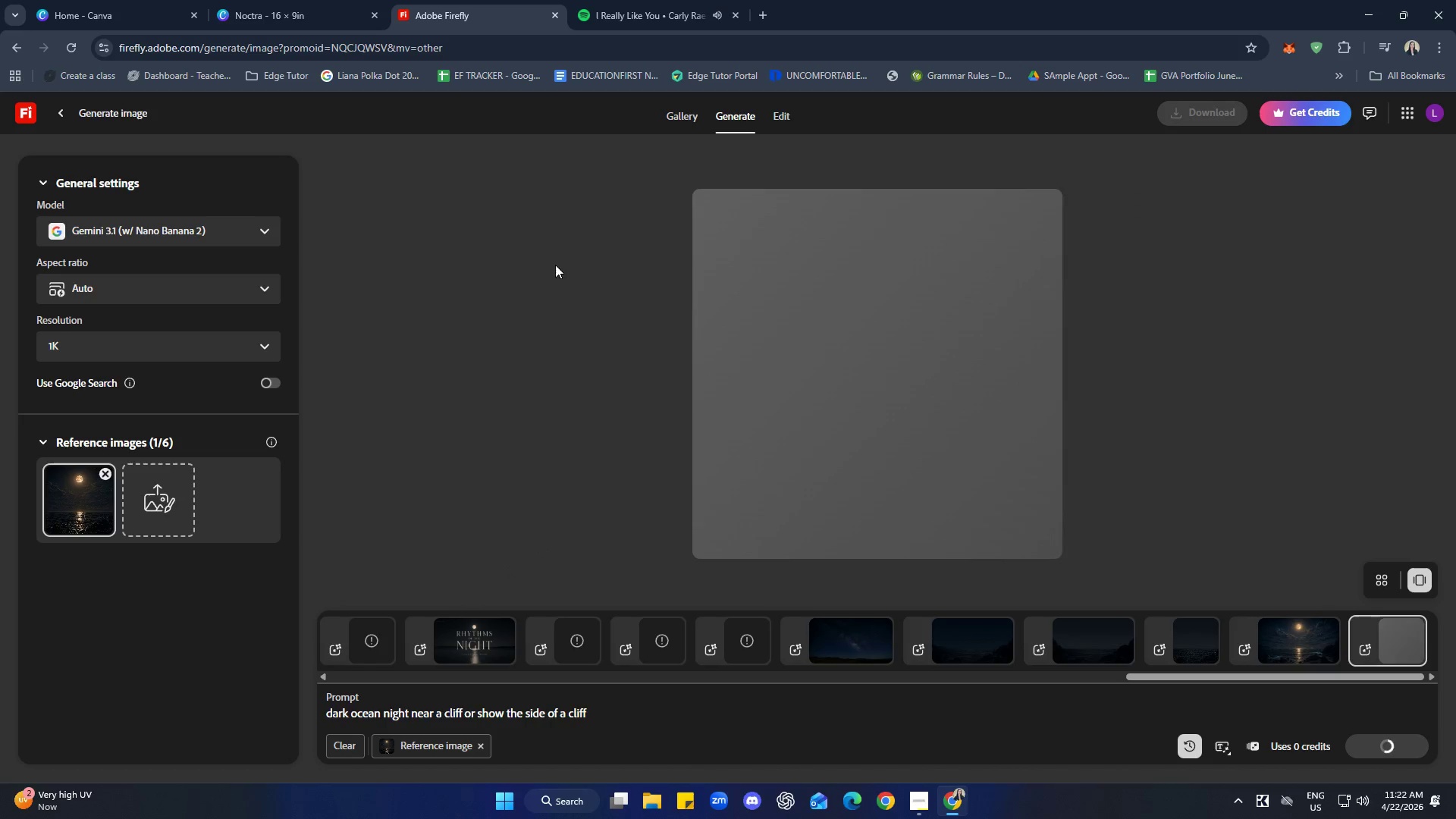 
left_click([682, 26])
 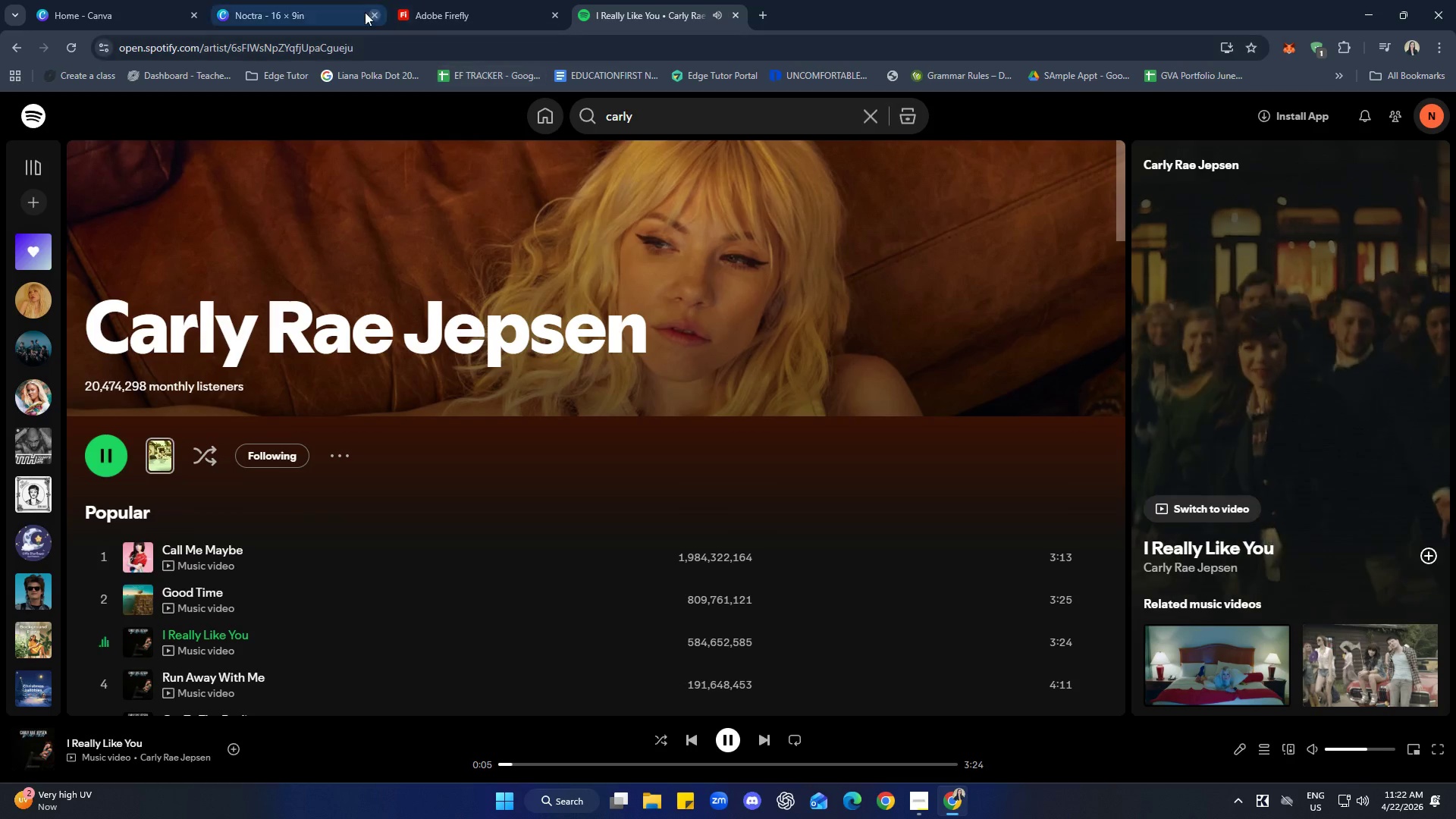 
left_click([467, 0])
 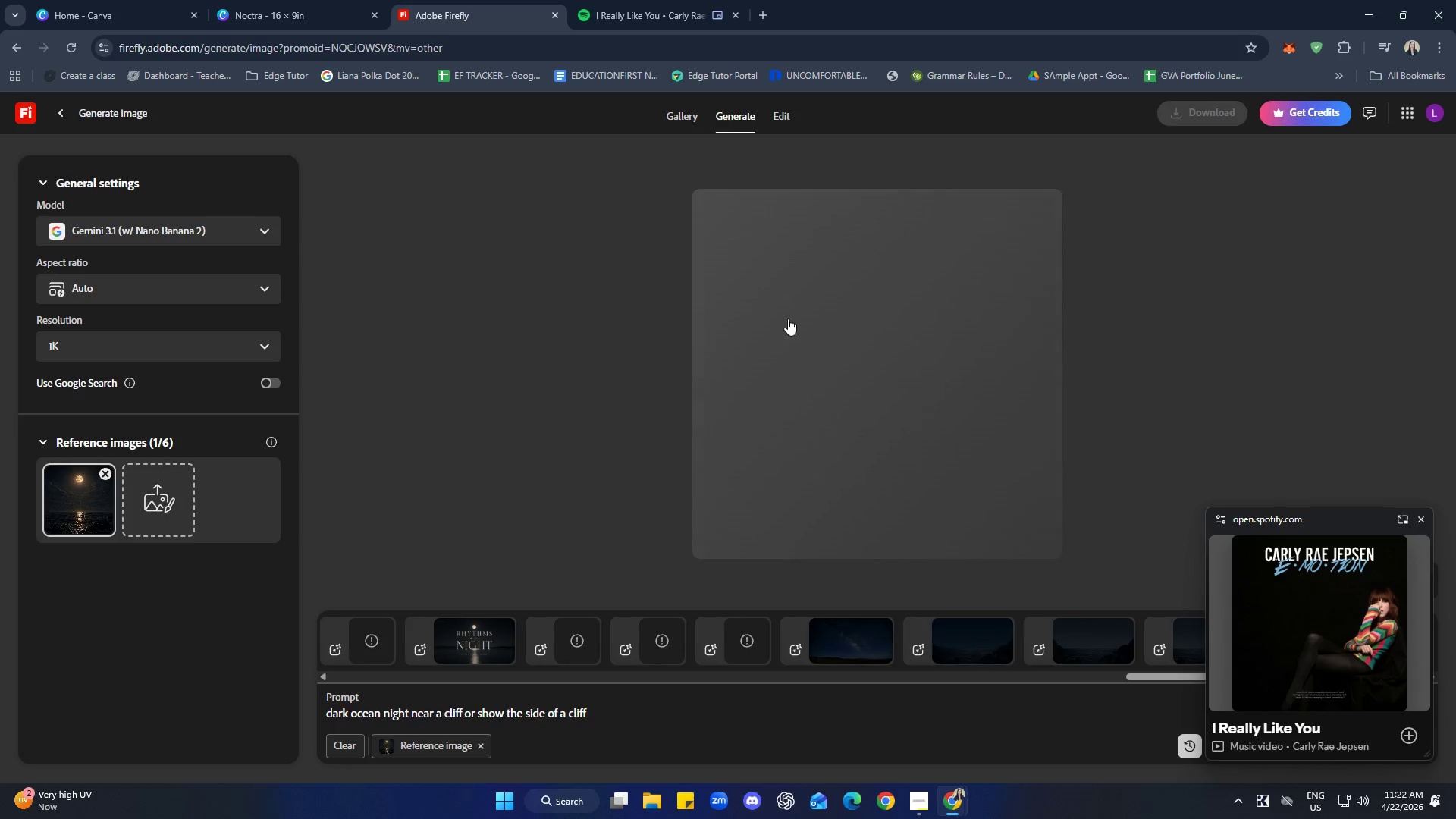 
left_click([308, 0])
 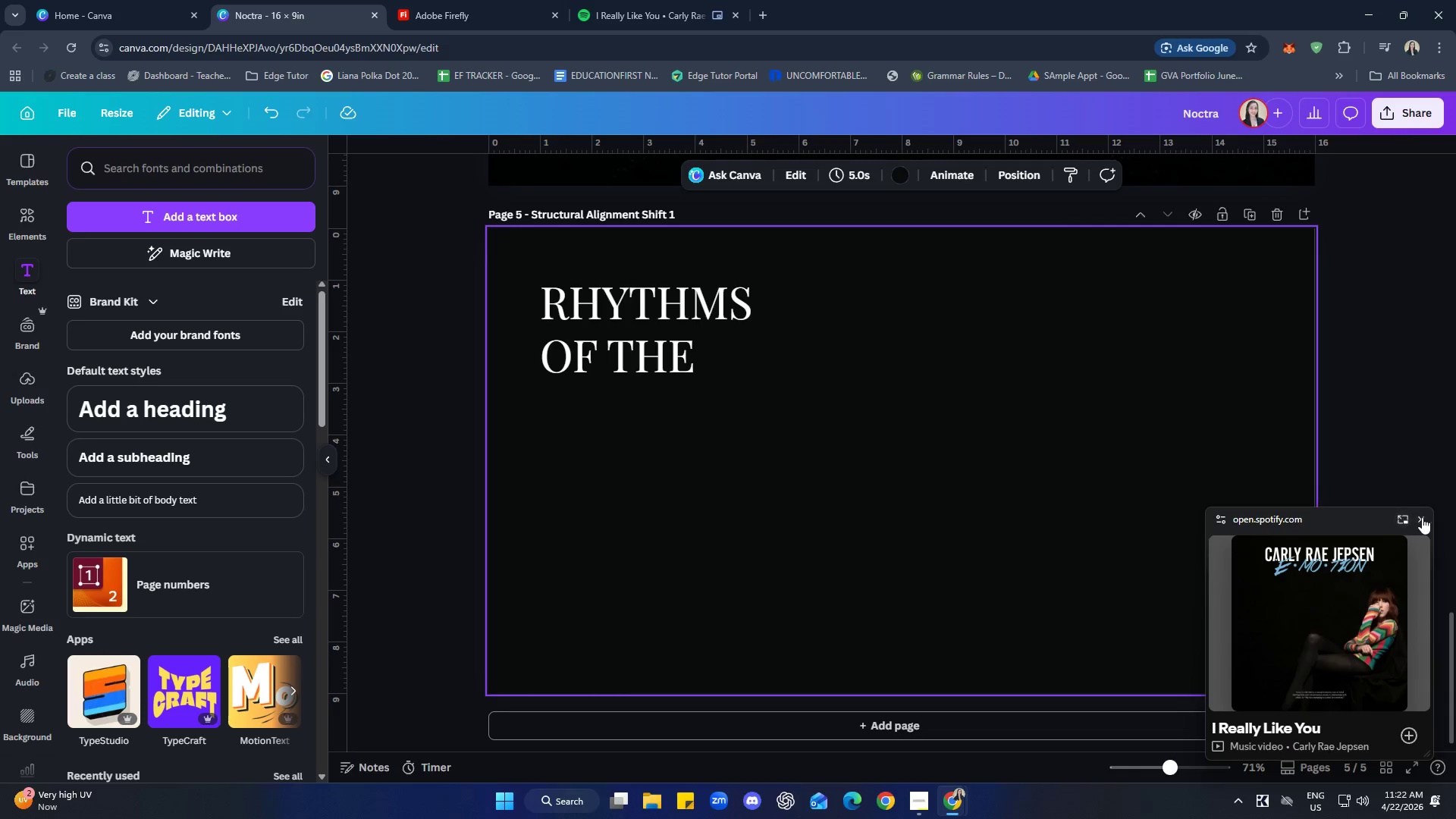 
left_click([1423, 519])
 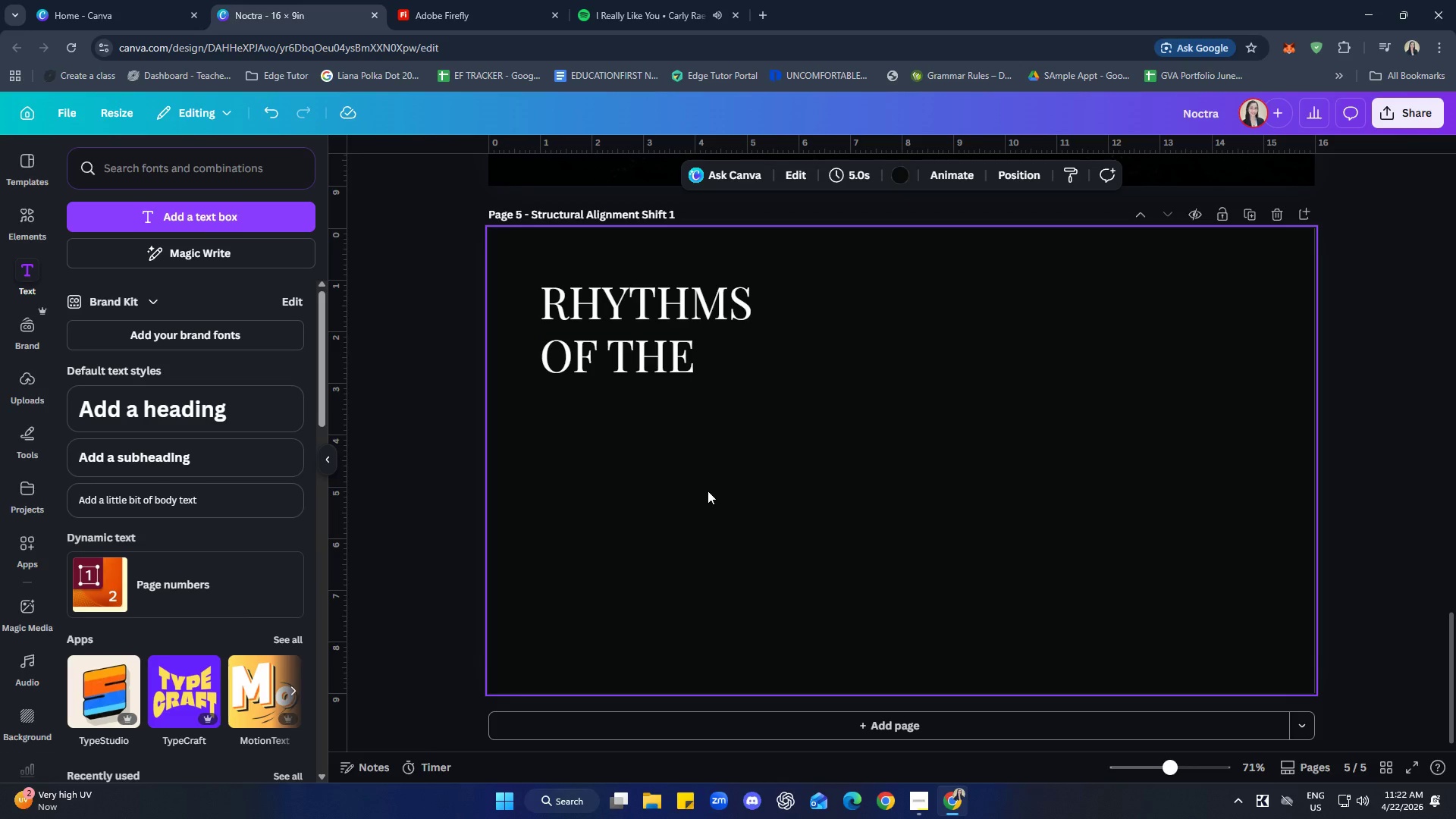 
scroll: coordinate [1284, 486], scroll_direction: up, amount: 18.0
 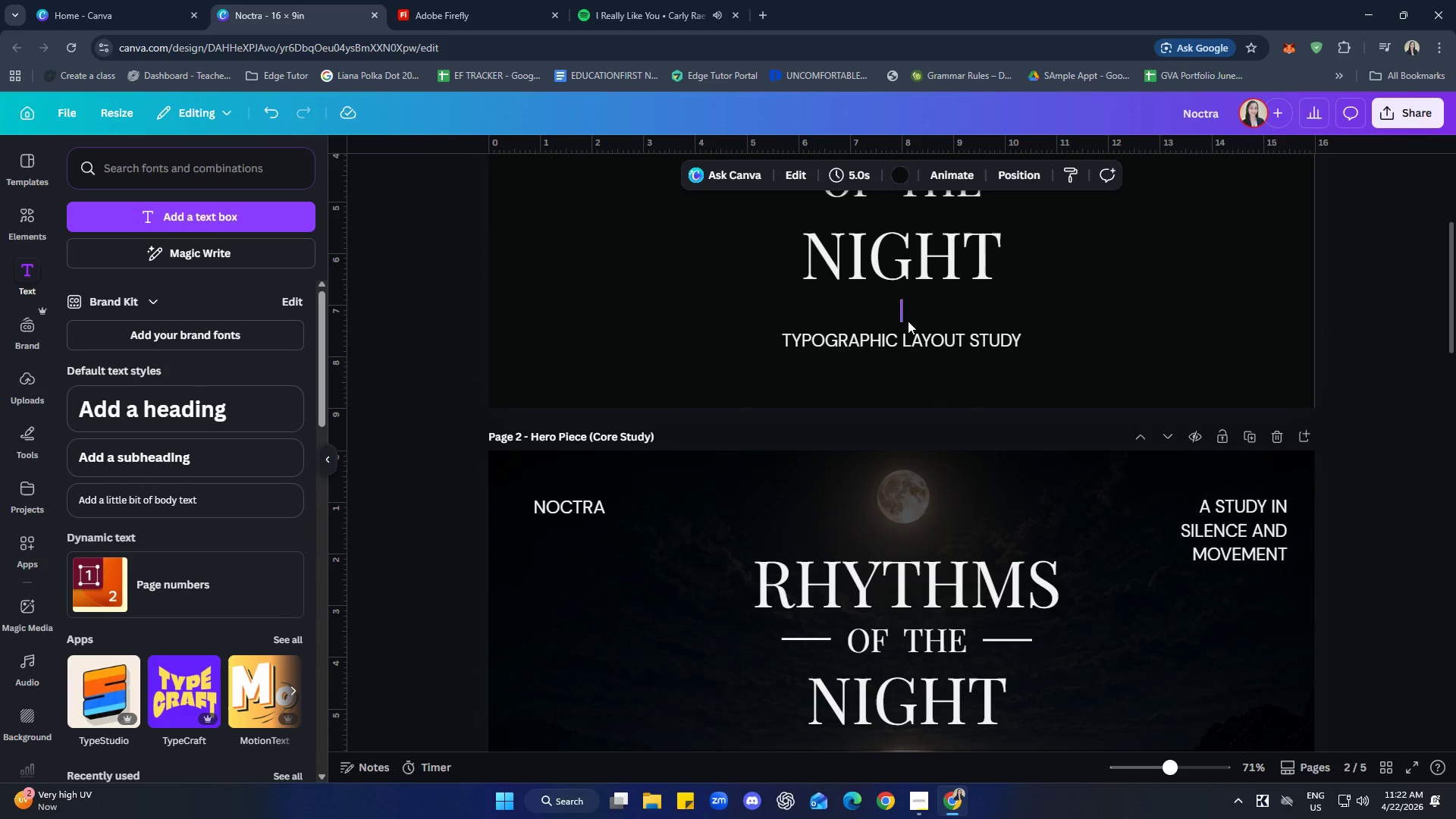 
left_click([901, 308])
 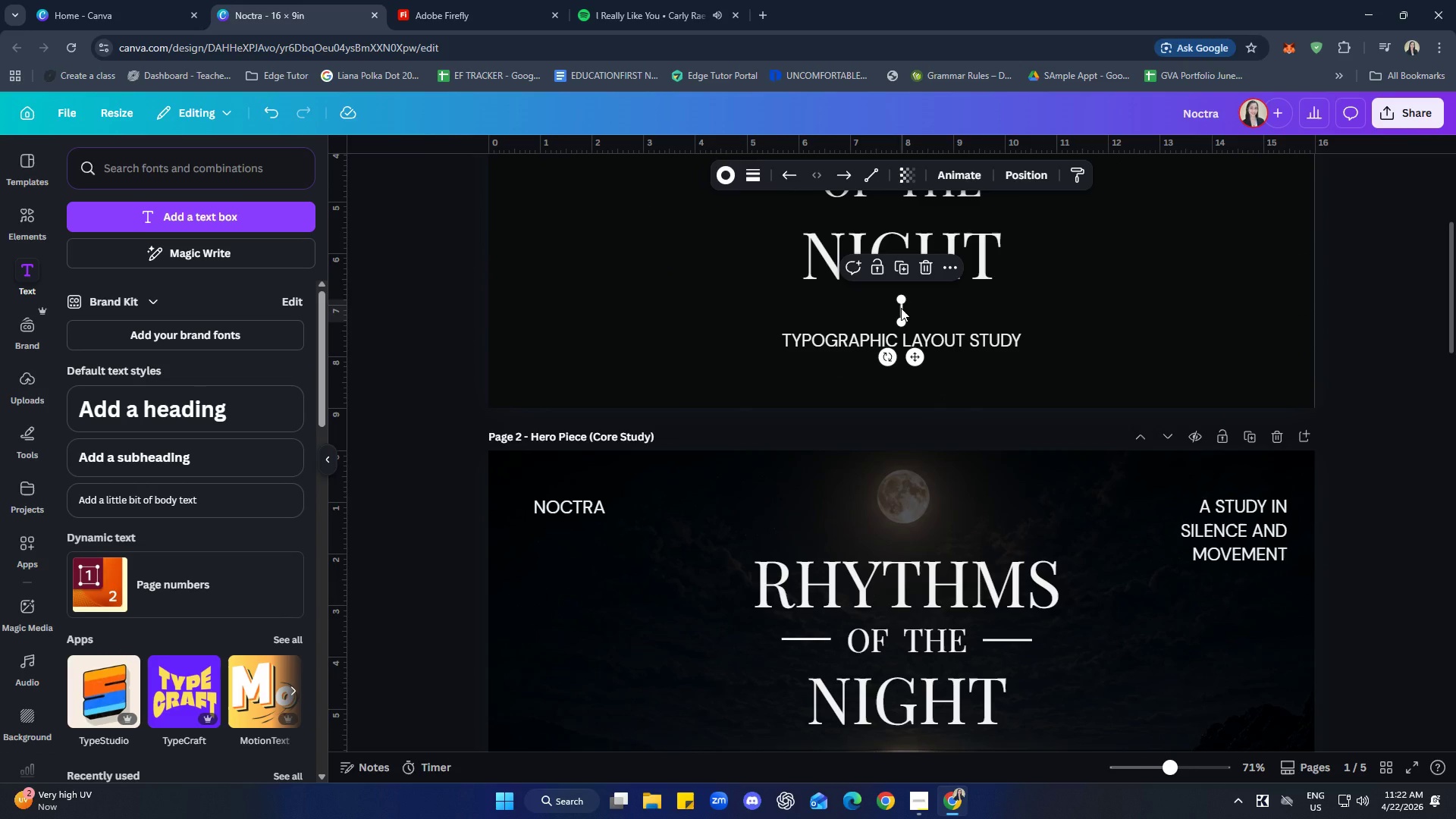 
key(Control+C)
 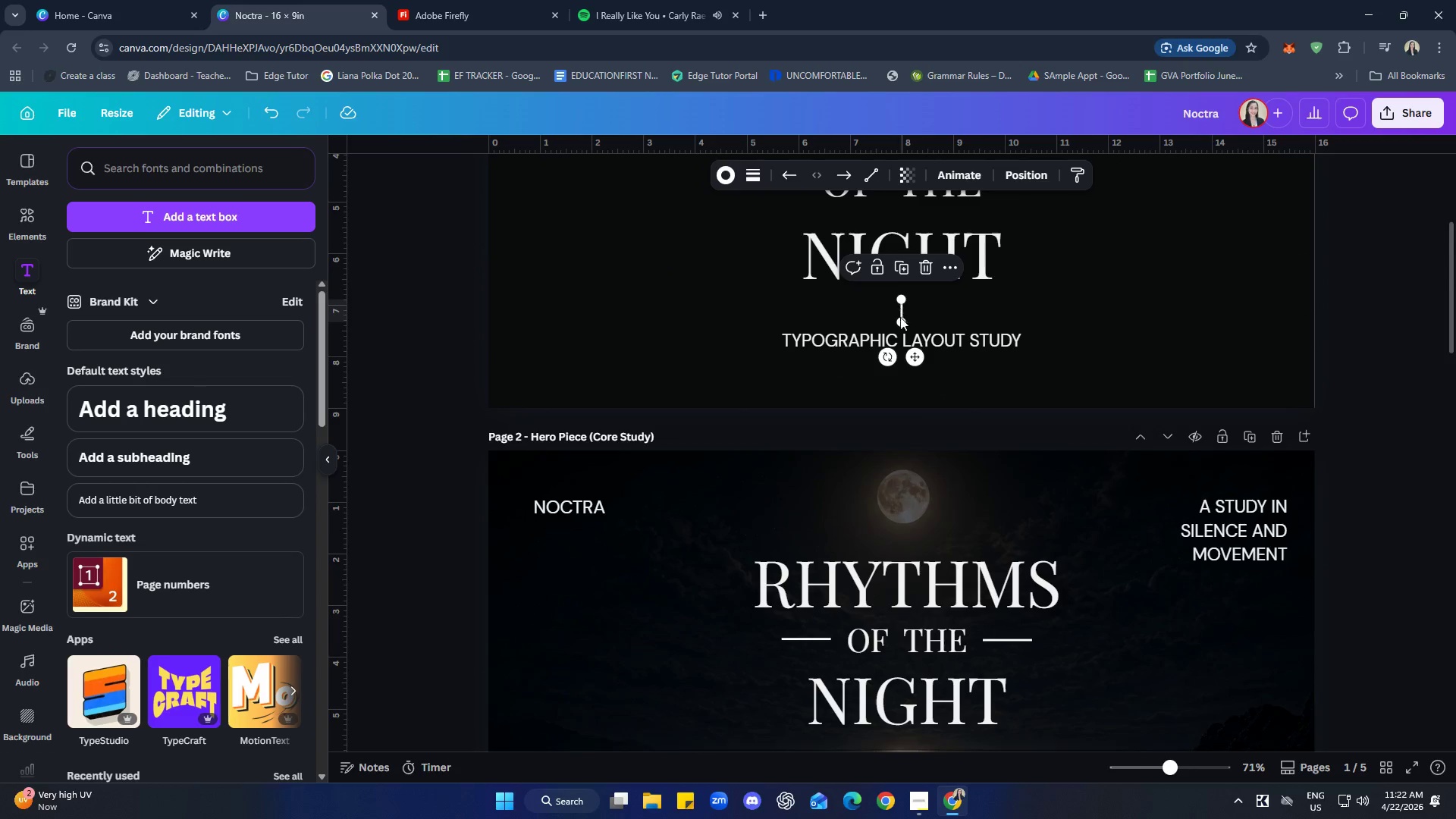 
scroll: coordinate [896, 406], scroll_direction: down, amount: 20.0
 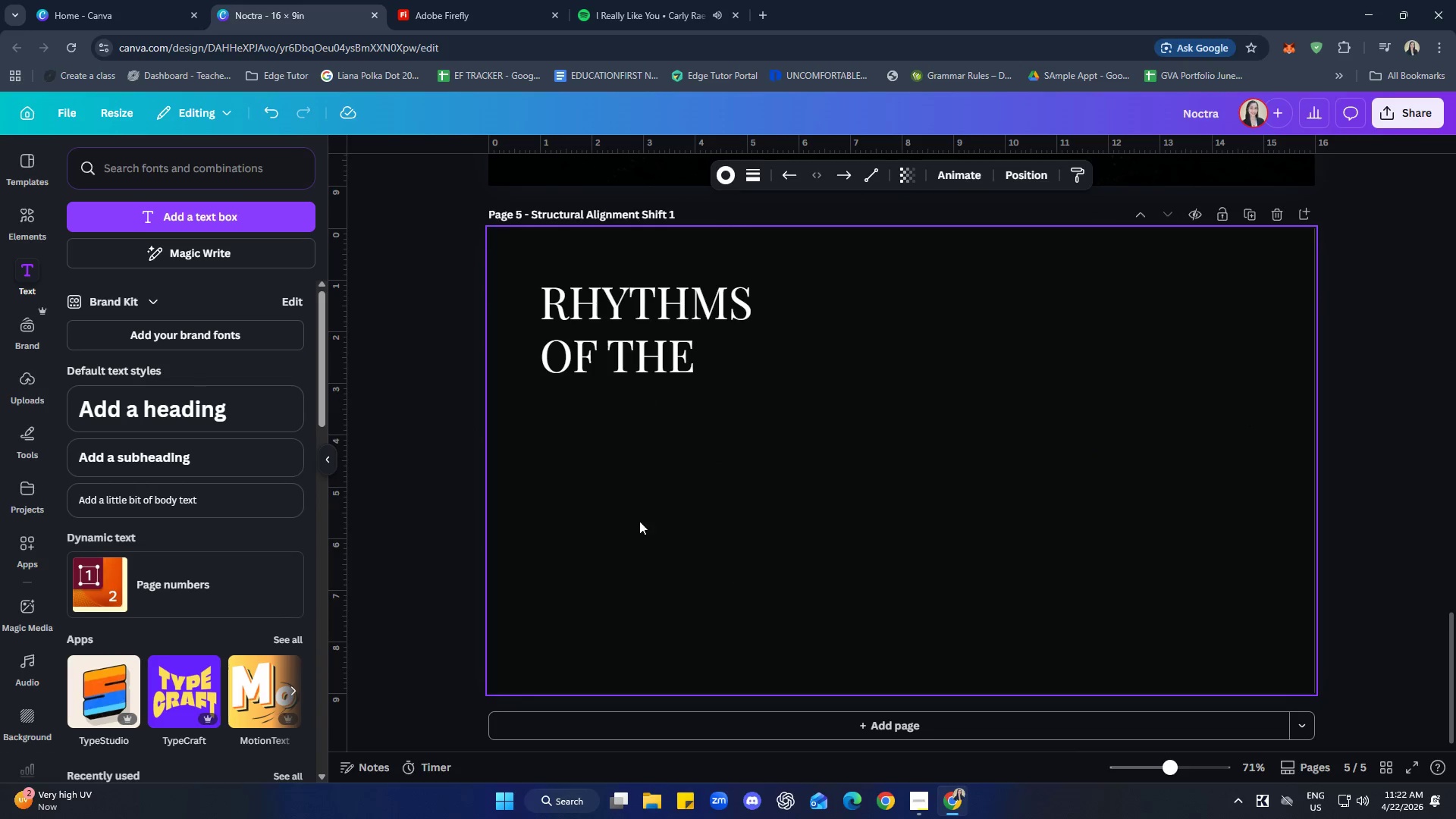 
left_click([597, 458])
 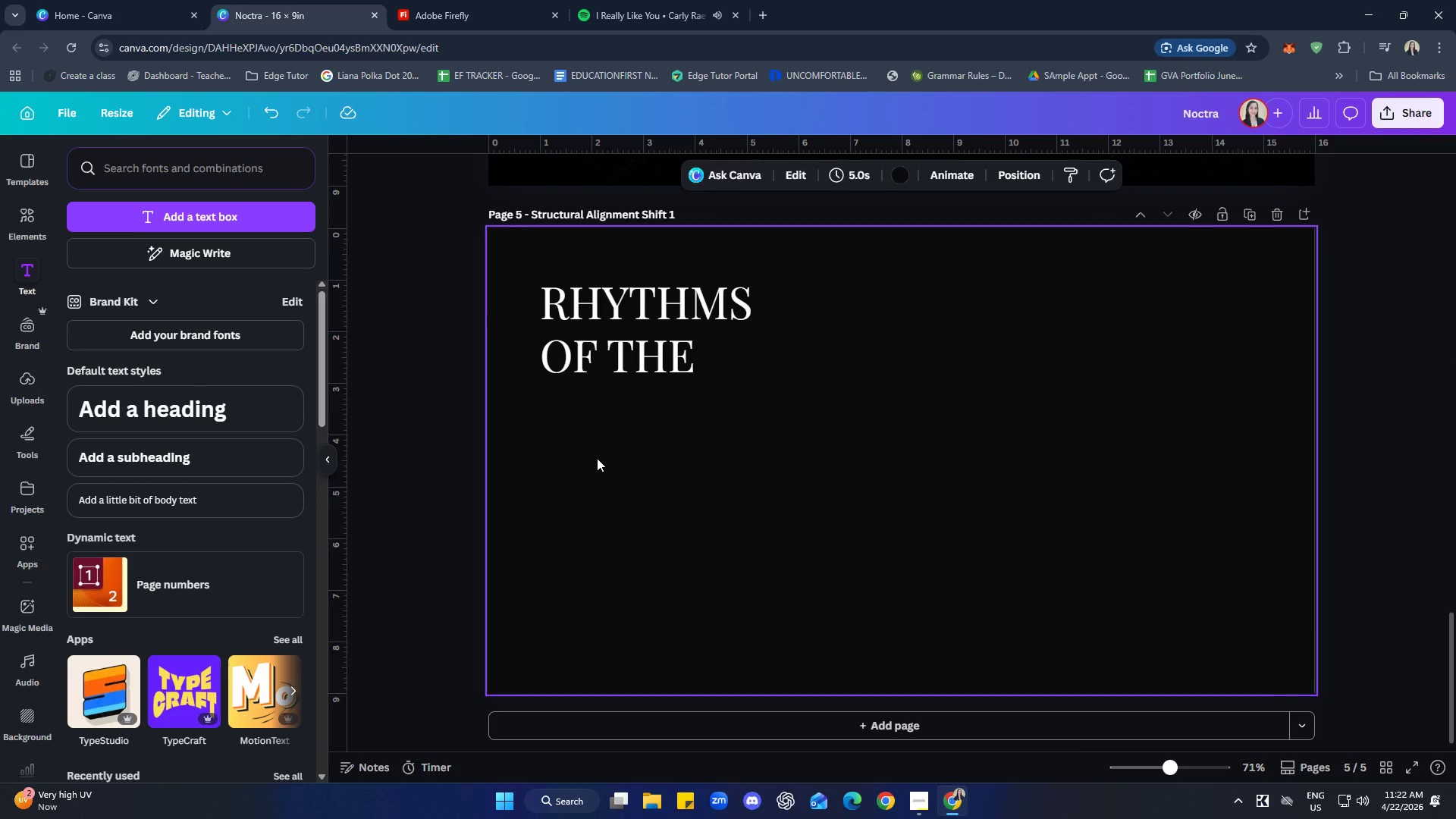 
key(Control+ControlLeft)
 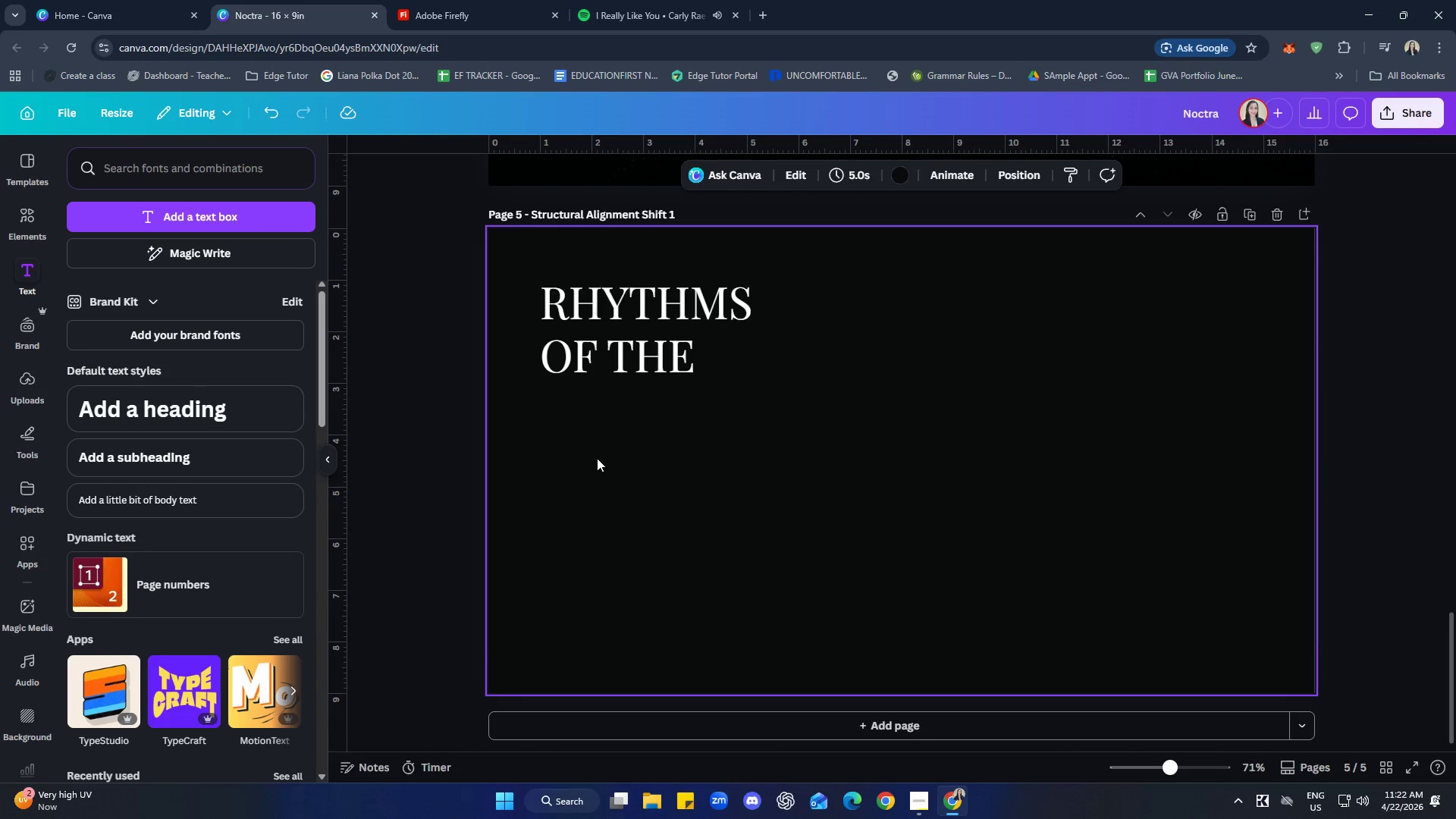 
key(Control+V)
 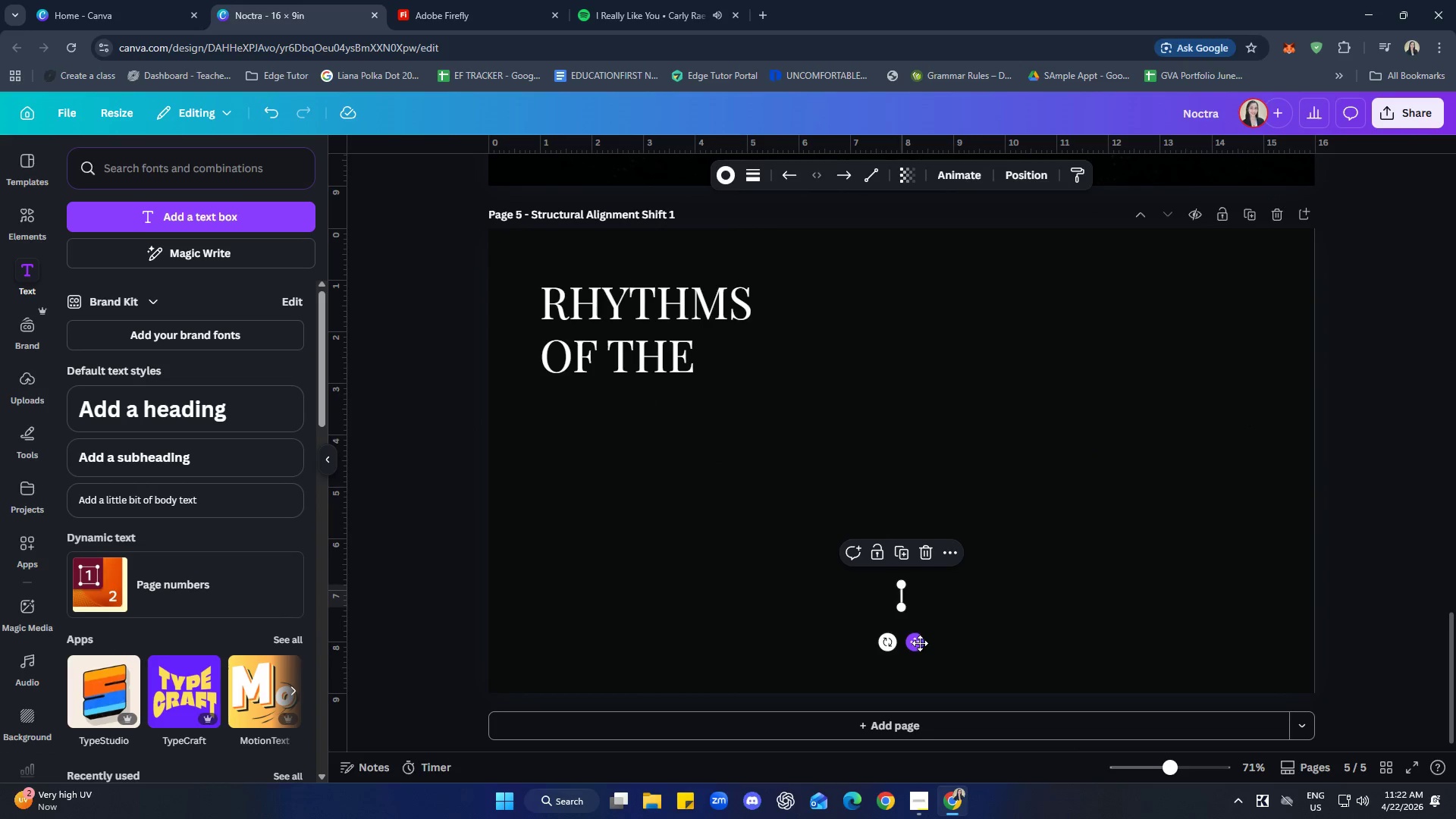 
left_click_drag(start_coordinate=[918, 642], to_coordinate=[561, 516])
 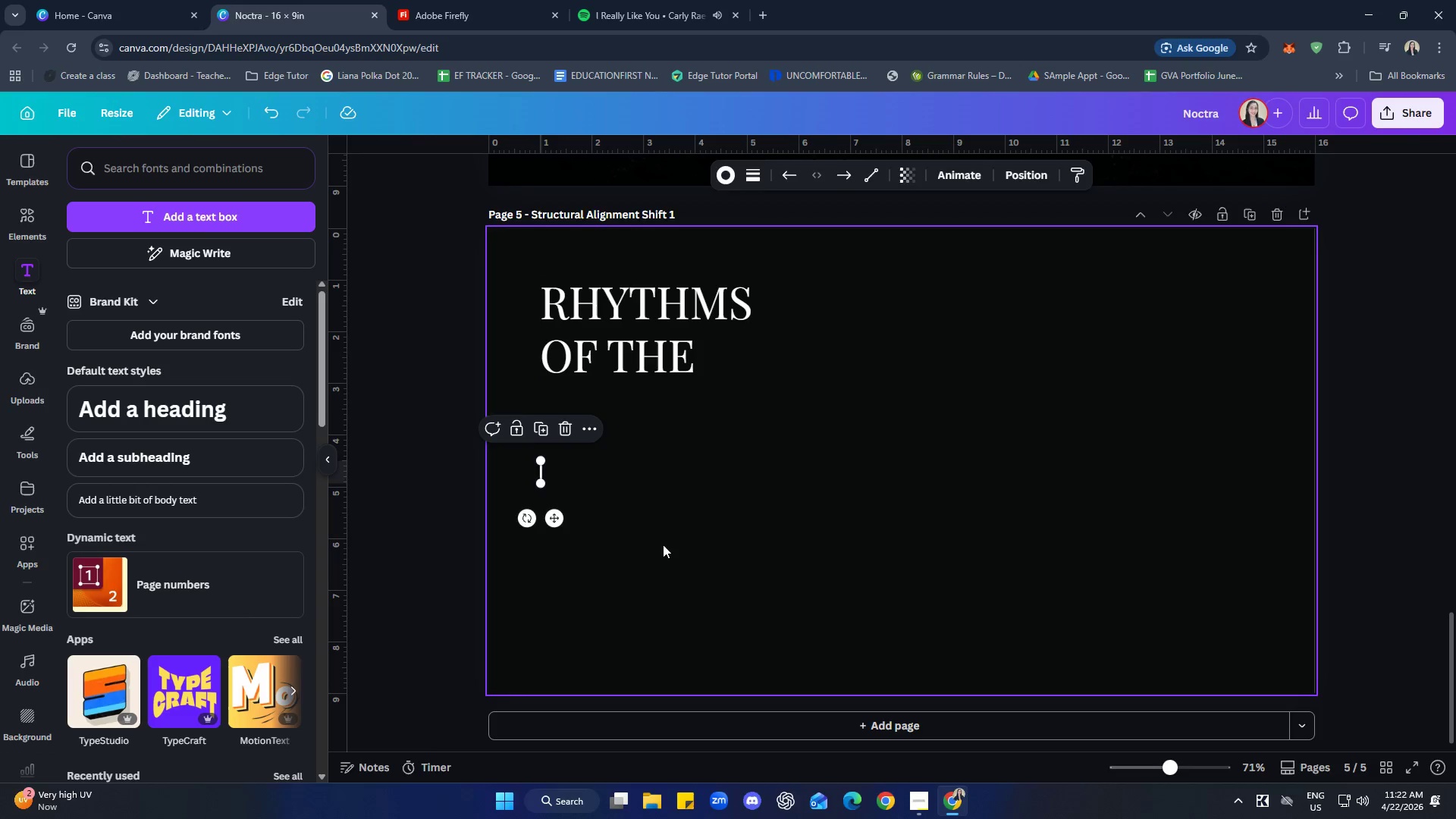 
left_click([663, 544])
 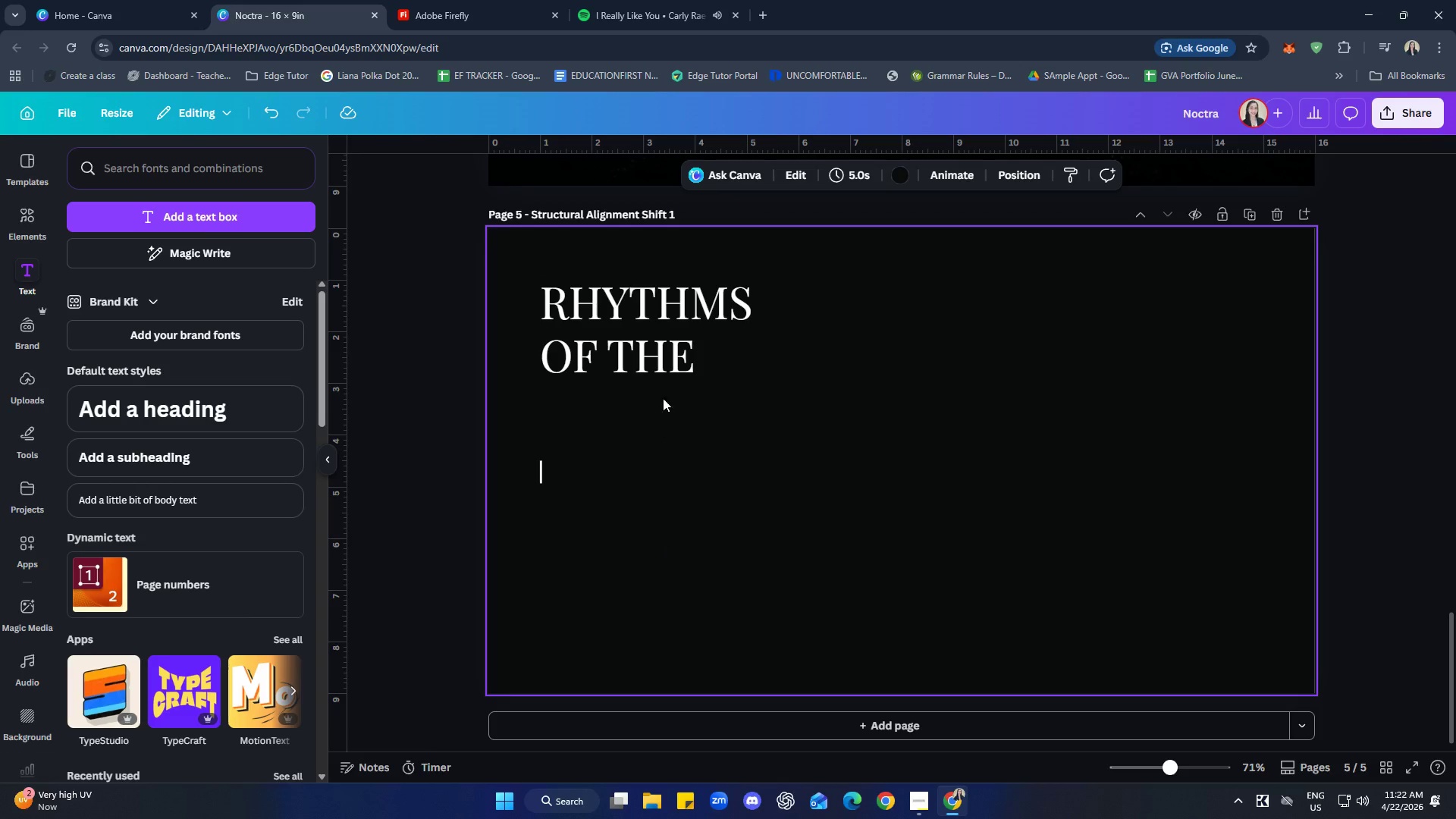 
left_click([664, 367])
 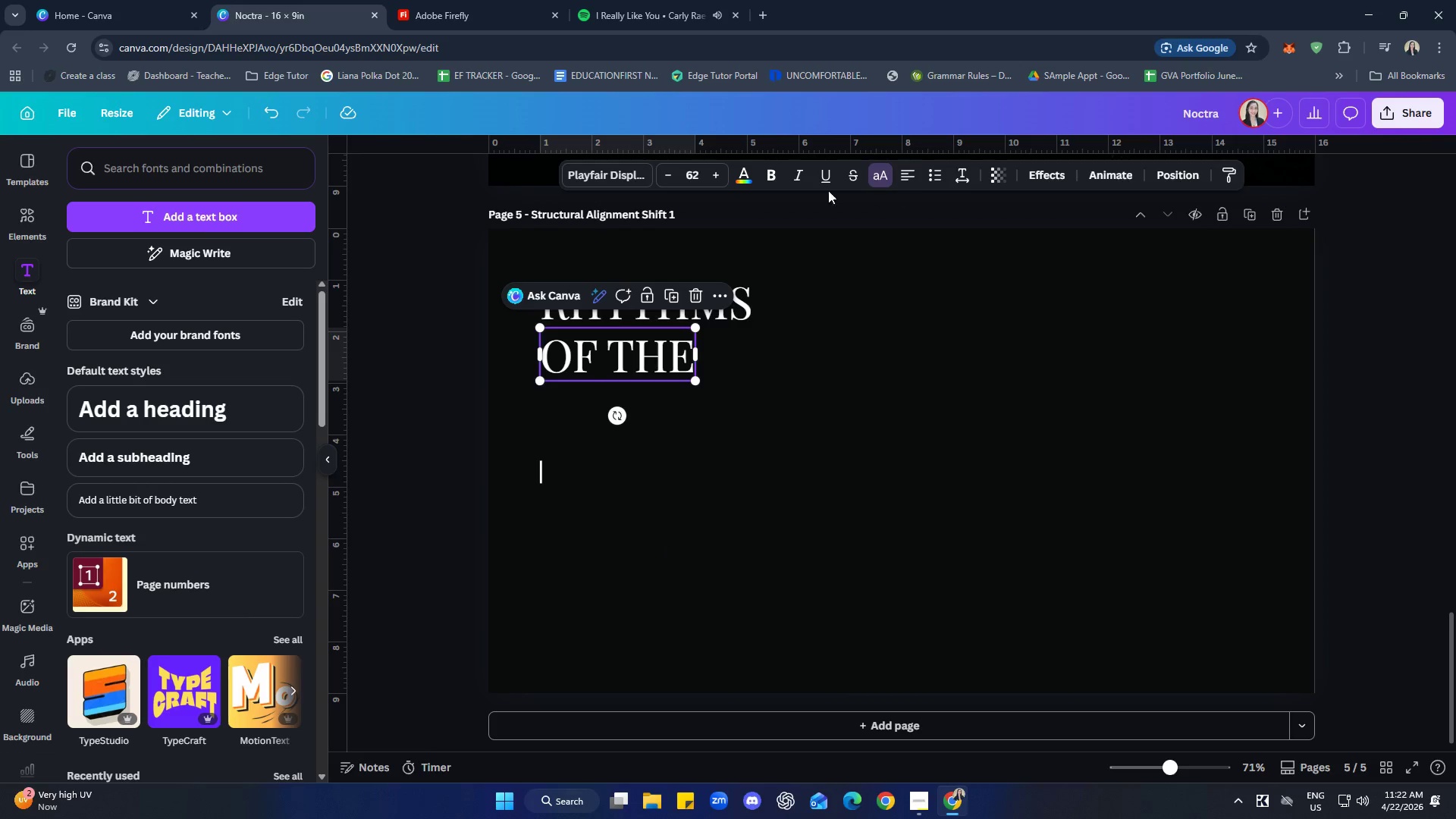 
left_click([743, 177])
 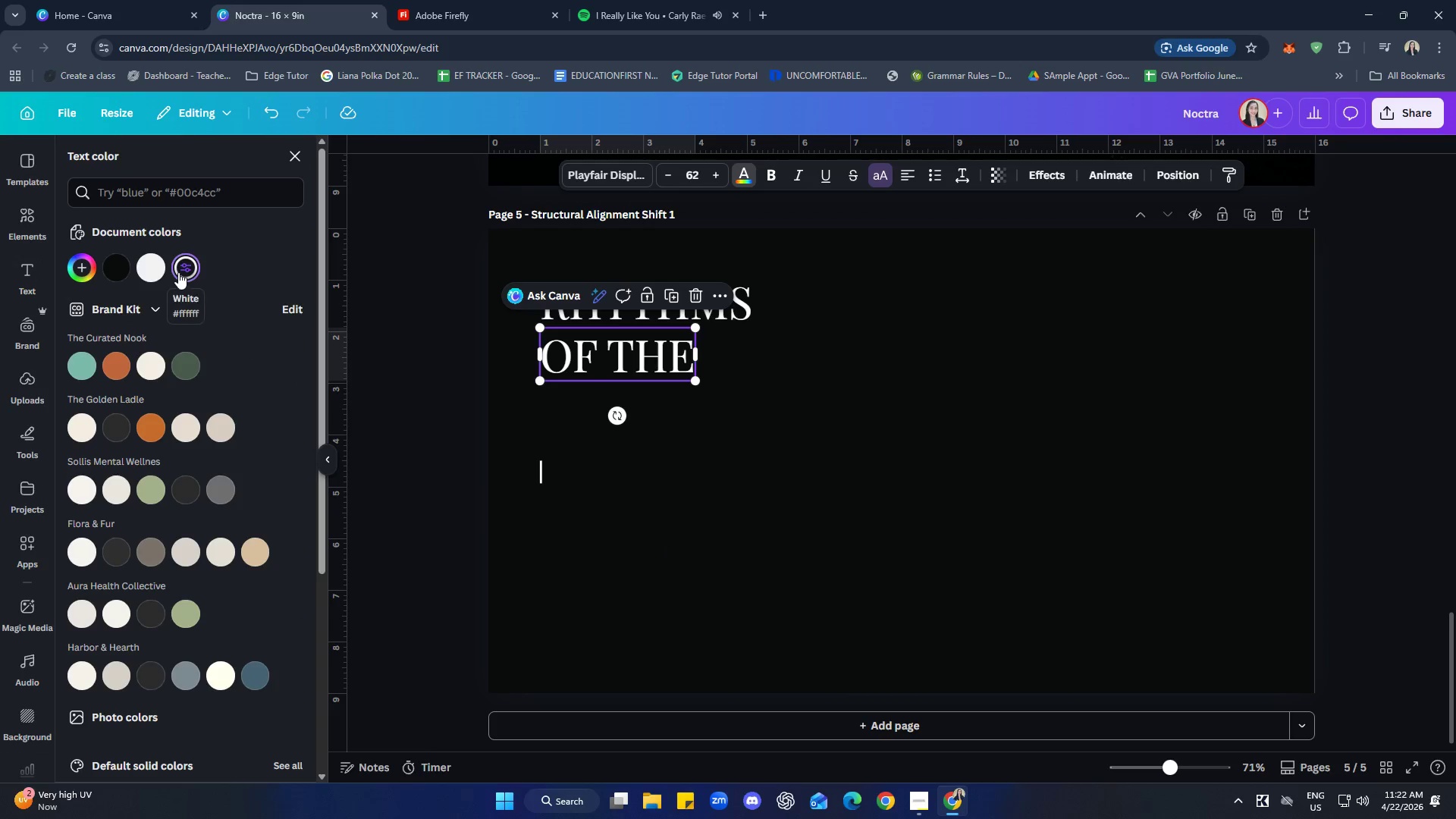 
left_click([149, 271])
 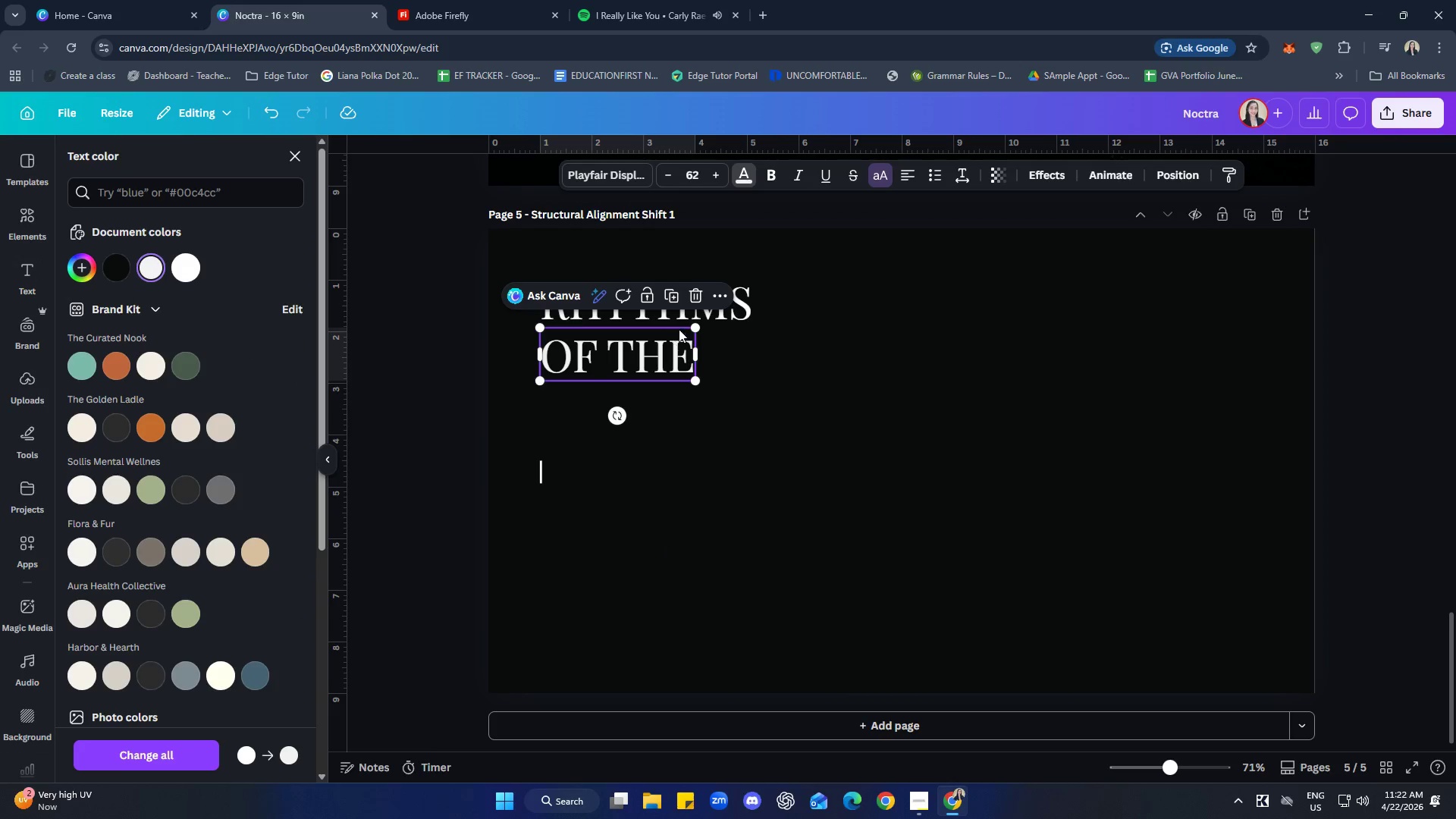 
left_click([723, 317])
 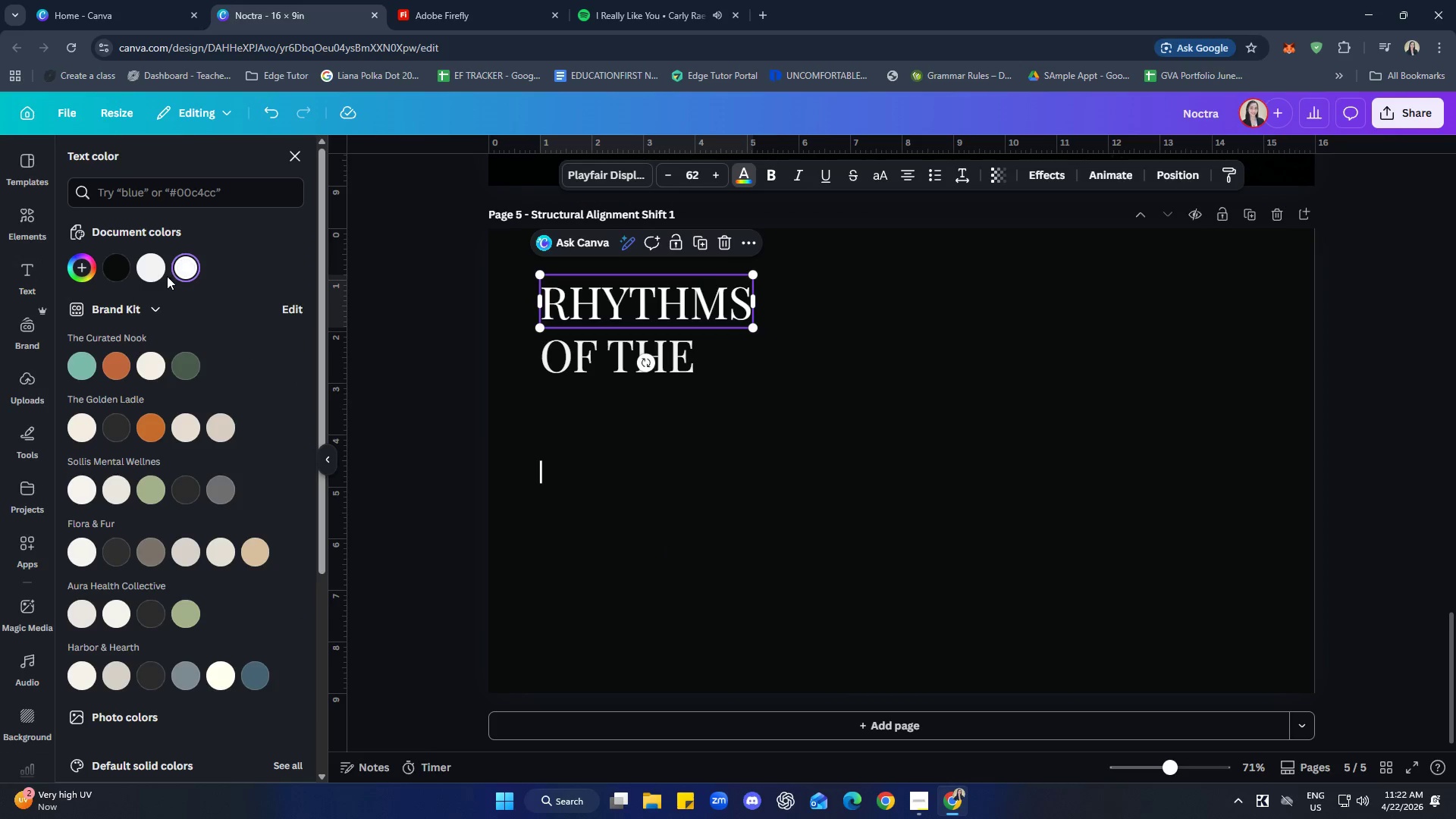 
left_click([155, 268])
 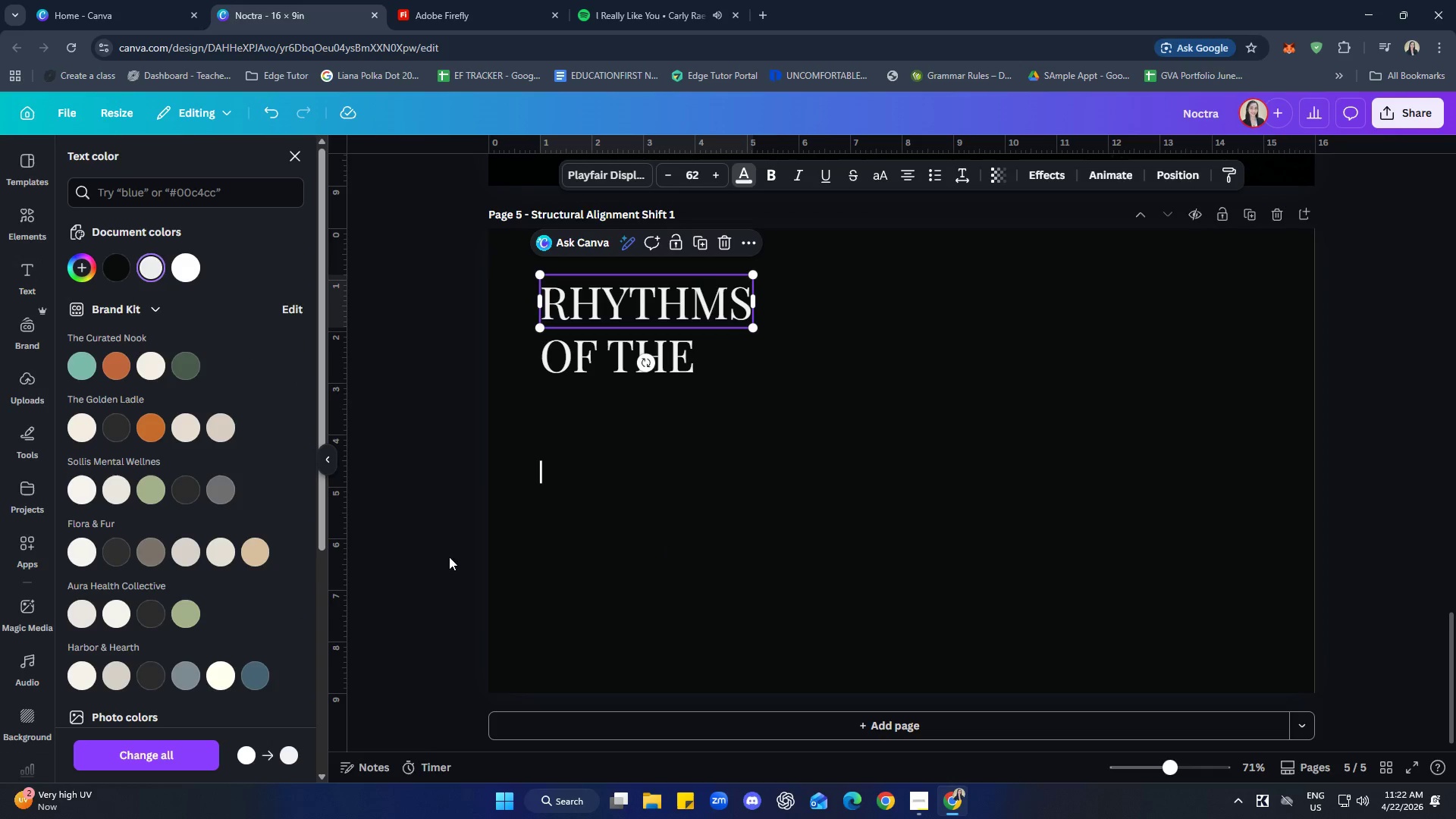 
left_click([797, 486])
 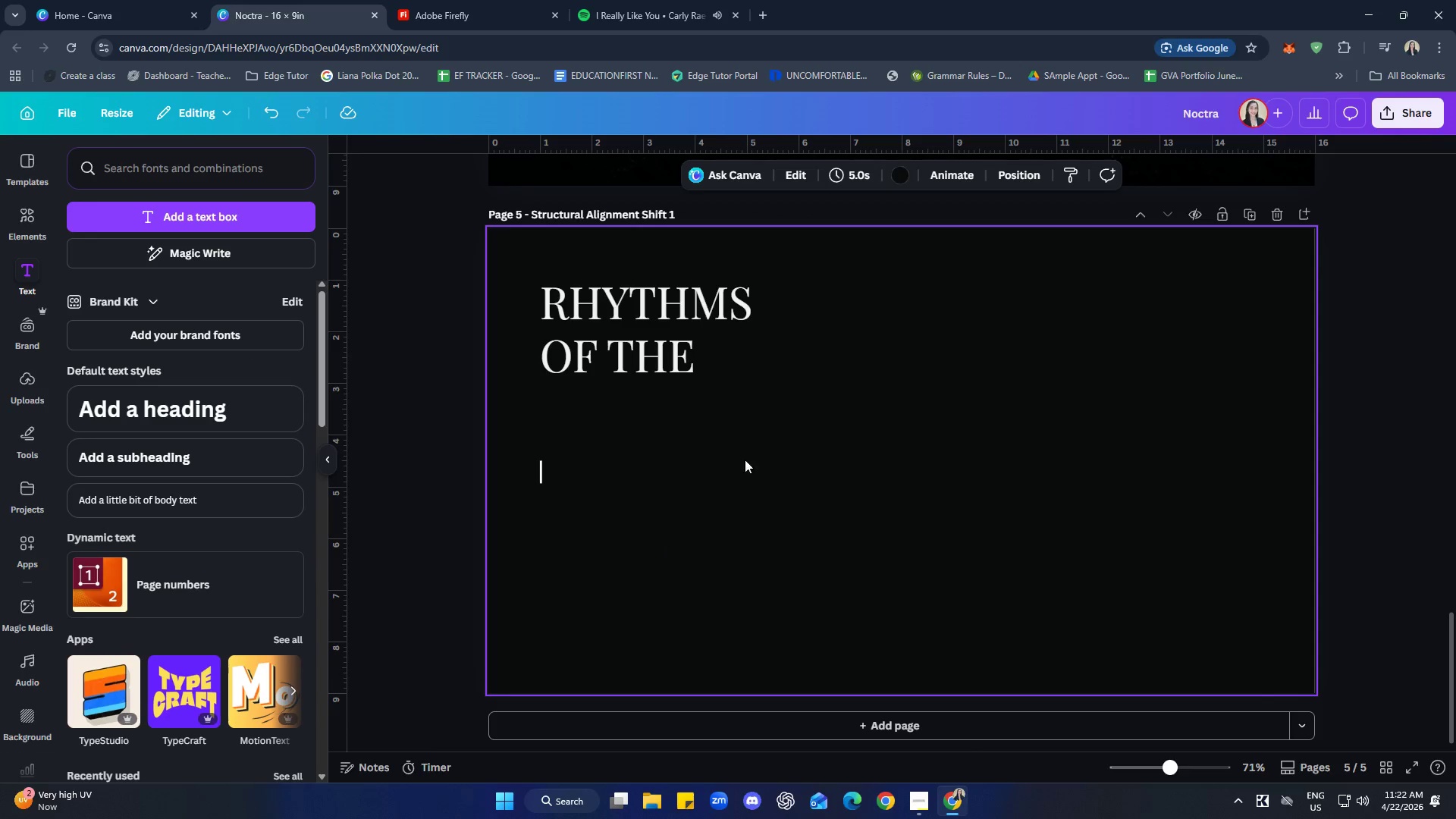 
left_click([613, 355])
 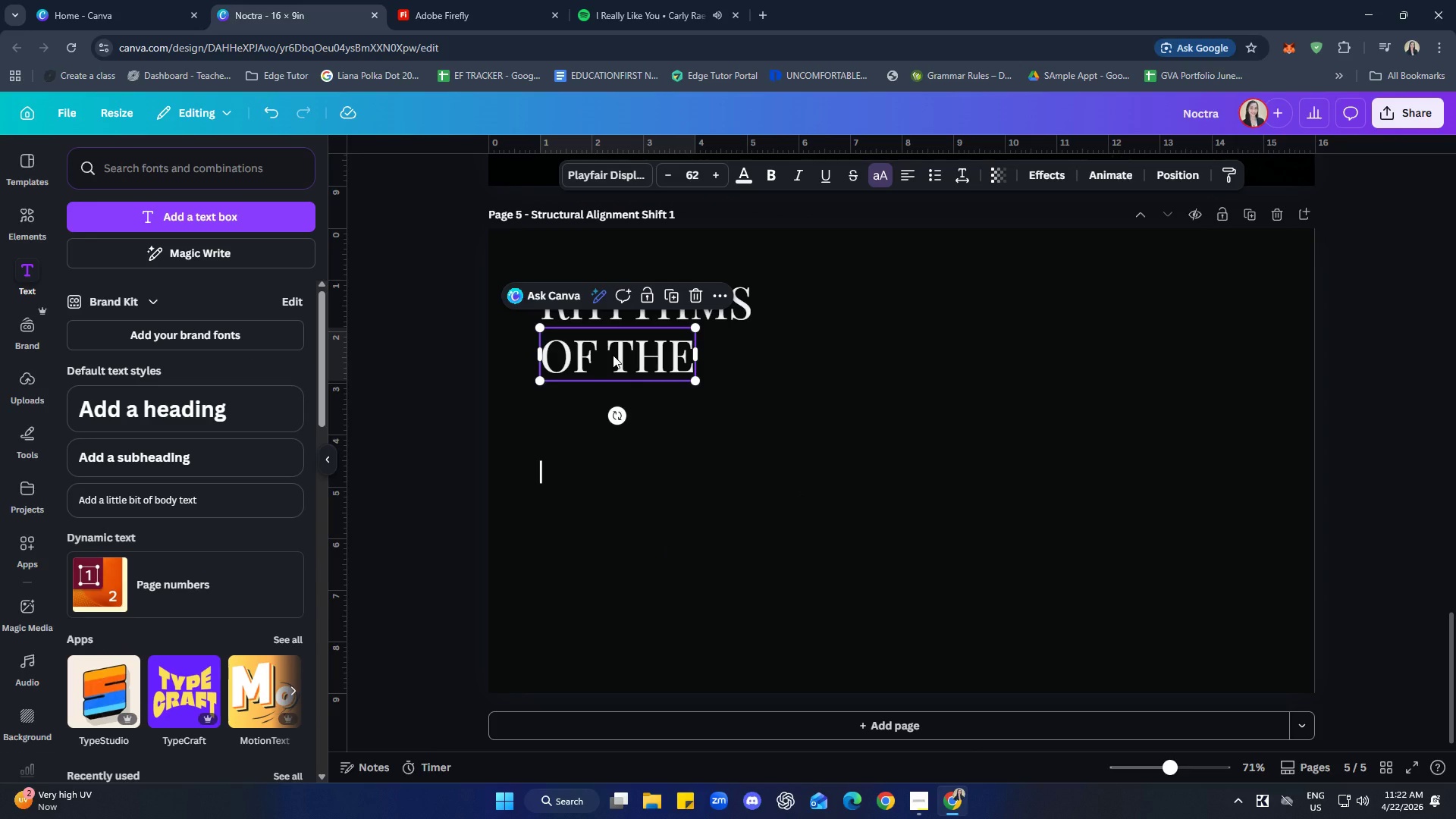 
key(Control+ControlLeft)
 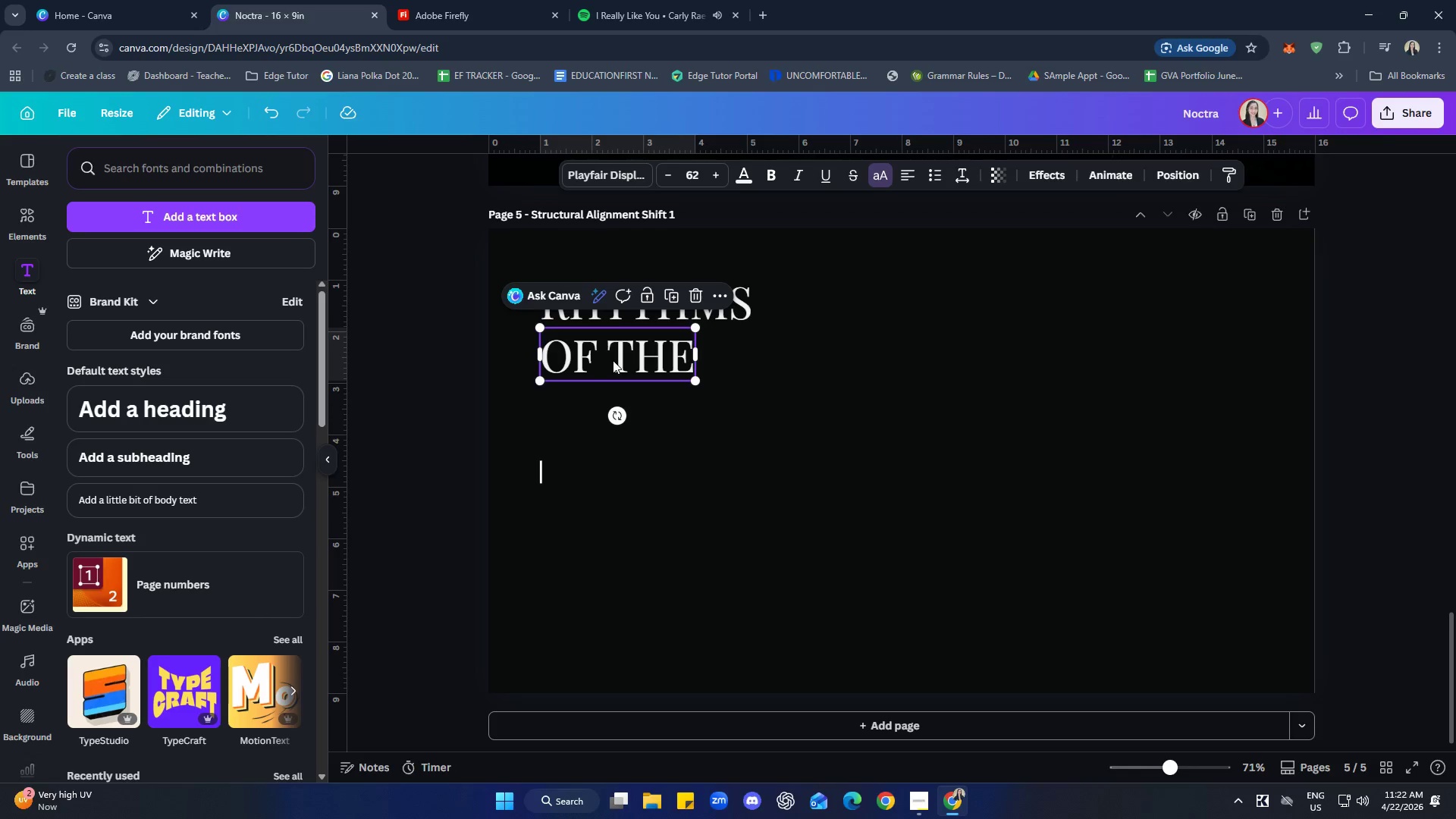 
key(Control+C)
 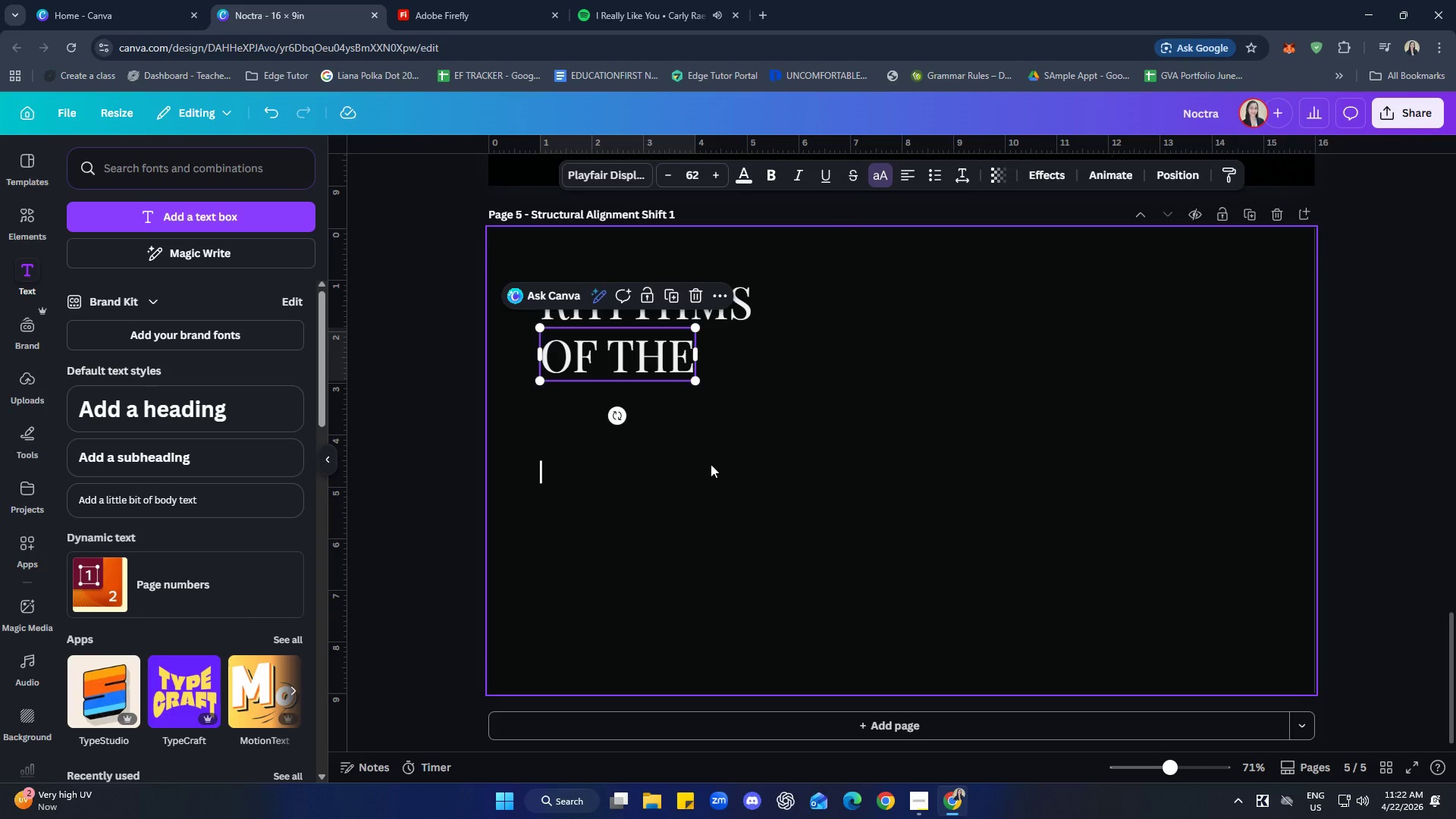 
left_click([711, 464])
 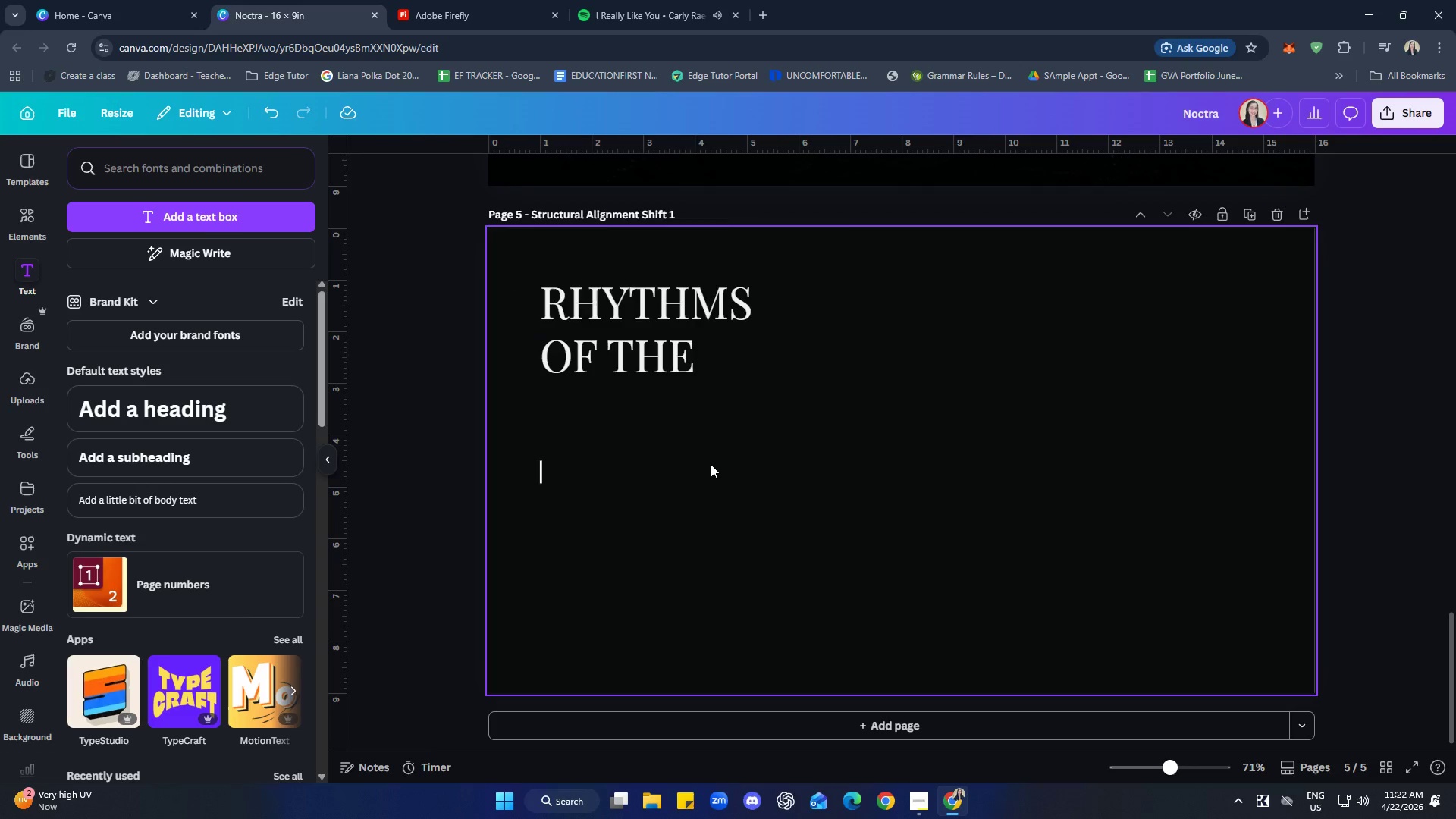 
key(Control+ControlLeft)
 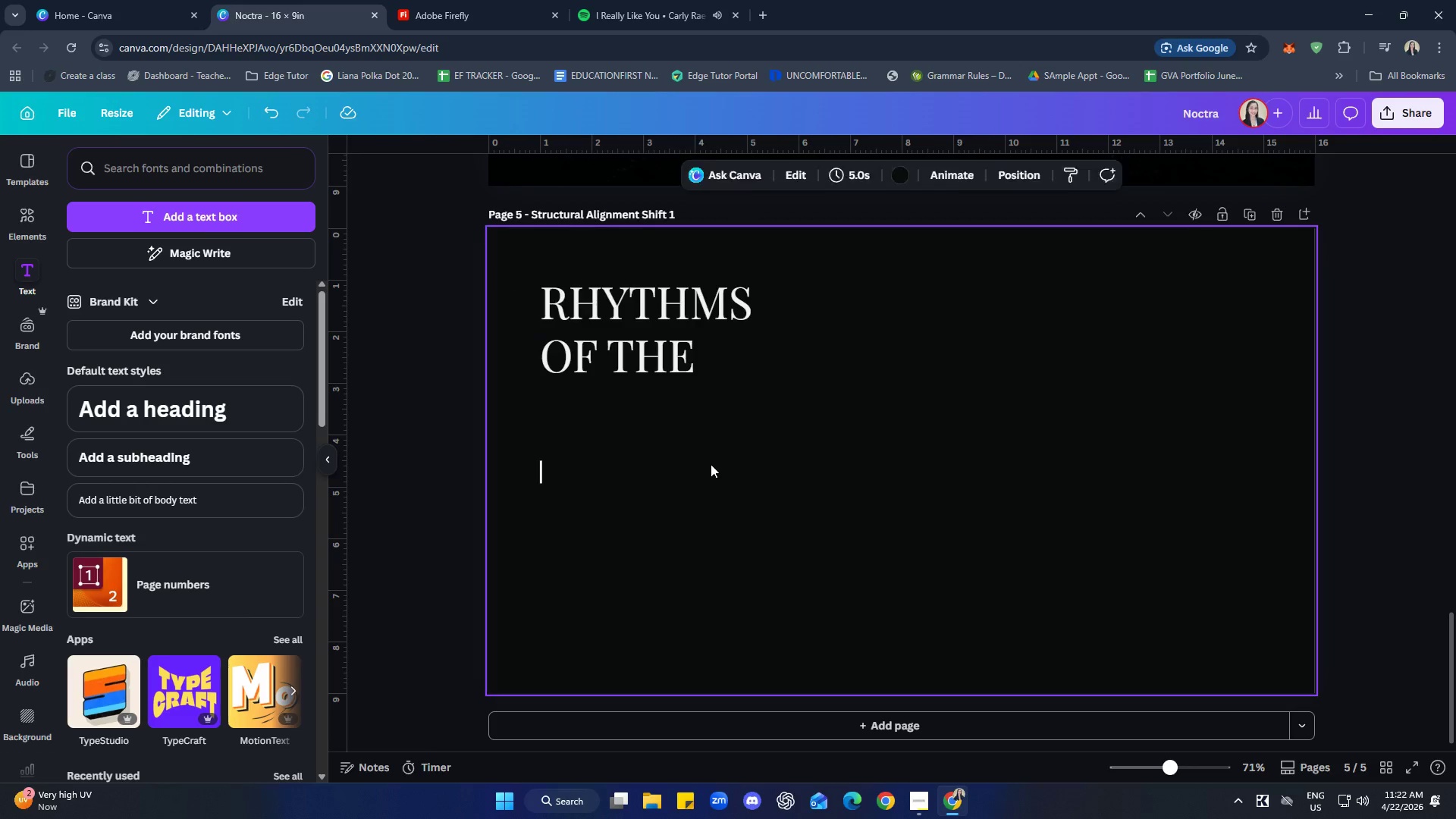 
key(Control+V)
 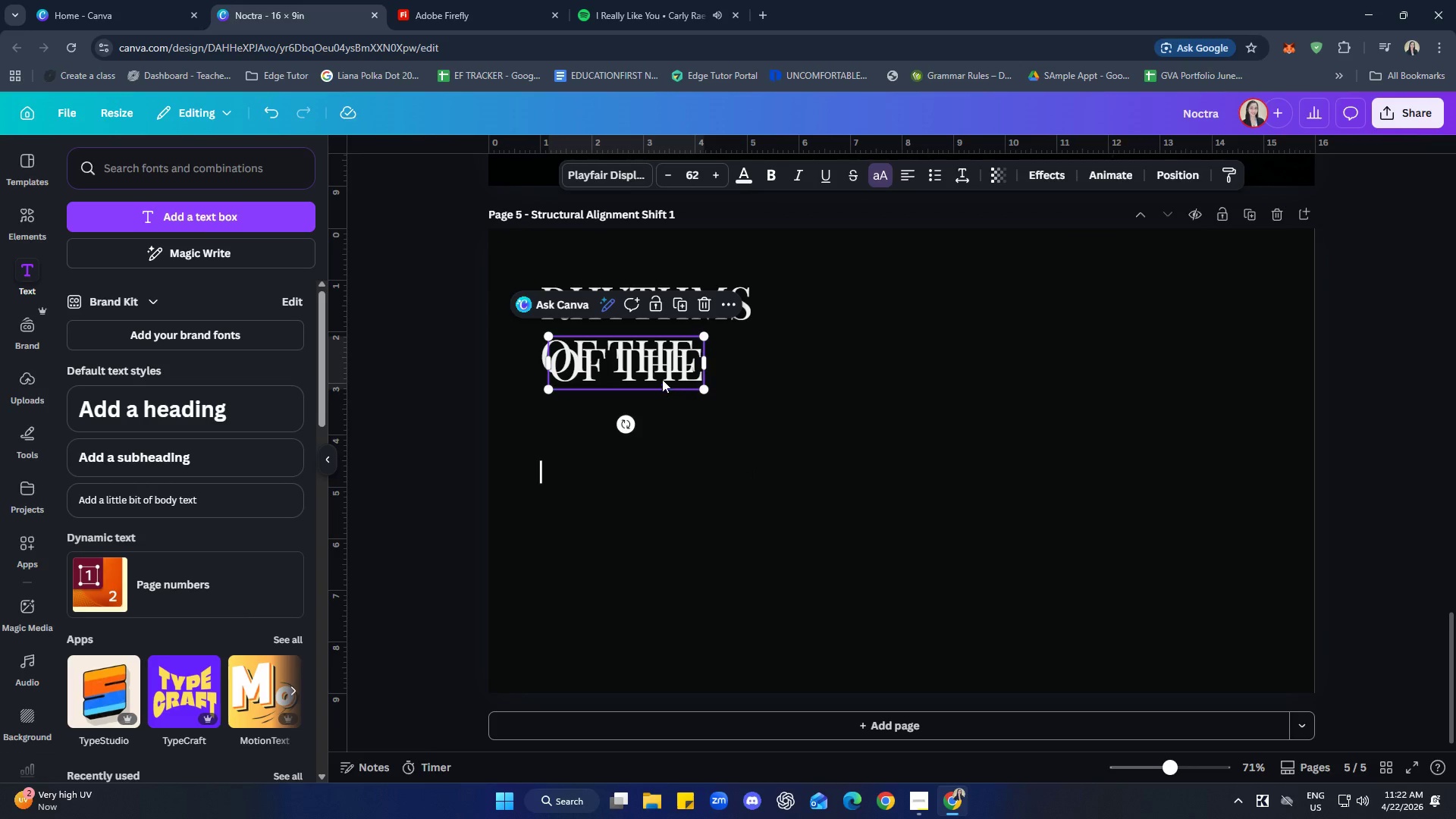 
left_click_drag(start_coordinate=[658, 377], to_coordinate=[648, 431])
 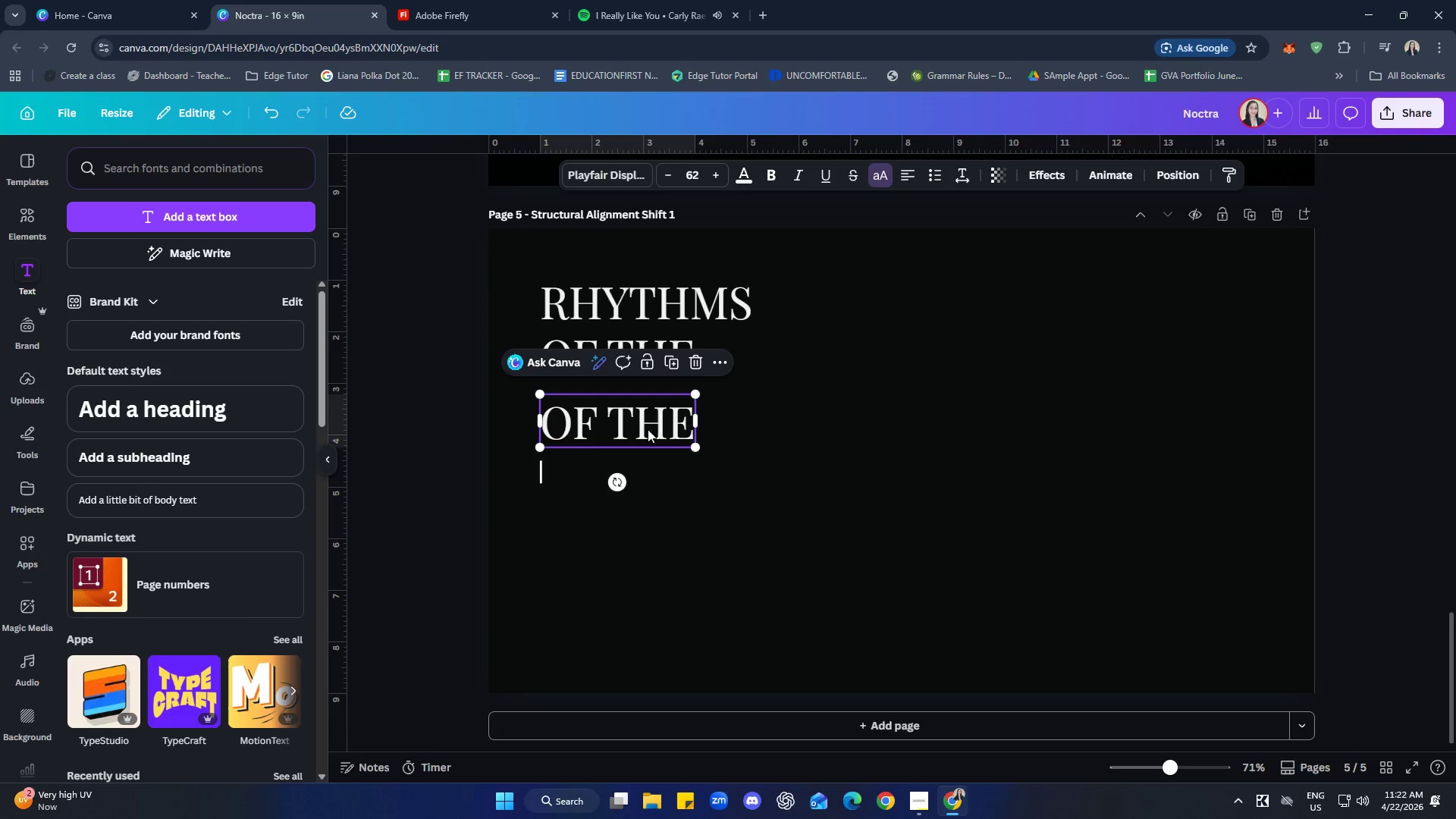 
left_click([648, 429])
 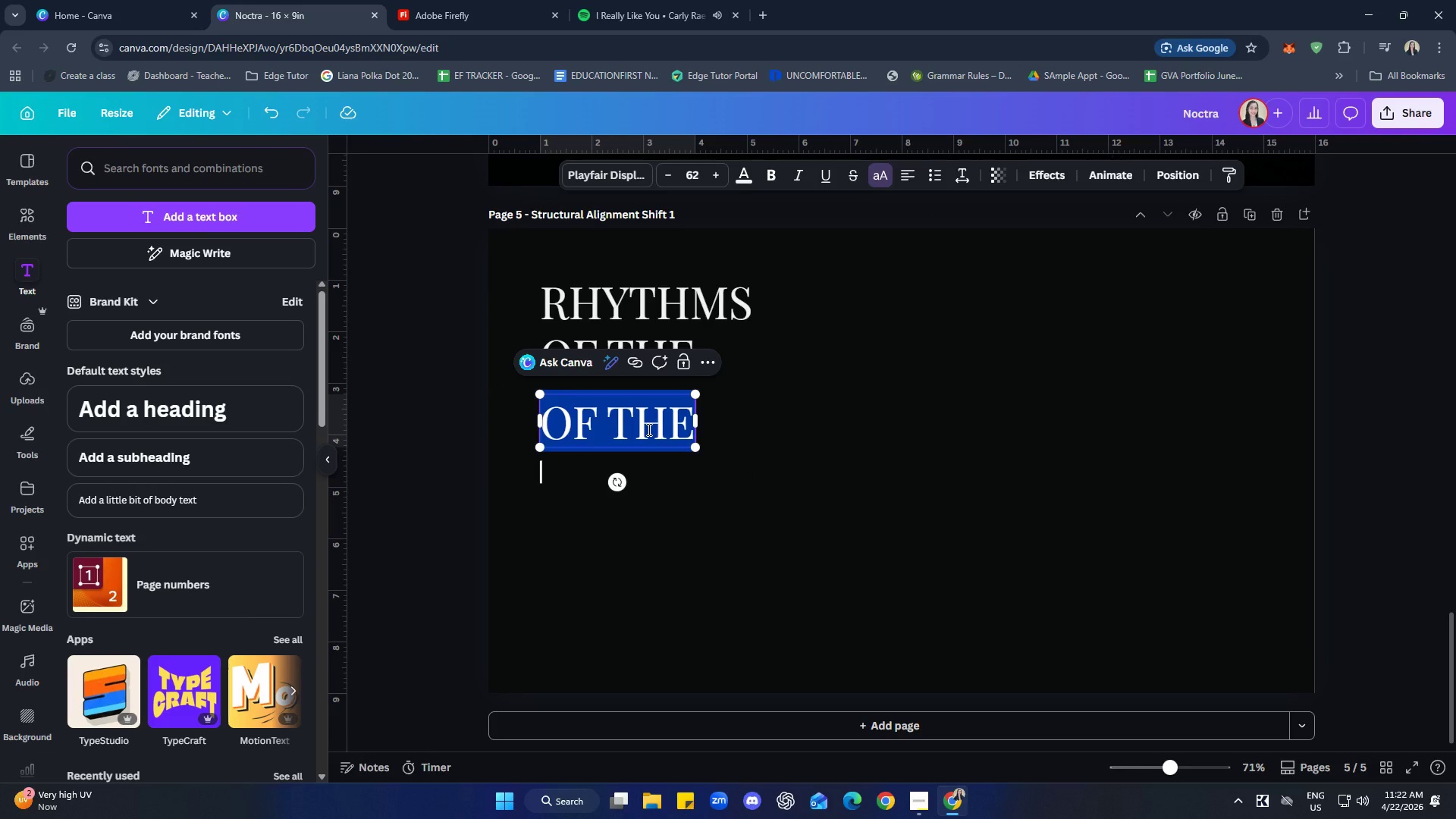 
type(NIHG)
key(Backspace)
key(Backspace)
type(GHT)
 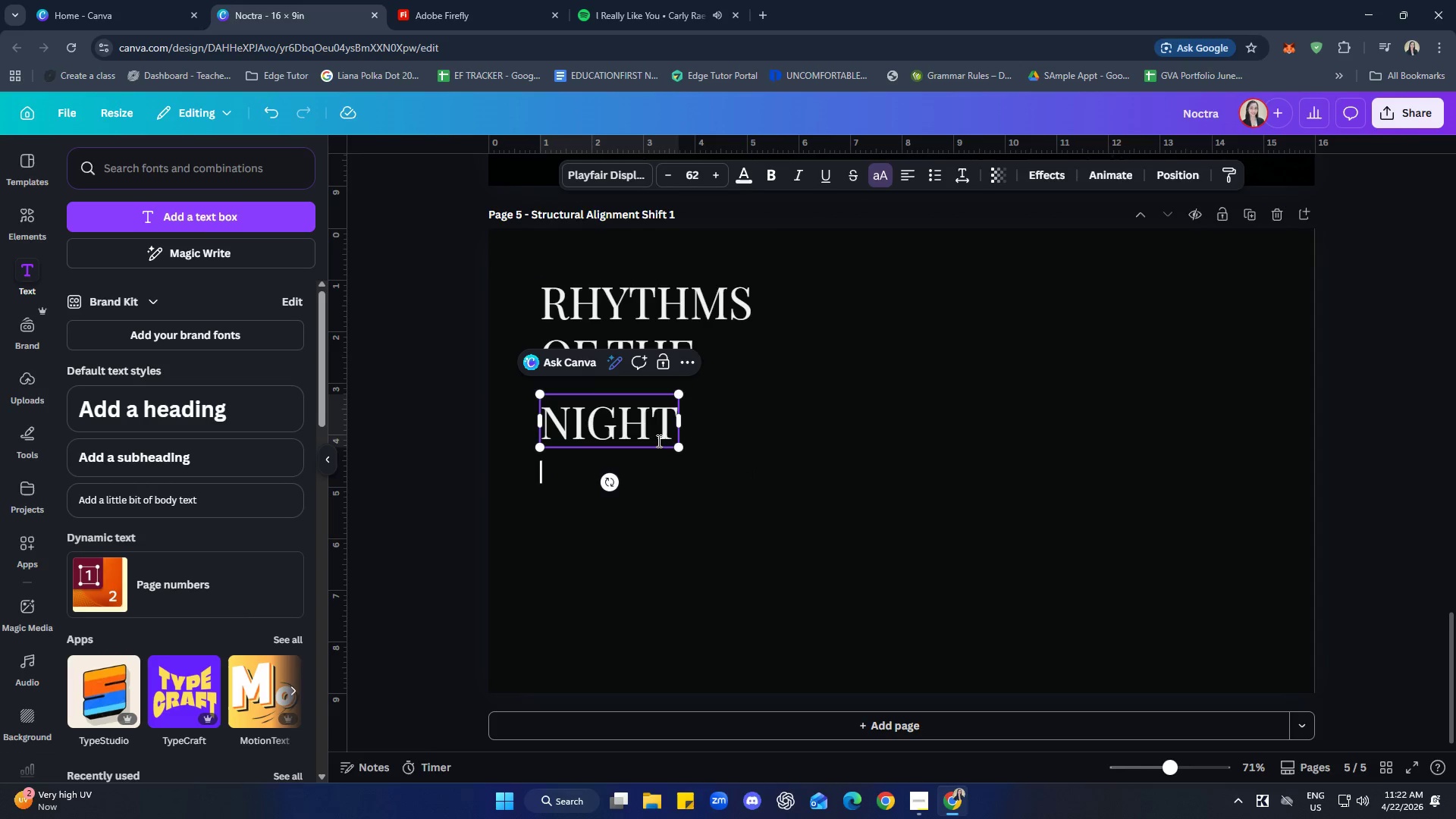 
left_click([783, 547])
 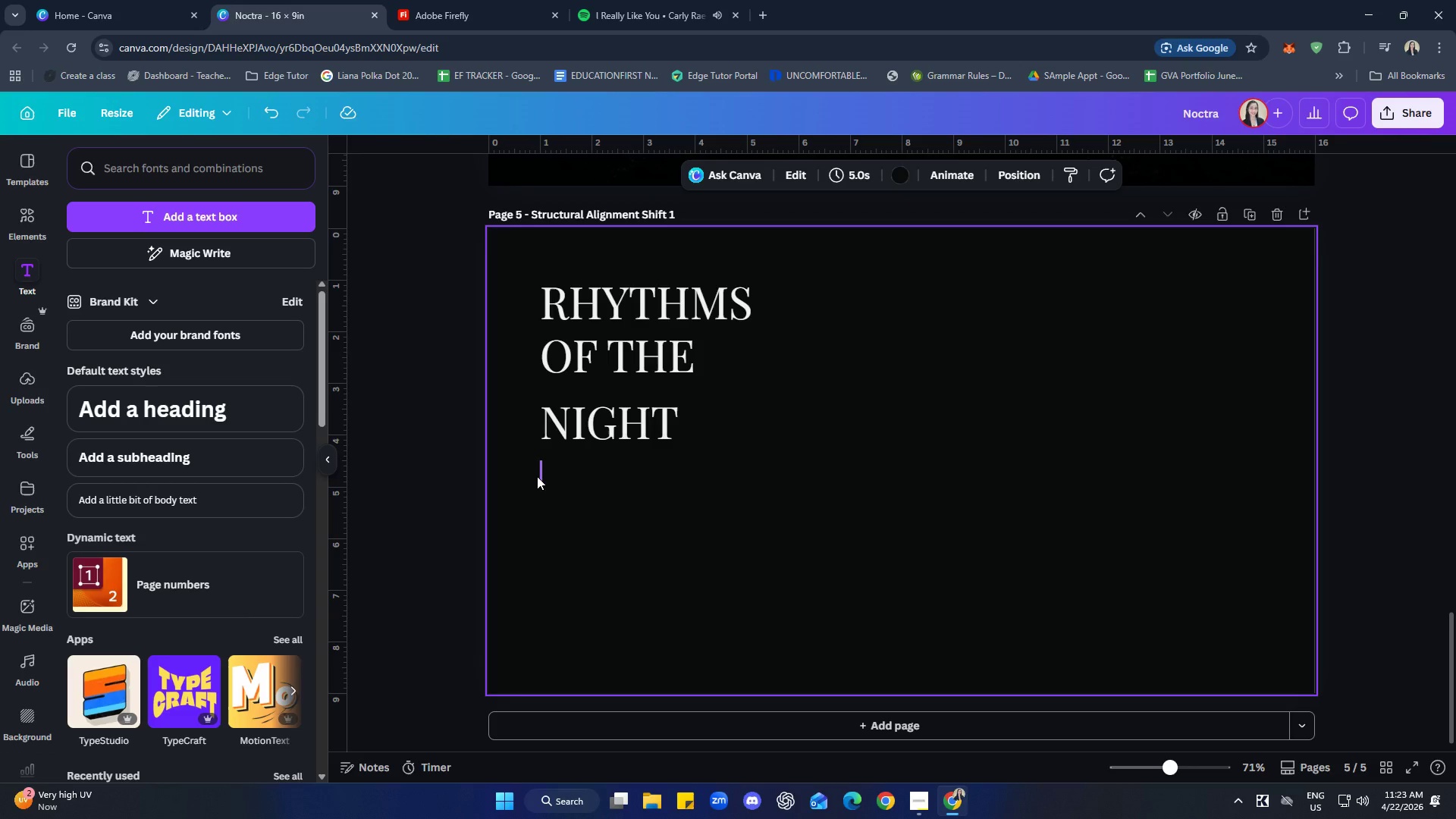 
wait(9.66)
 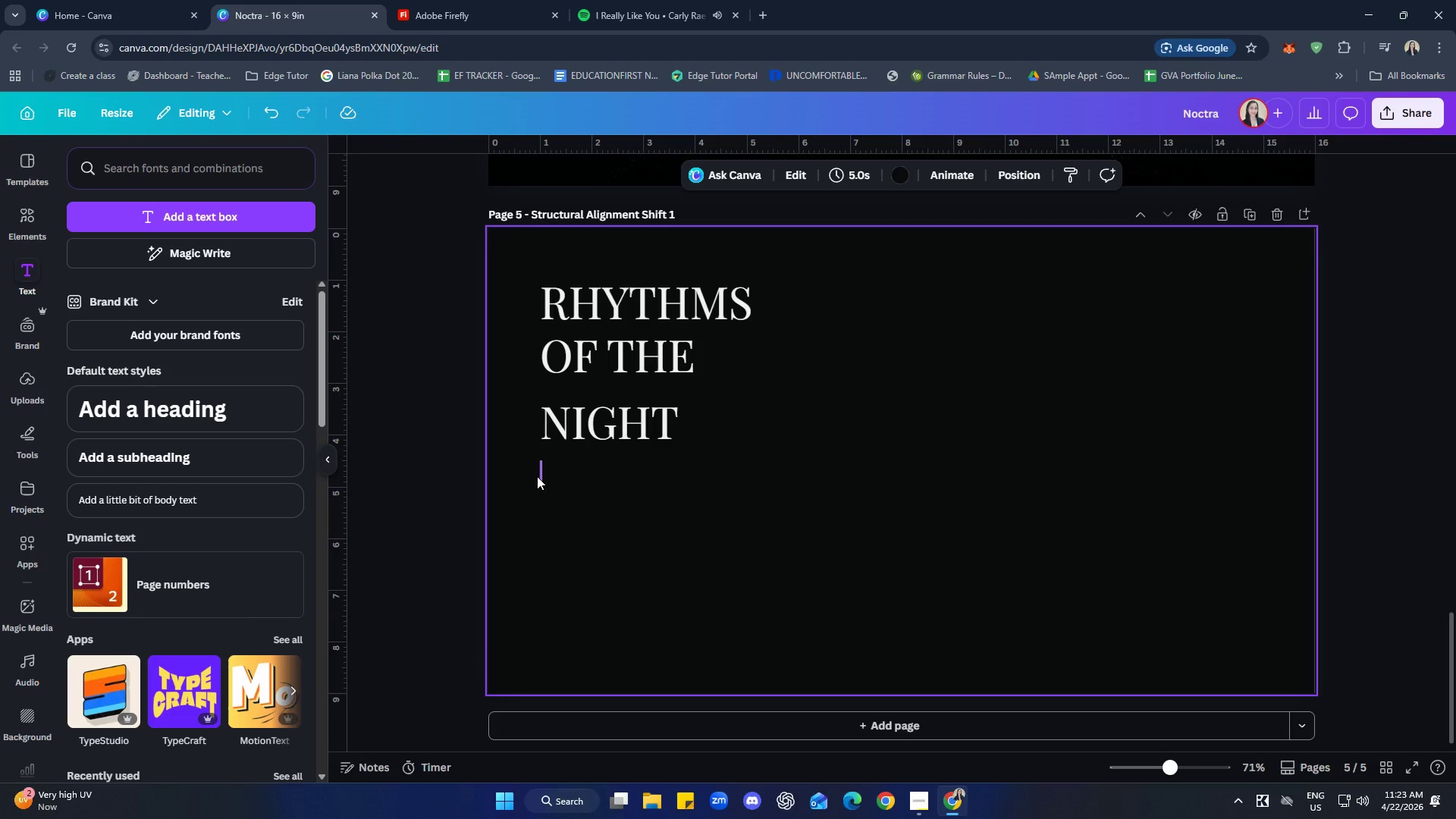 
left_click_drag(start_coordinate=[544, 478], to_coordinate=[549, 478])
 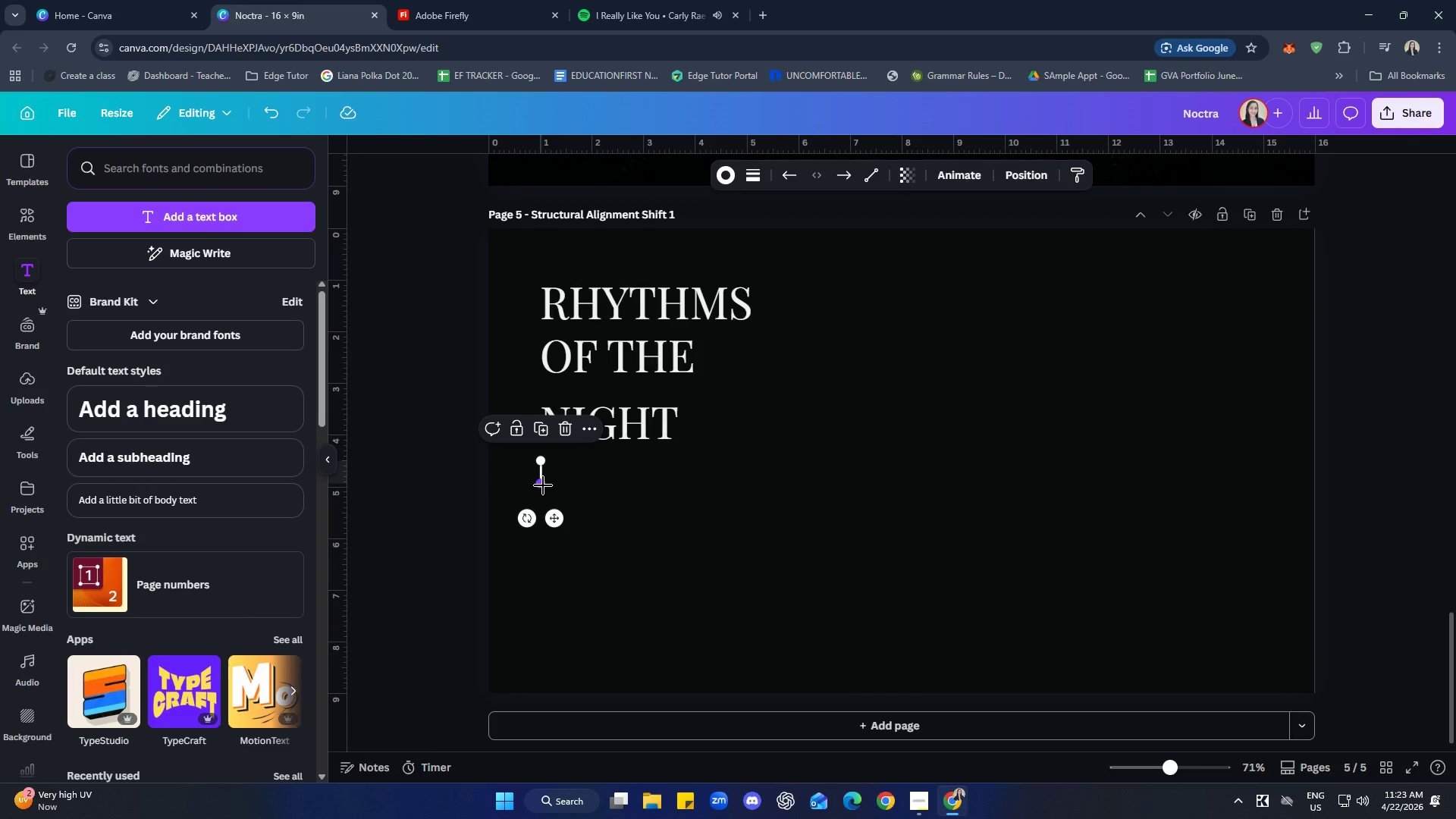 
left_click_drag(start_coordinate=[541, 485], to_coordinate=[539, 532])
 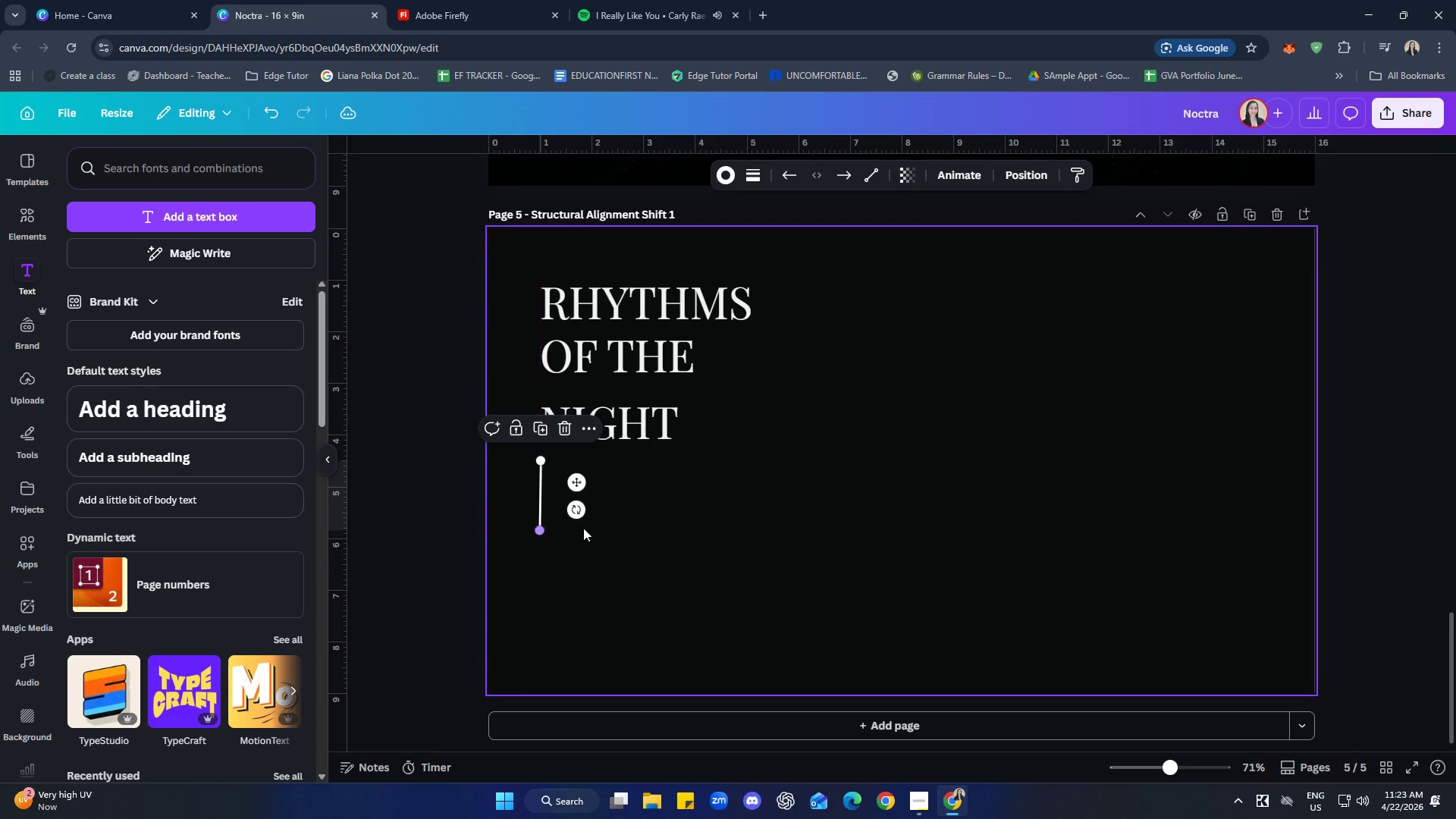 
left_click([593, 525])
 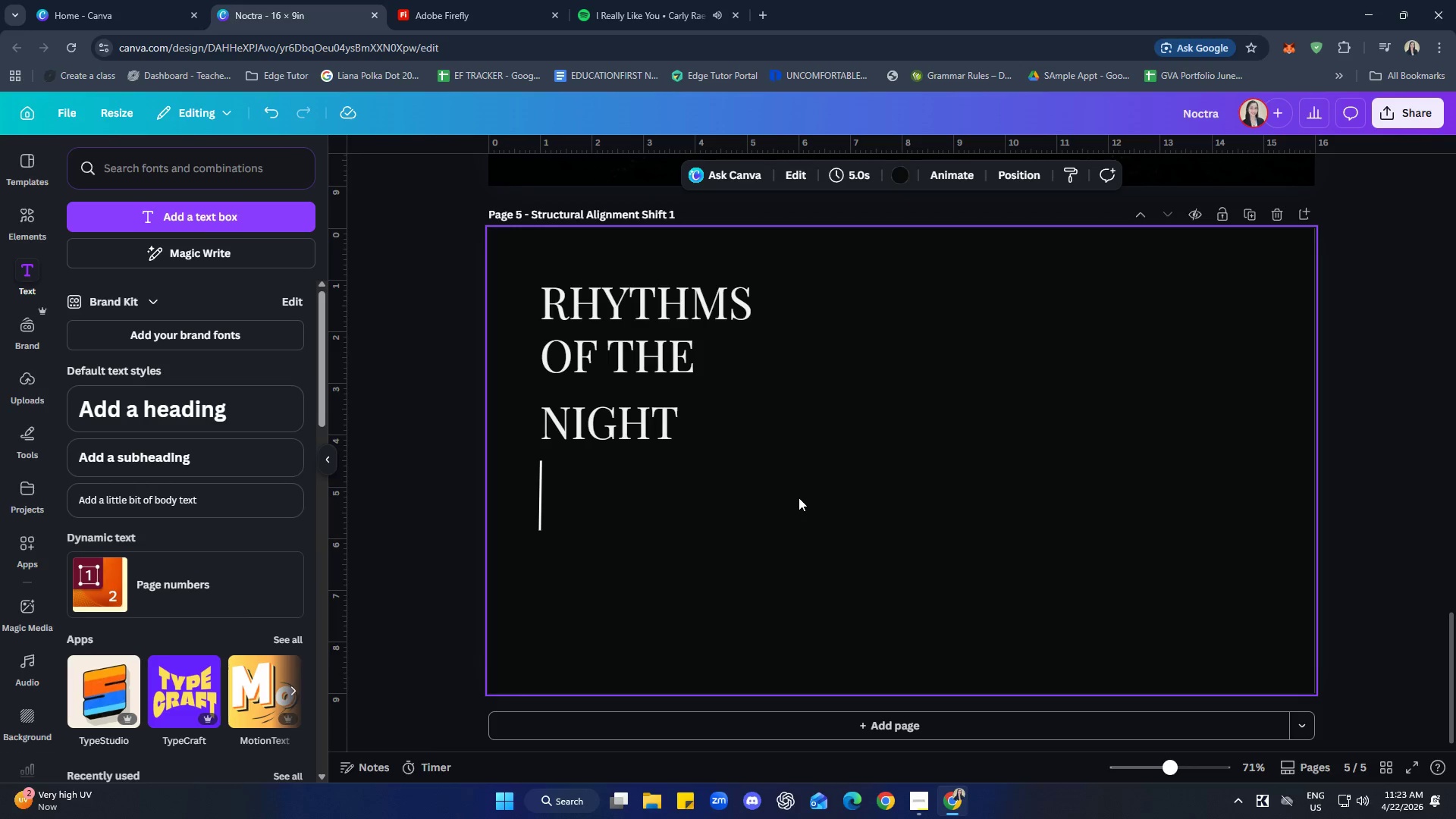 
left_click_drag(start_coordinate=[651, 428], to_coordinate=[649, 417])
 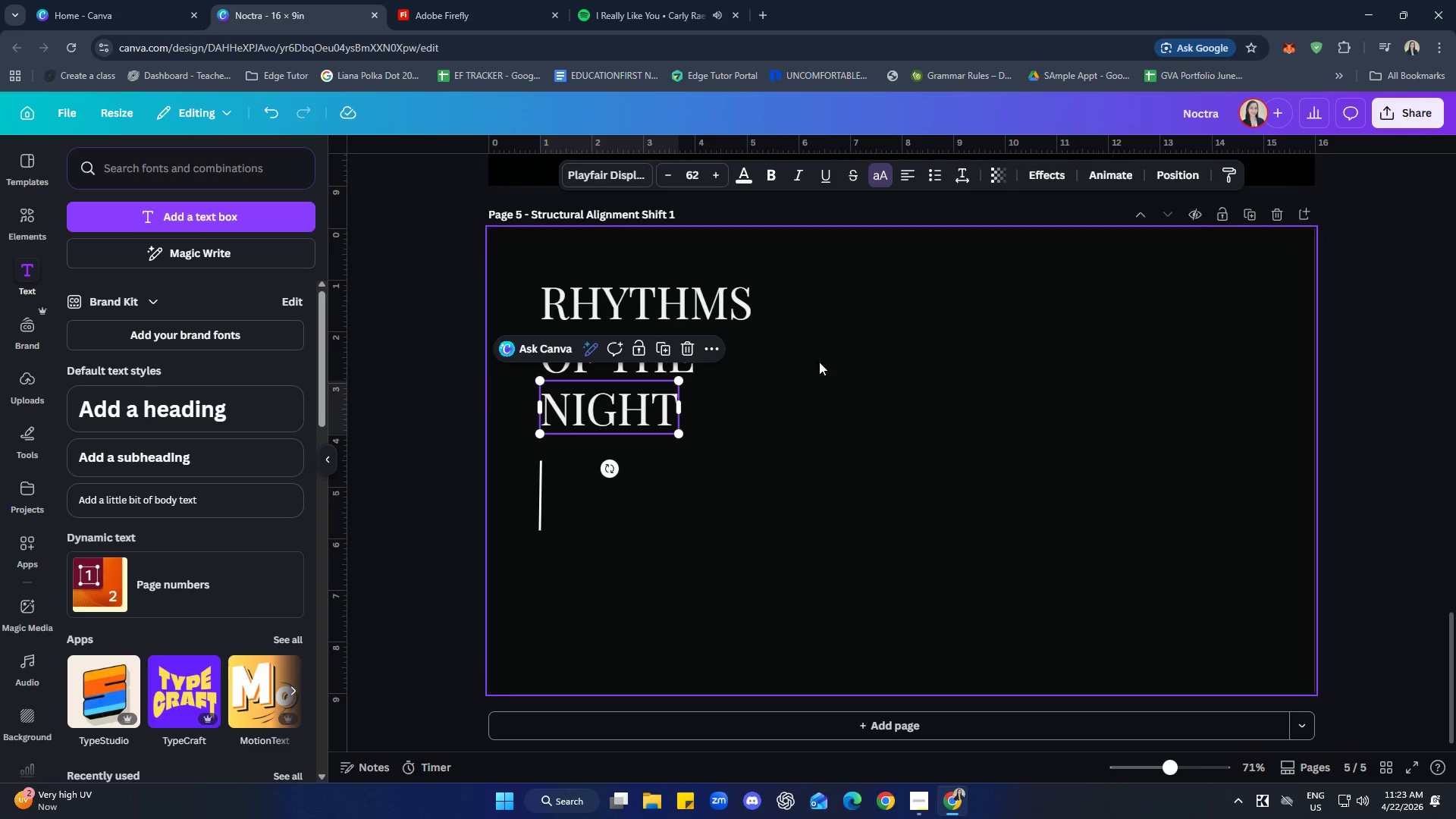 
left_click([830, 362])
 